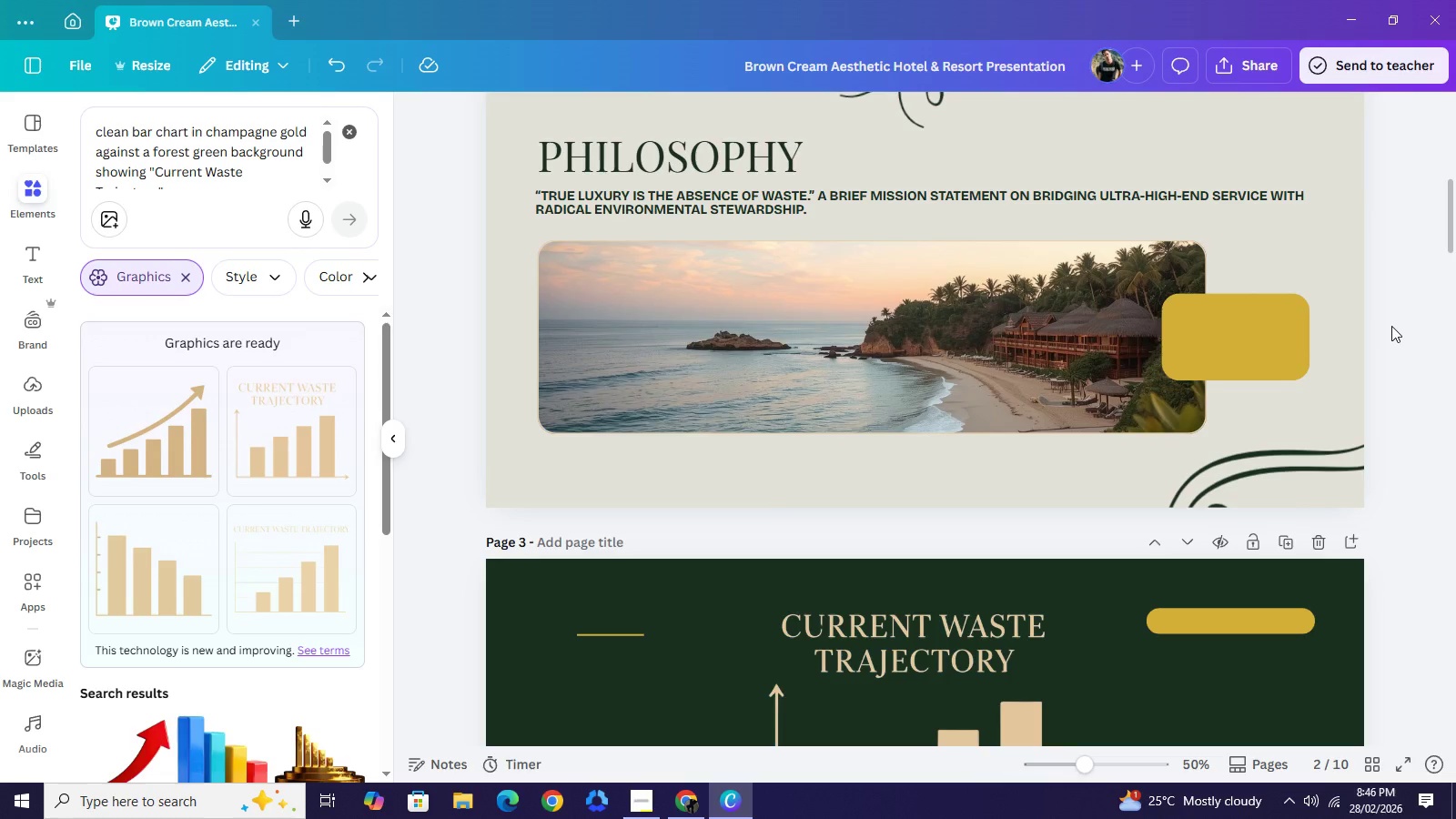 
scroll: coordinate [1384, 343], scroll_direction: down, amount: 7.0
 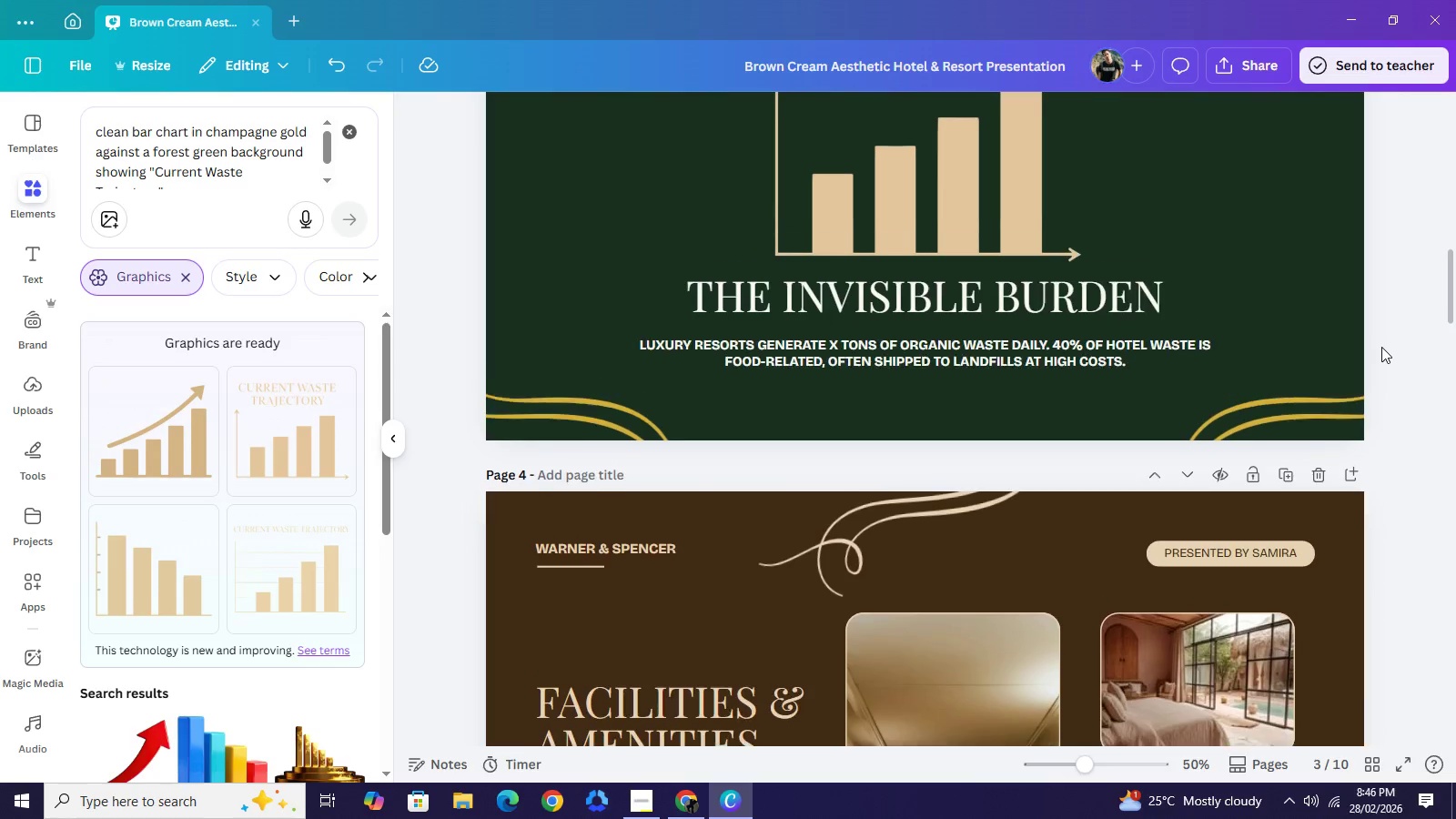 
scroll: coordinate [1381, 347], scroll_direction: up, amount: 3.0
 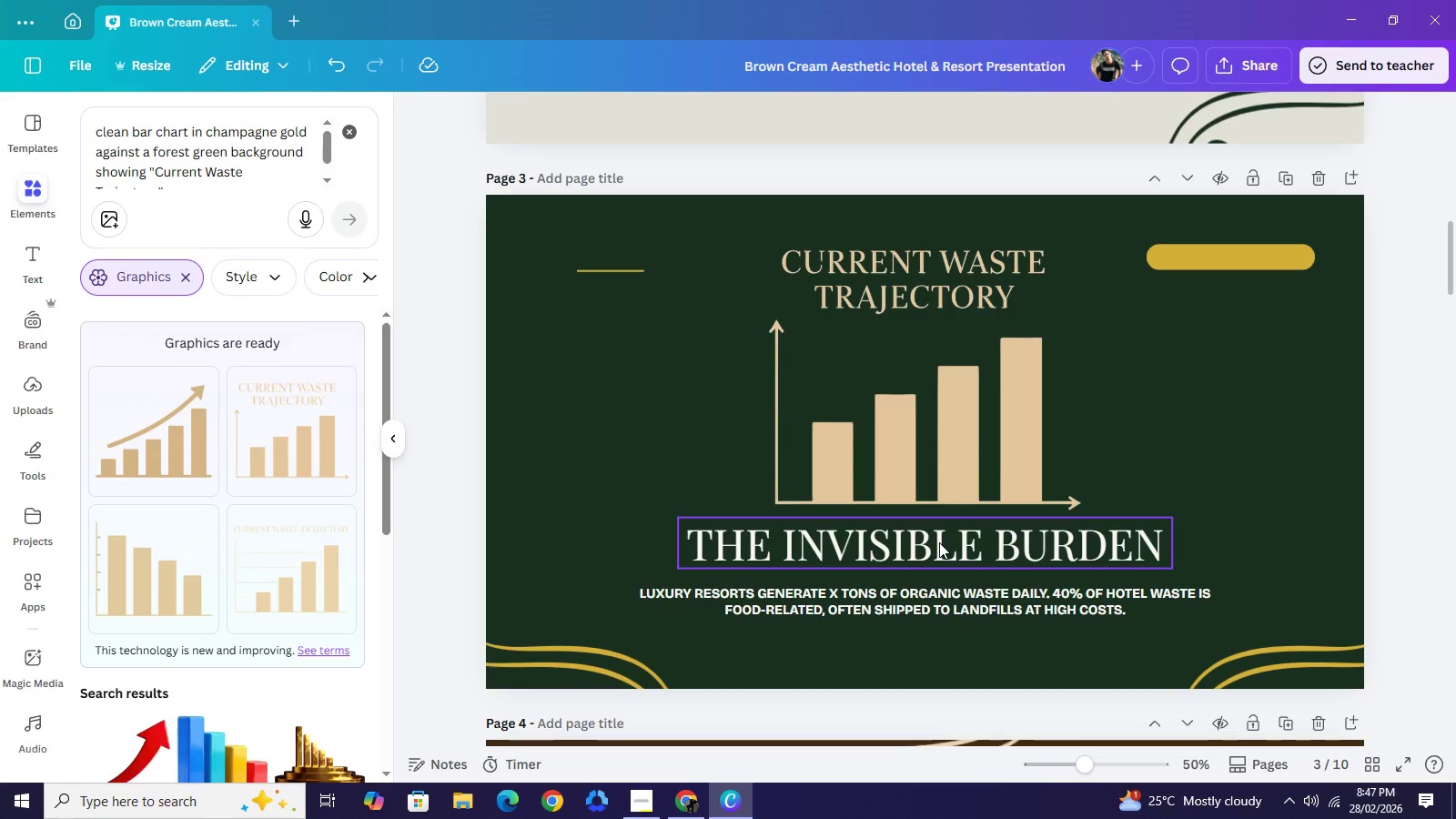 
wait(9.31)
 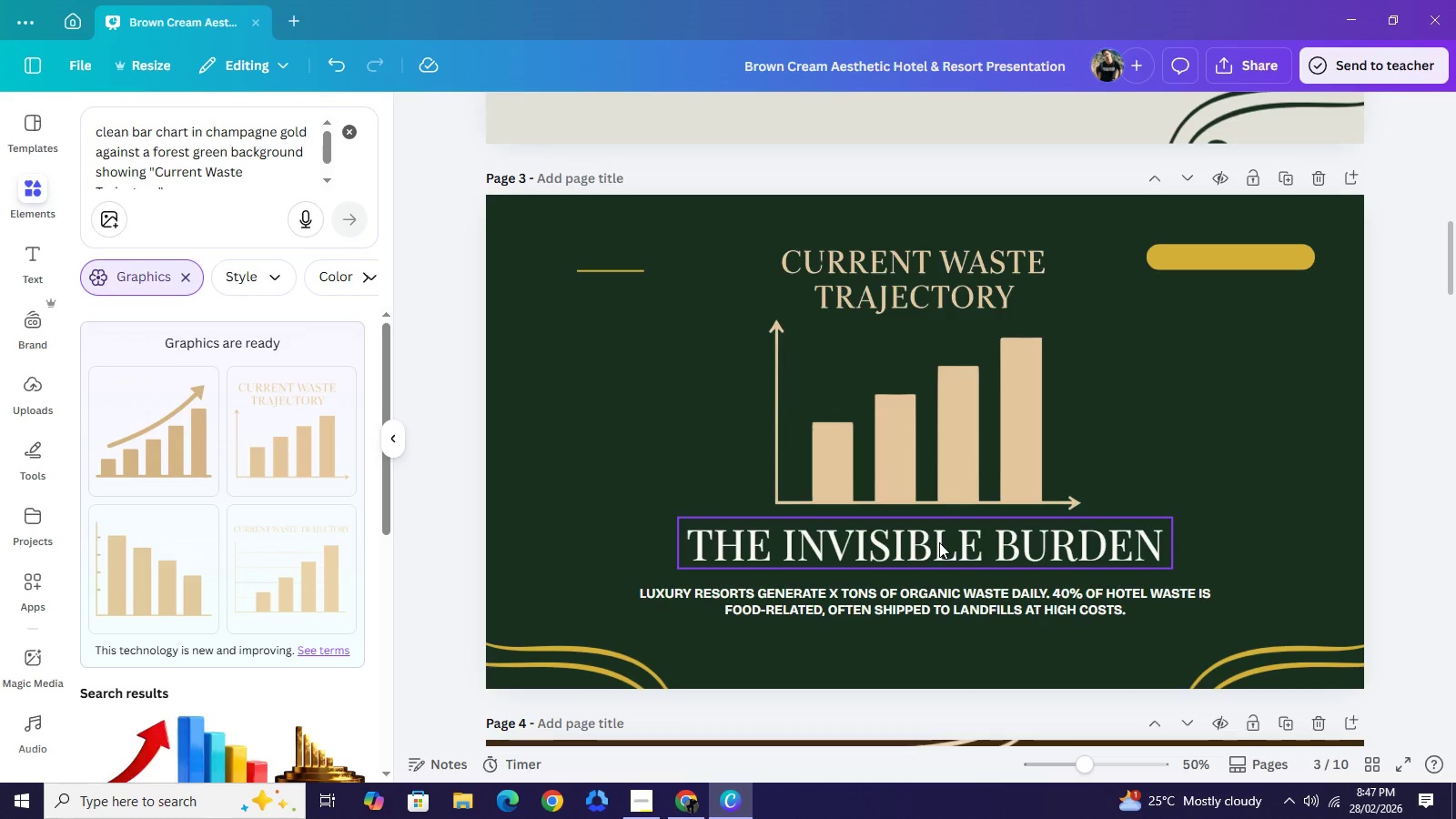 
left_click([353, 131])
 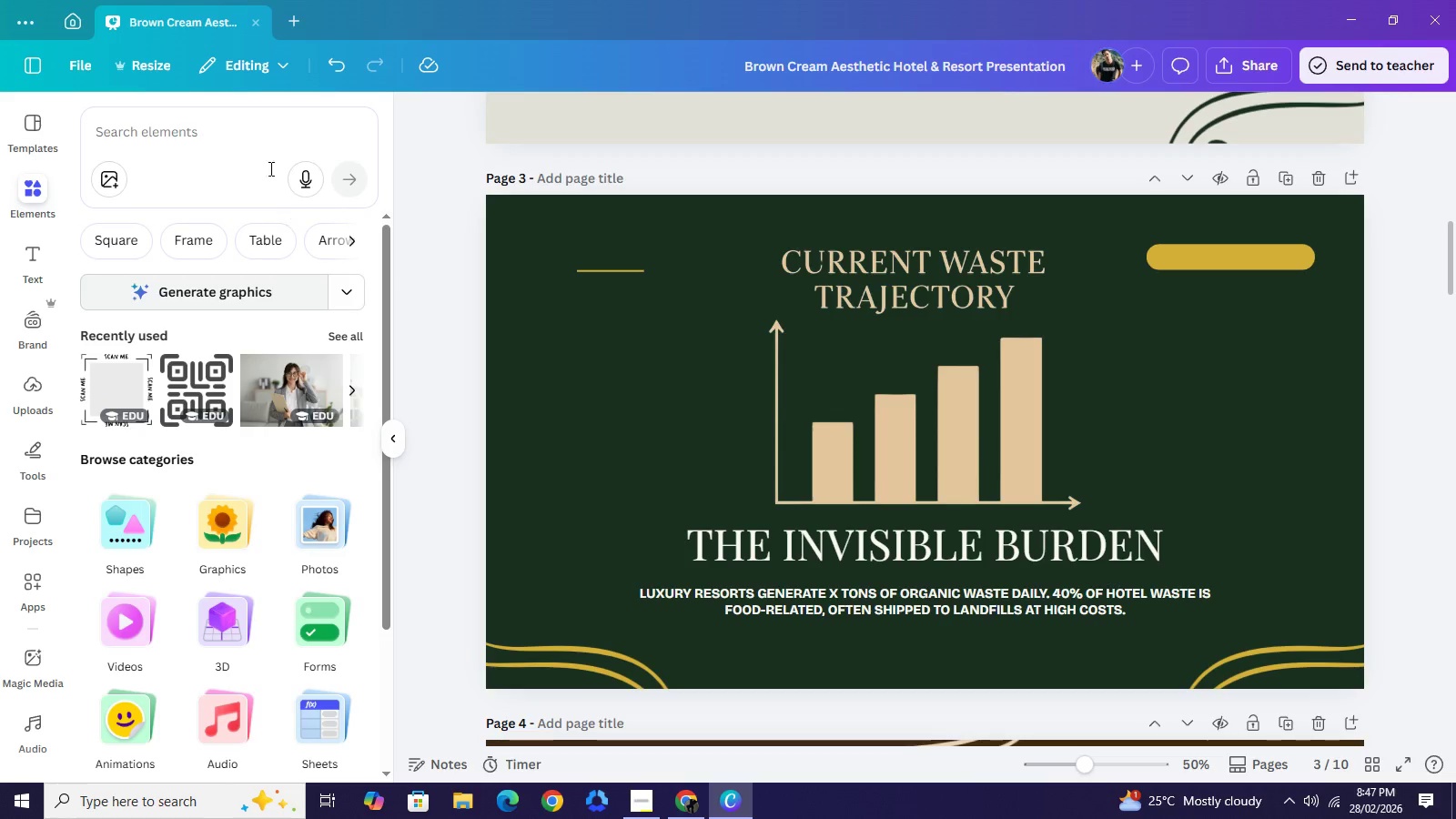 
left_click([248, 140])
 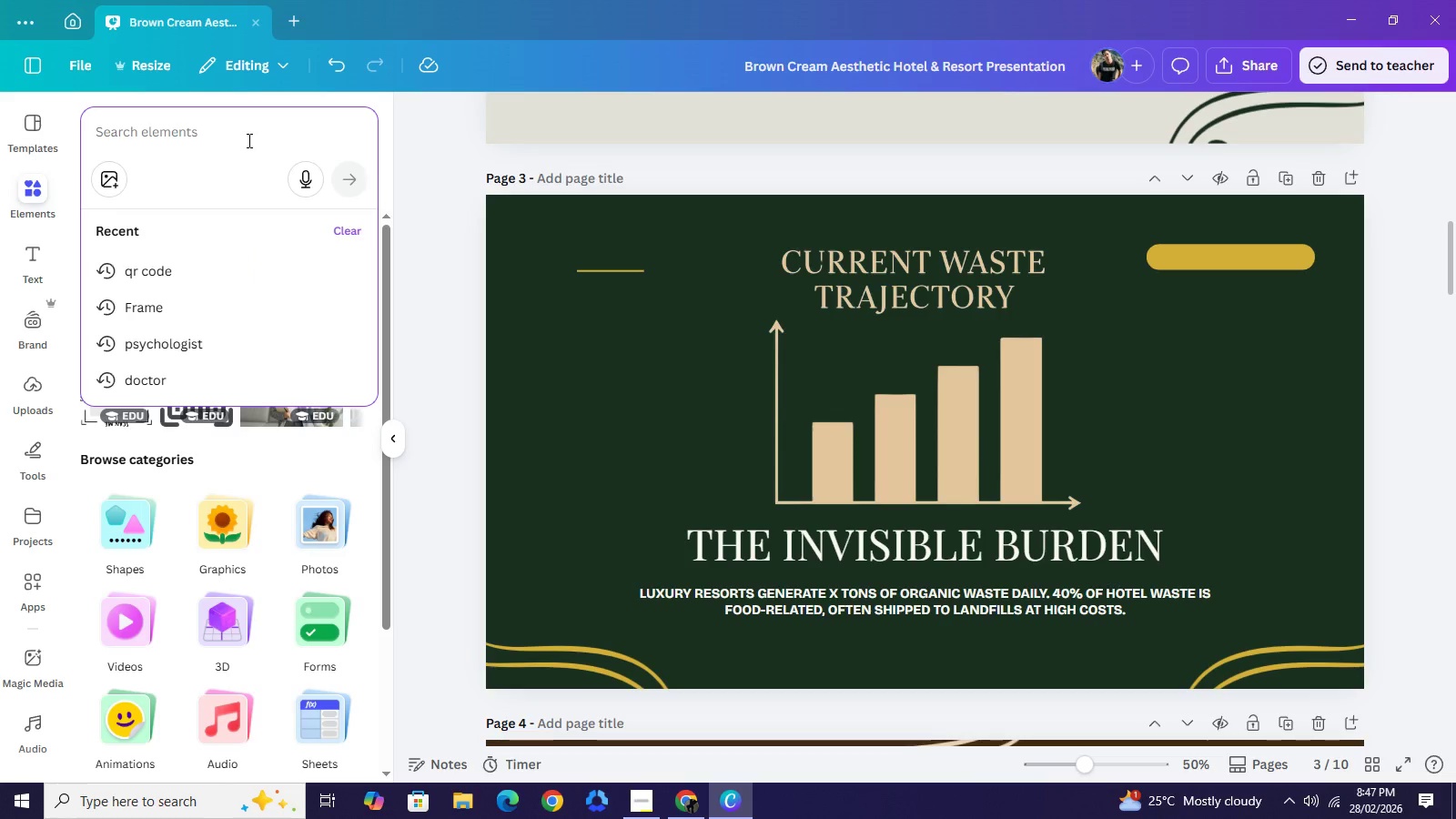 
type(minimalist)
 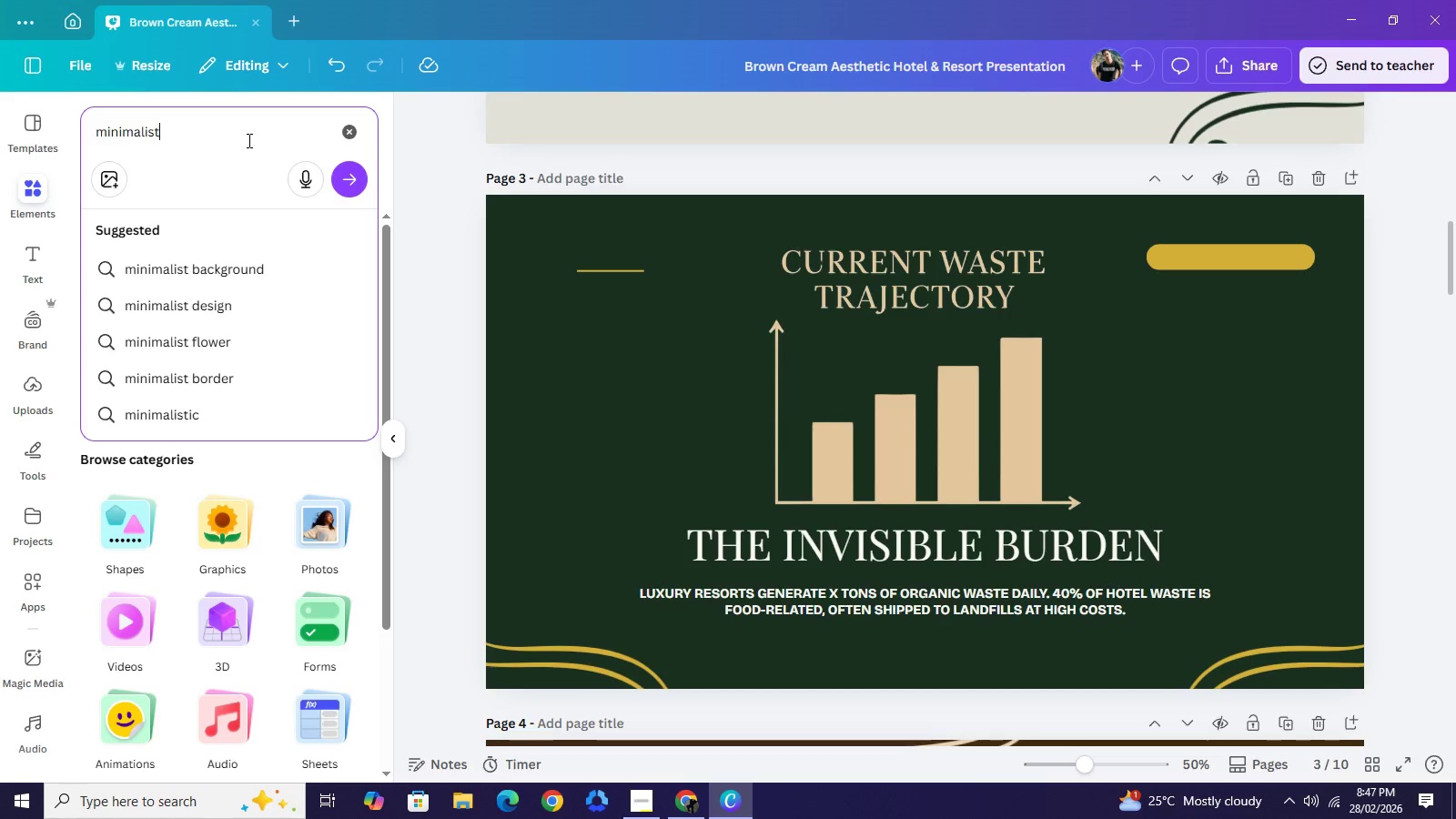 
type( iconography )
 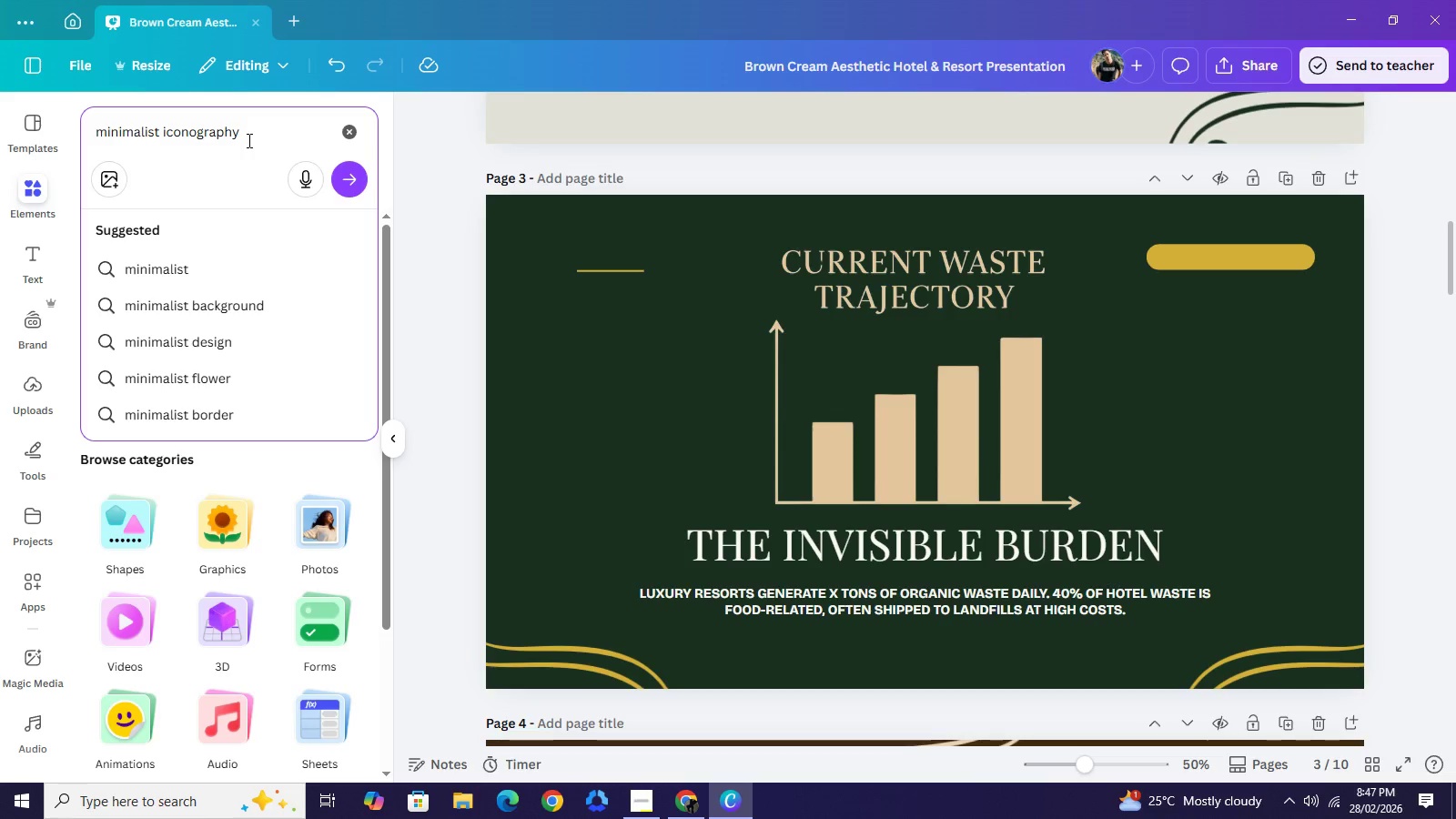 
type(showingf )
key(Backspace)
key(Backspace)
type( a )
 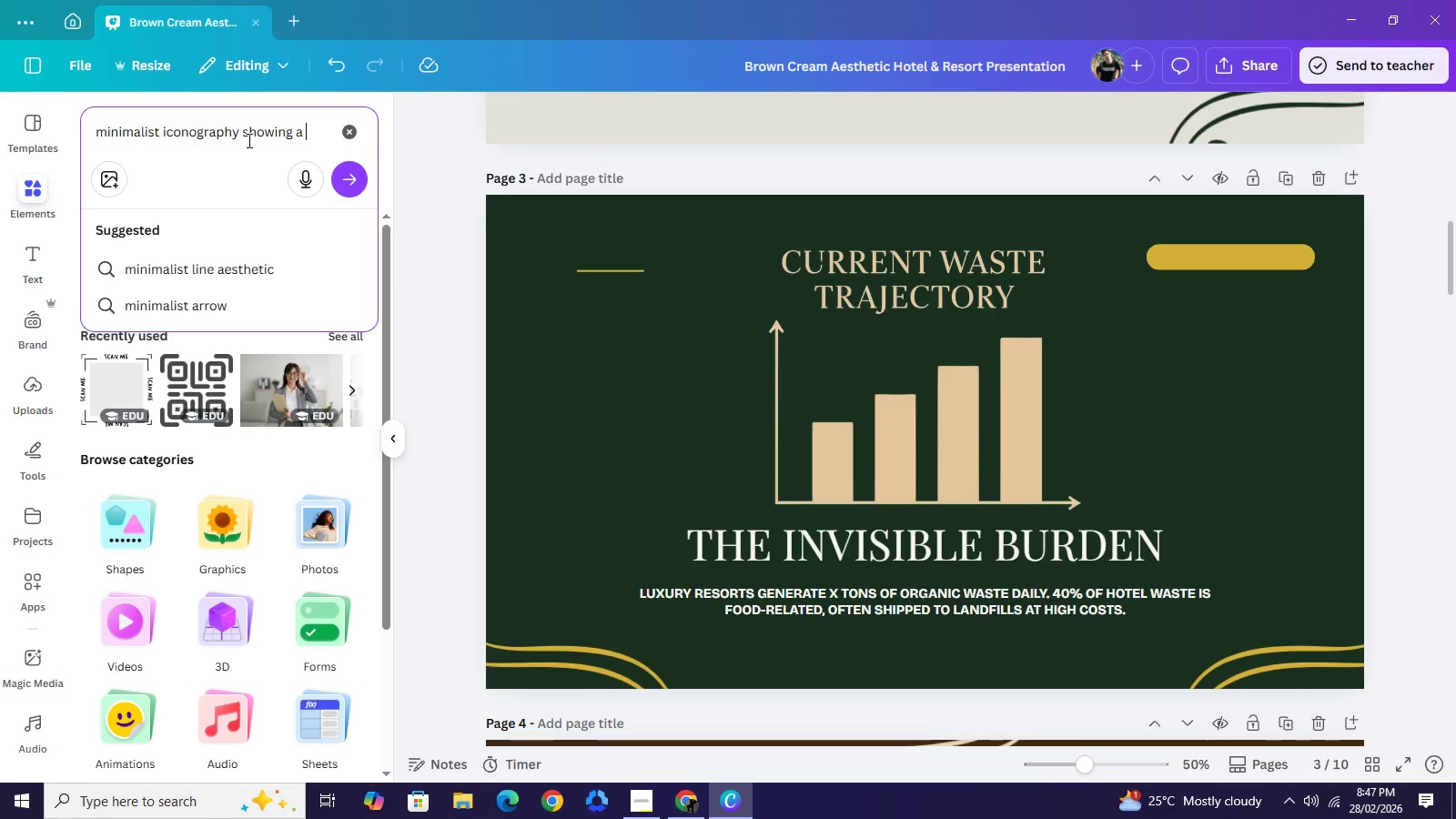 
wait(5.48)
 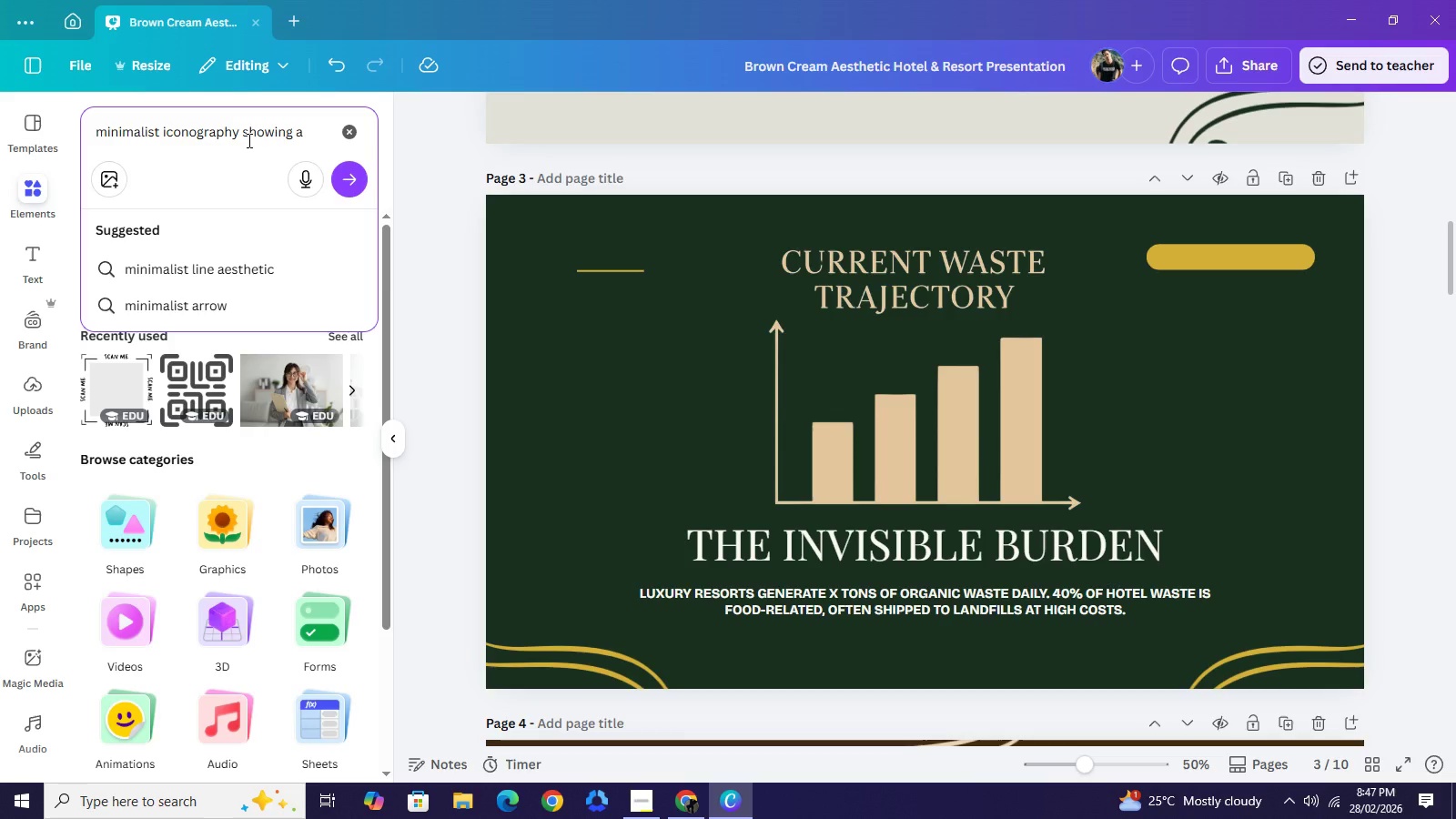 
type(truck travelling across)
 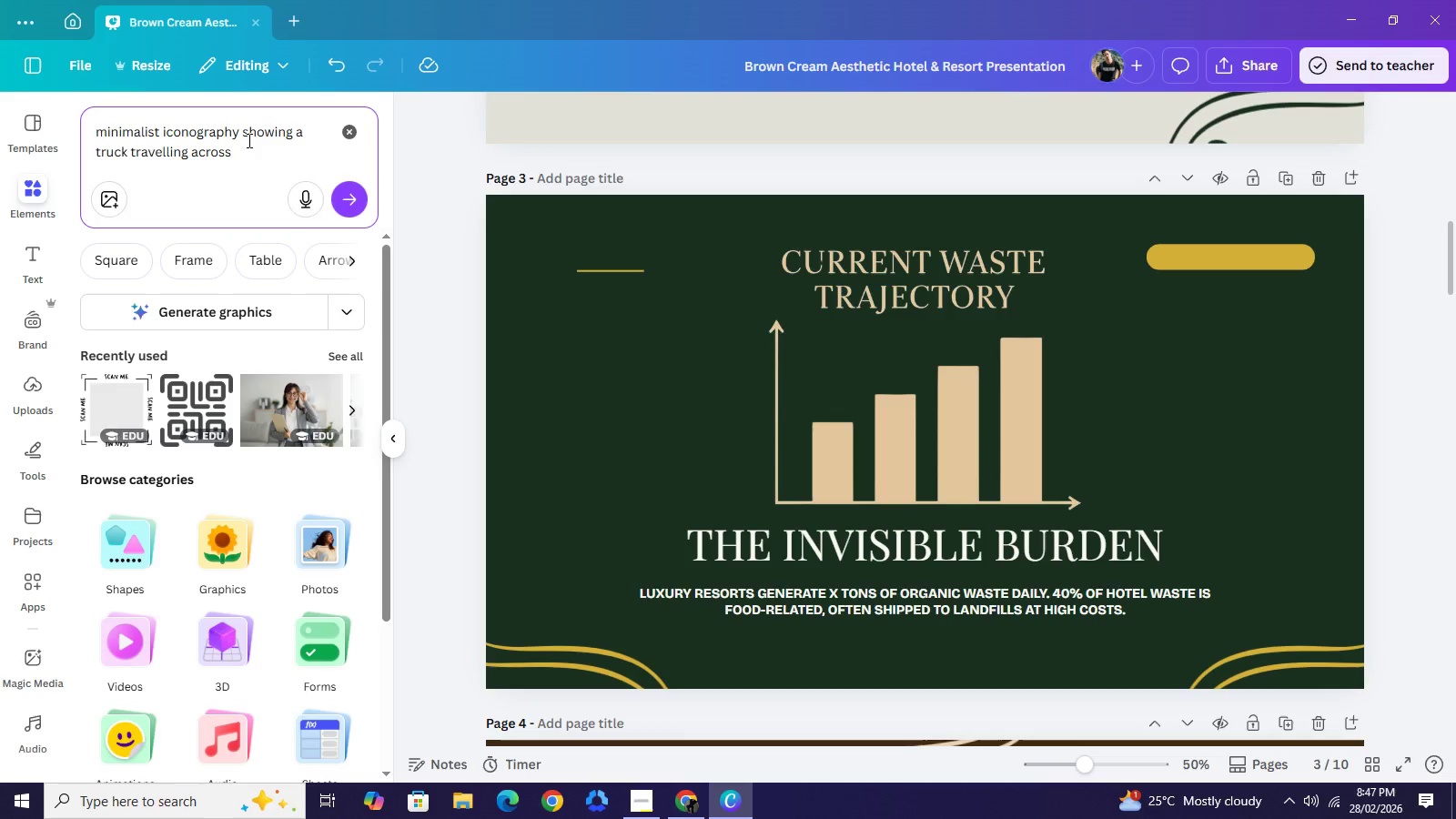 
type( a map, fading into a cloud of vapor)
 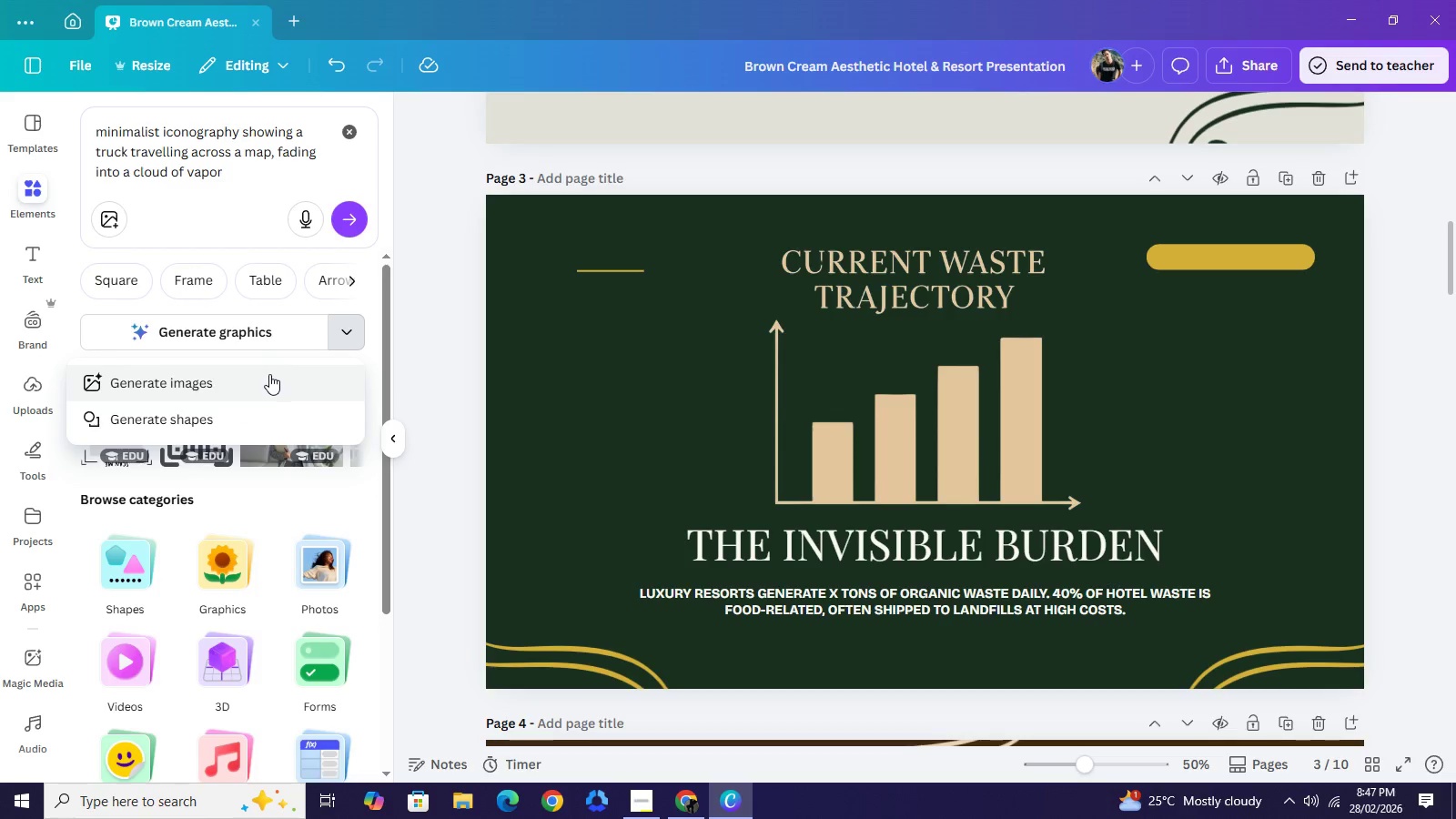 
left_click([269, 374])
 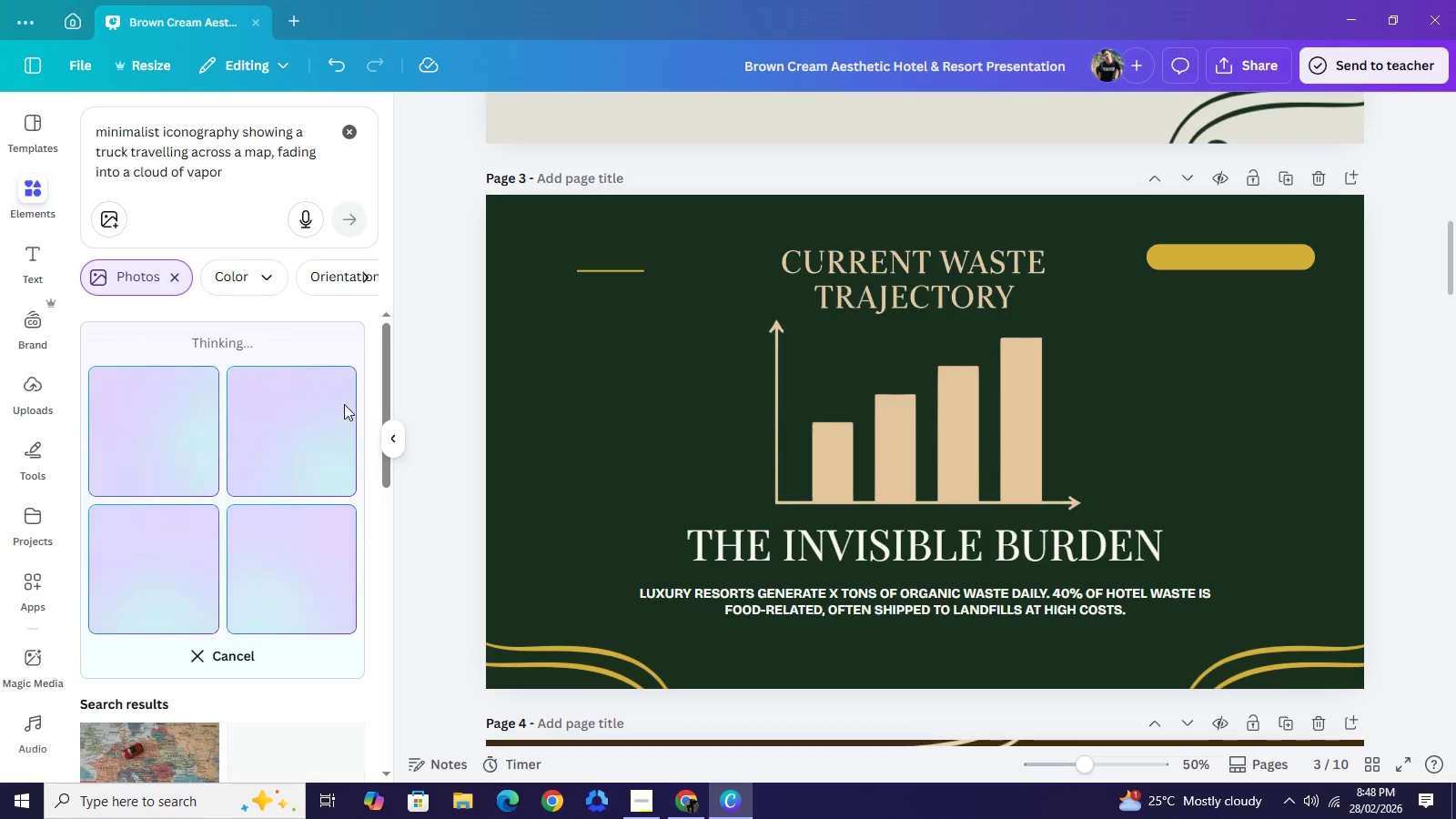 
scroll: coordinate [642, 347], scroll_direction: down, amount: 5.0
 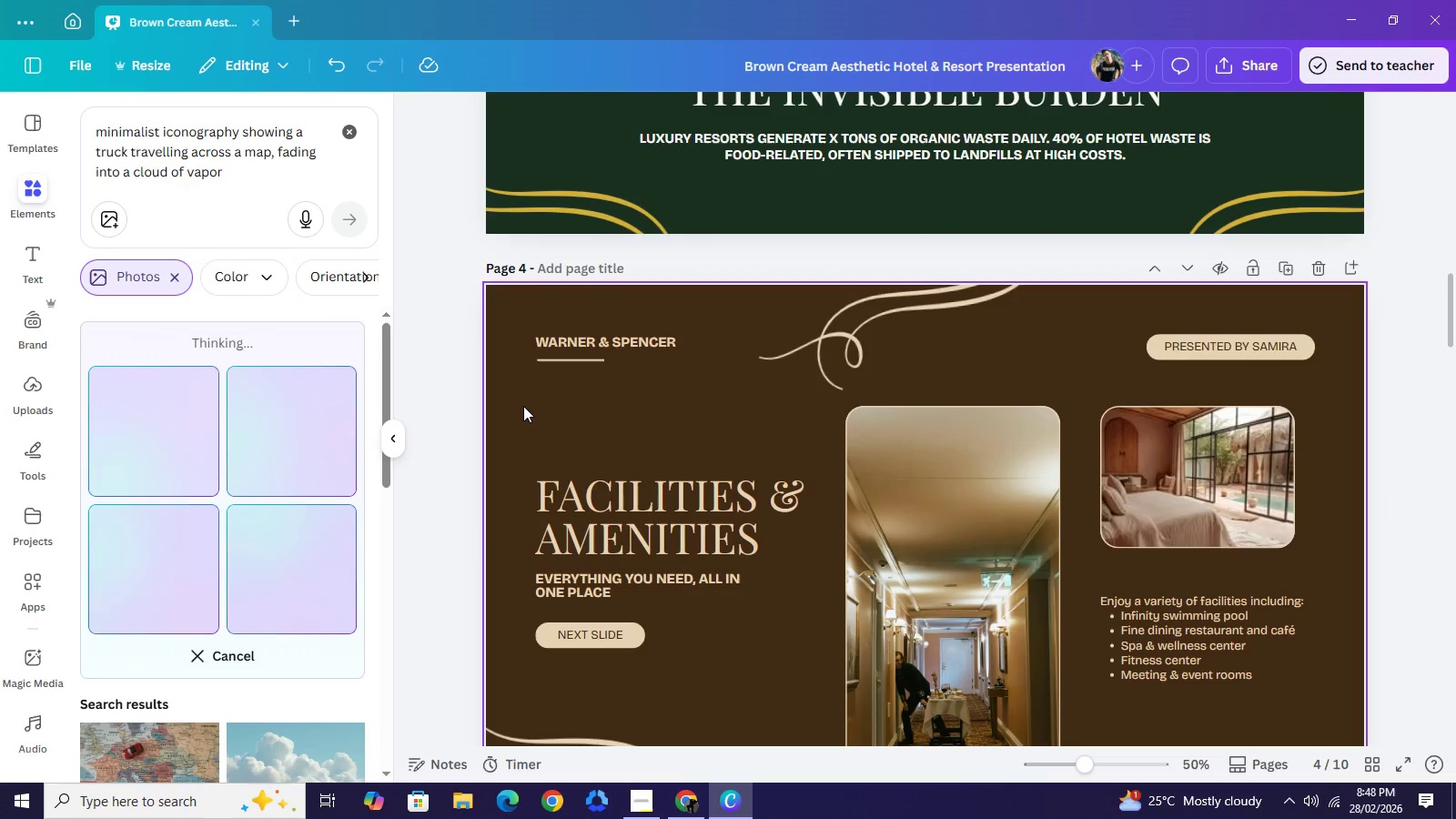 
left_click([523, 406])
 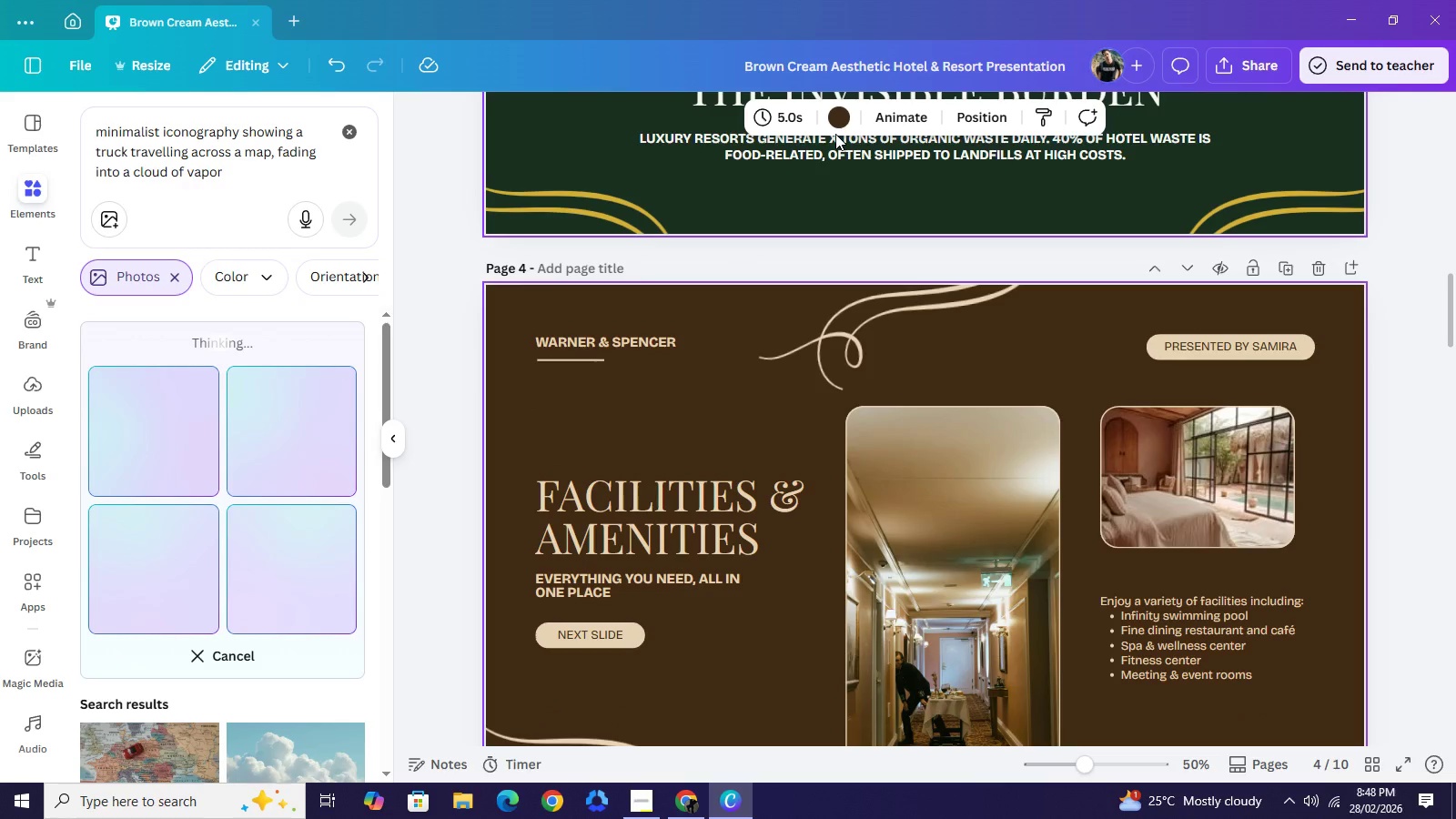 
left_click([837, 129])
 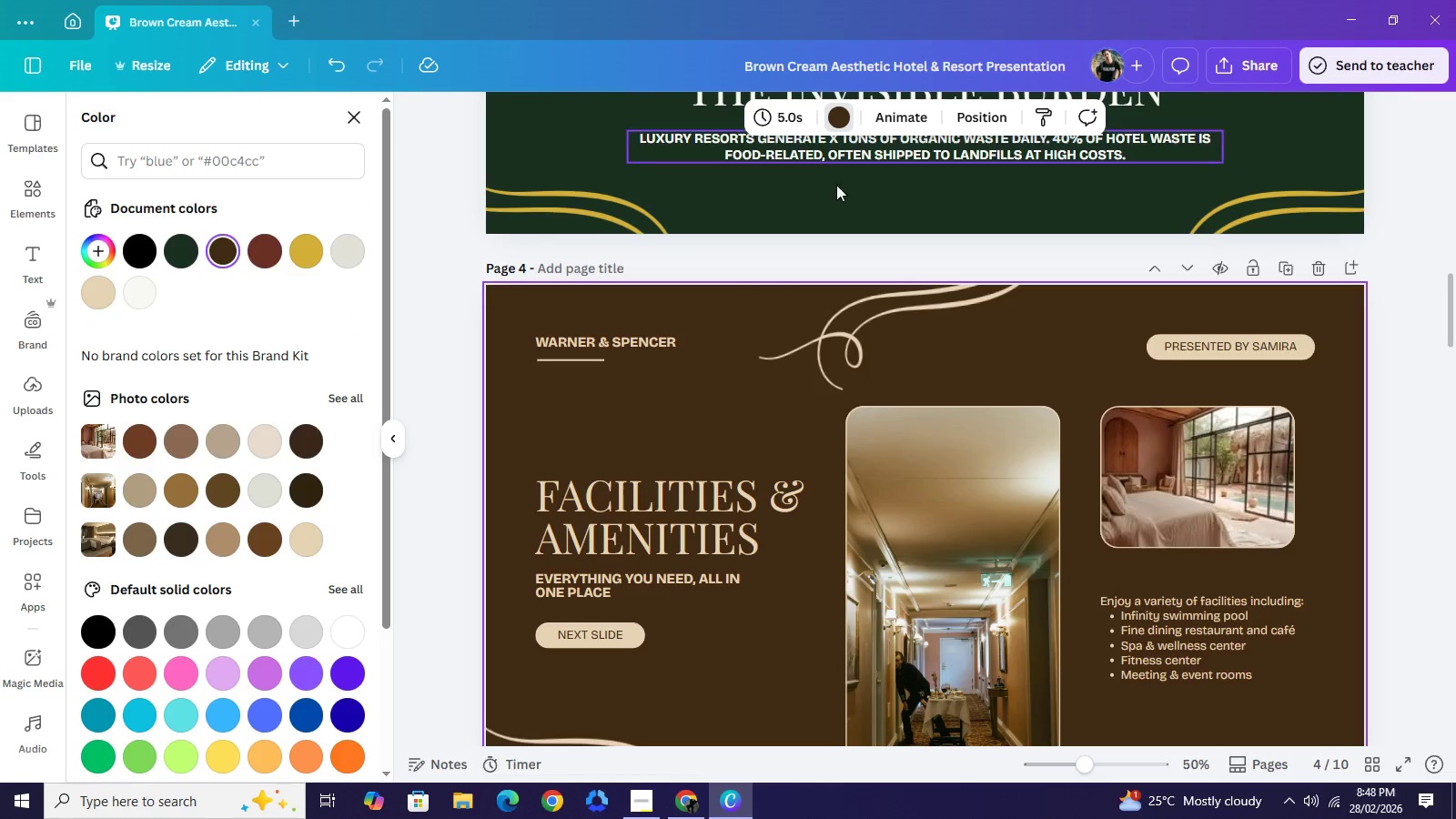 
wait(5.29)
 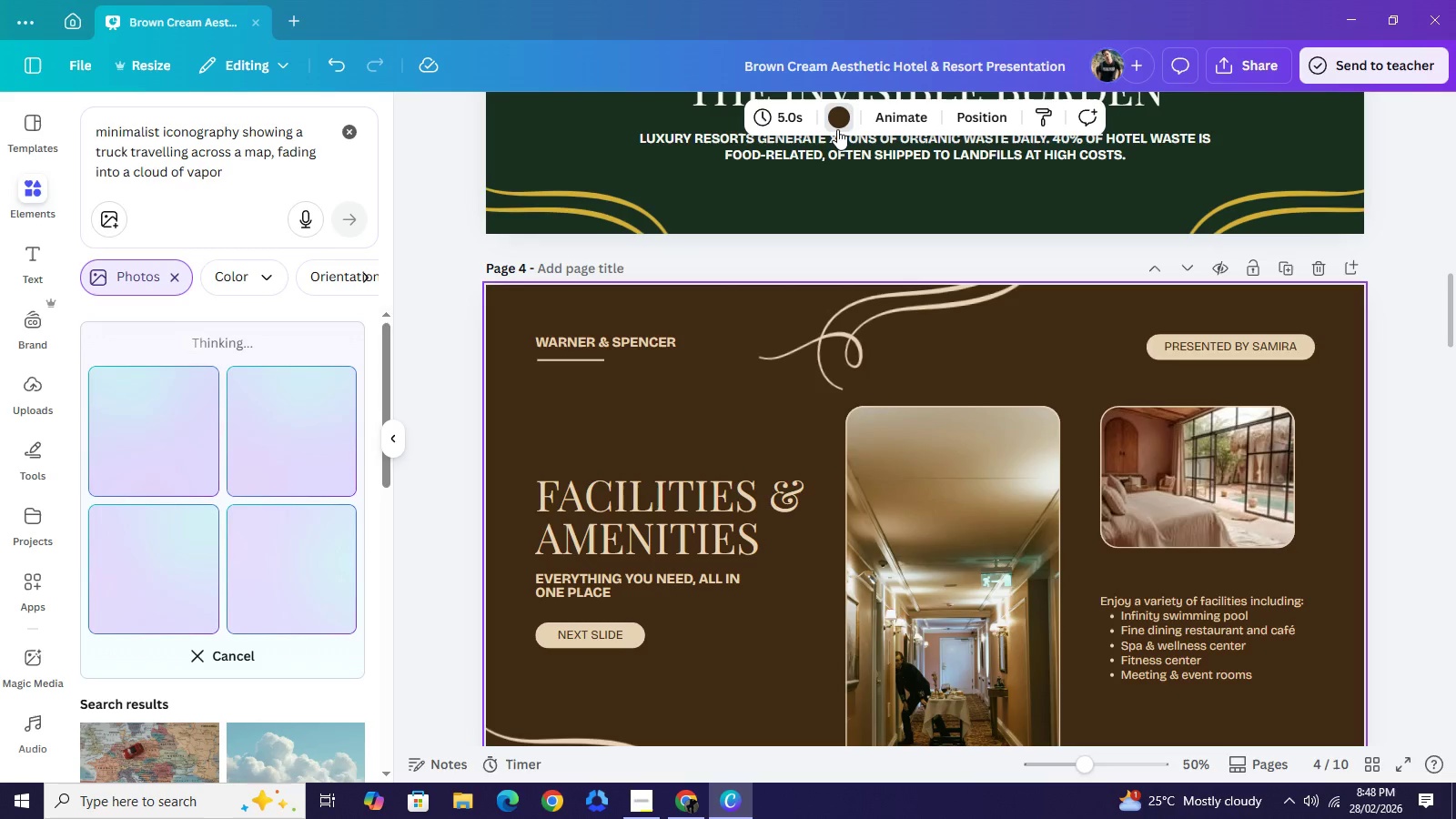 
mouse_move([170, 289])
 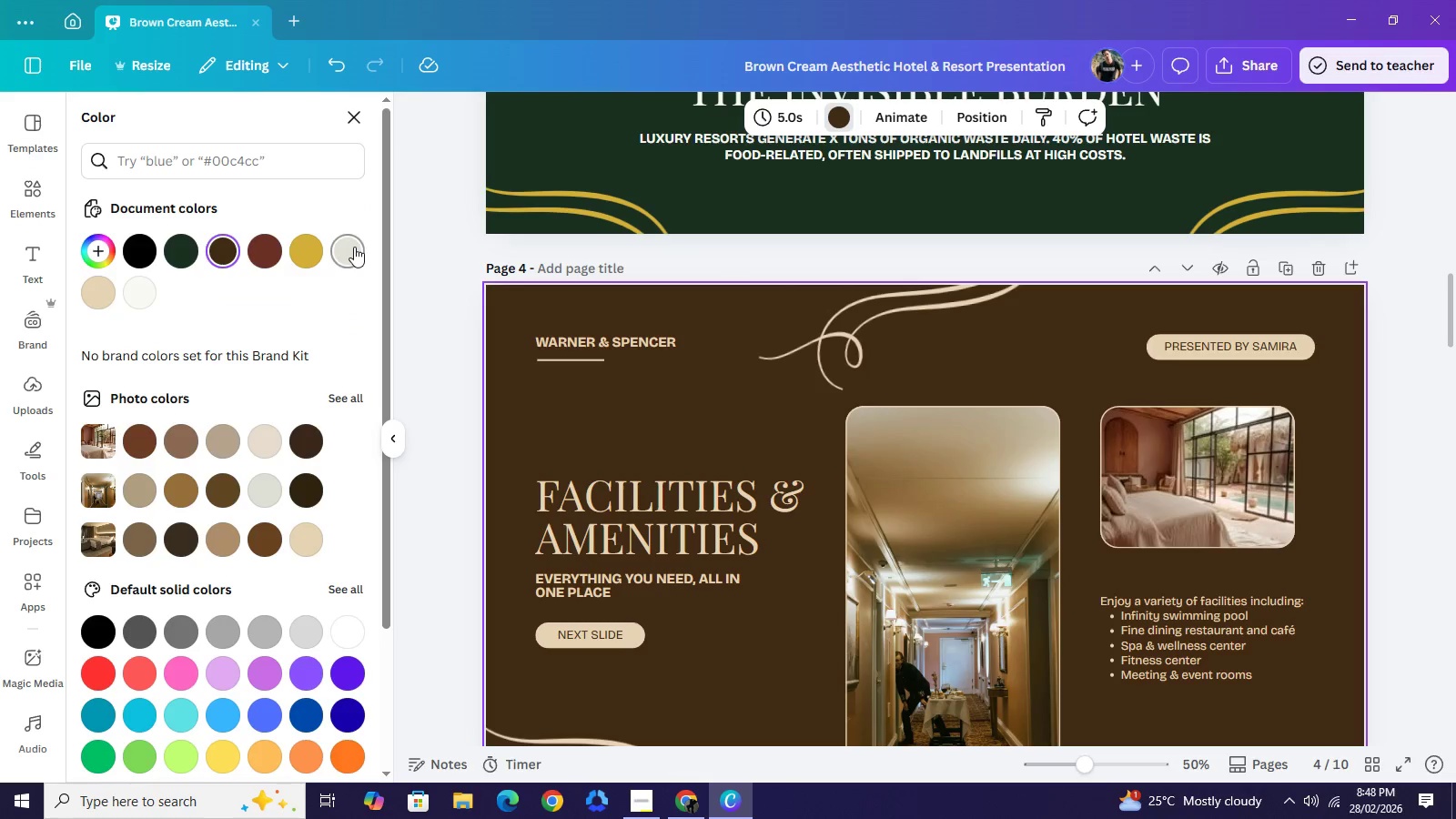 
mouse_move([312, 265])
 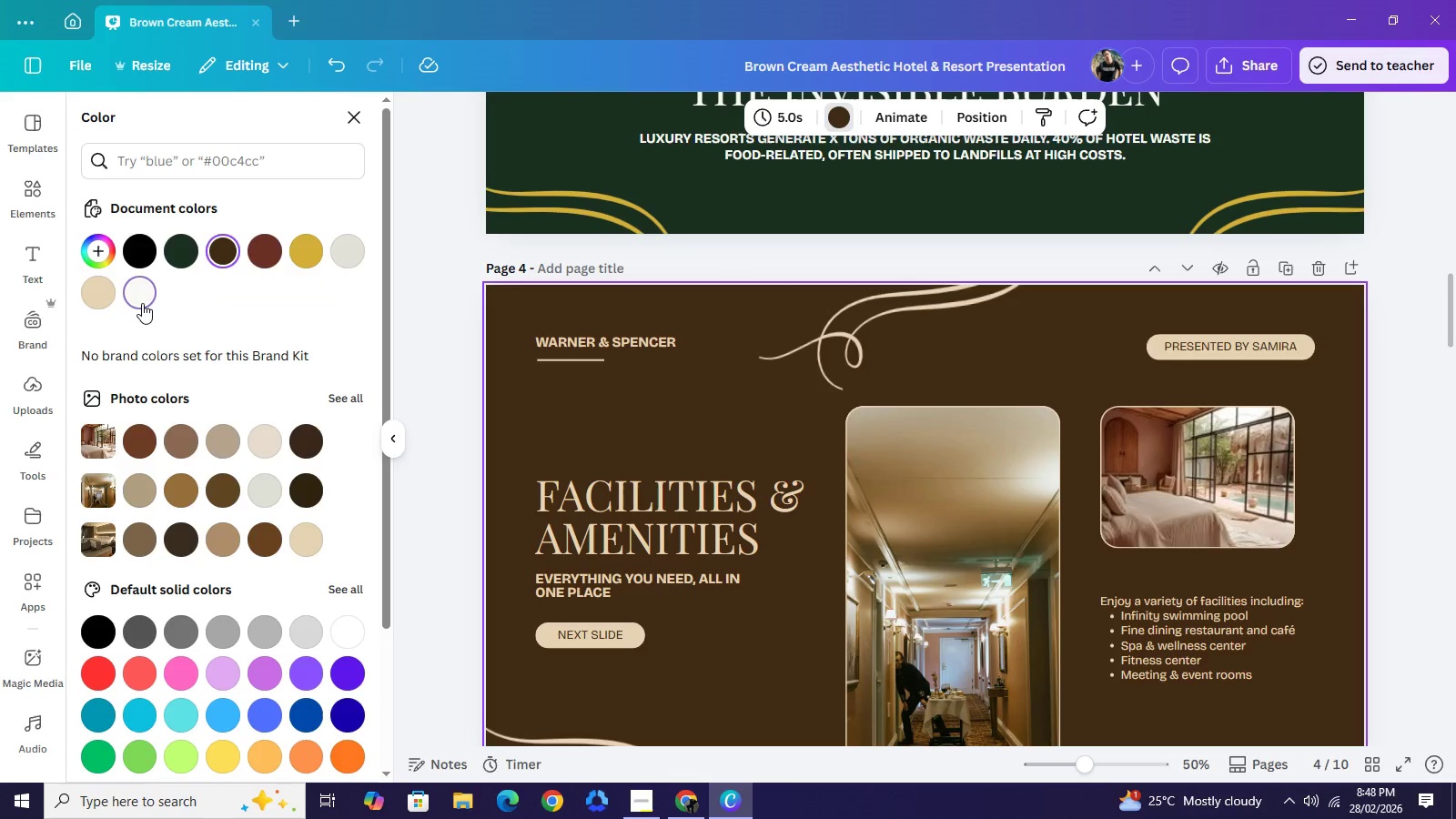 
left_click([142, 303])
 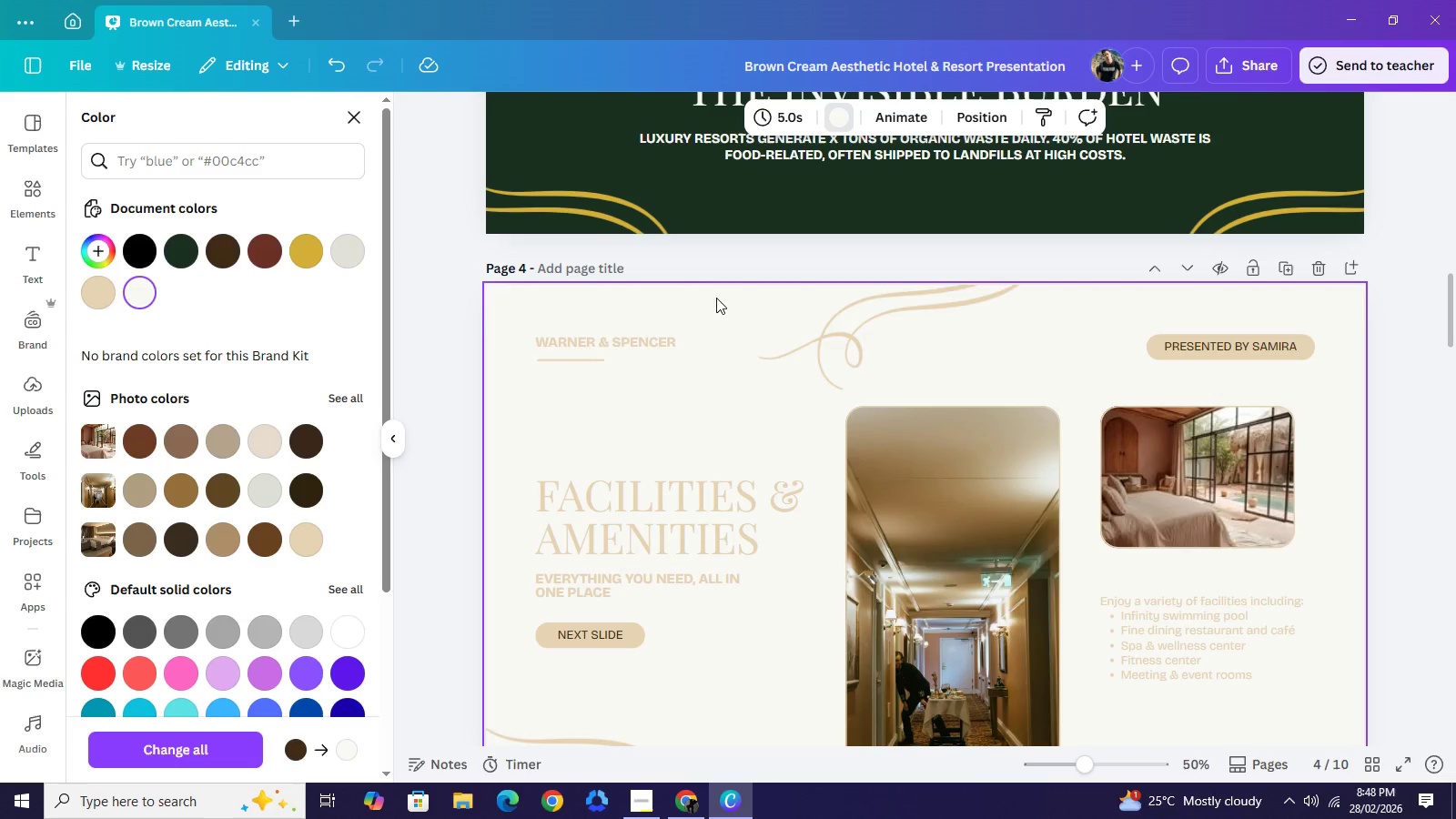 
scroll: coordinate [716, 298], scroll_direction: up, amount: 6.0
 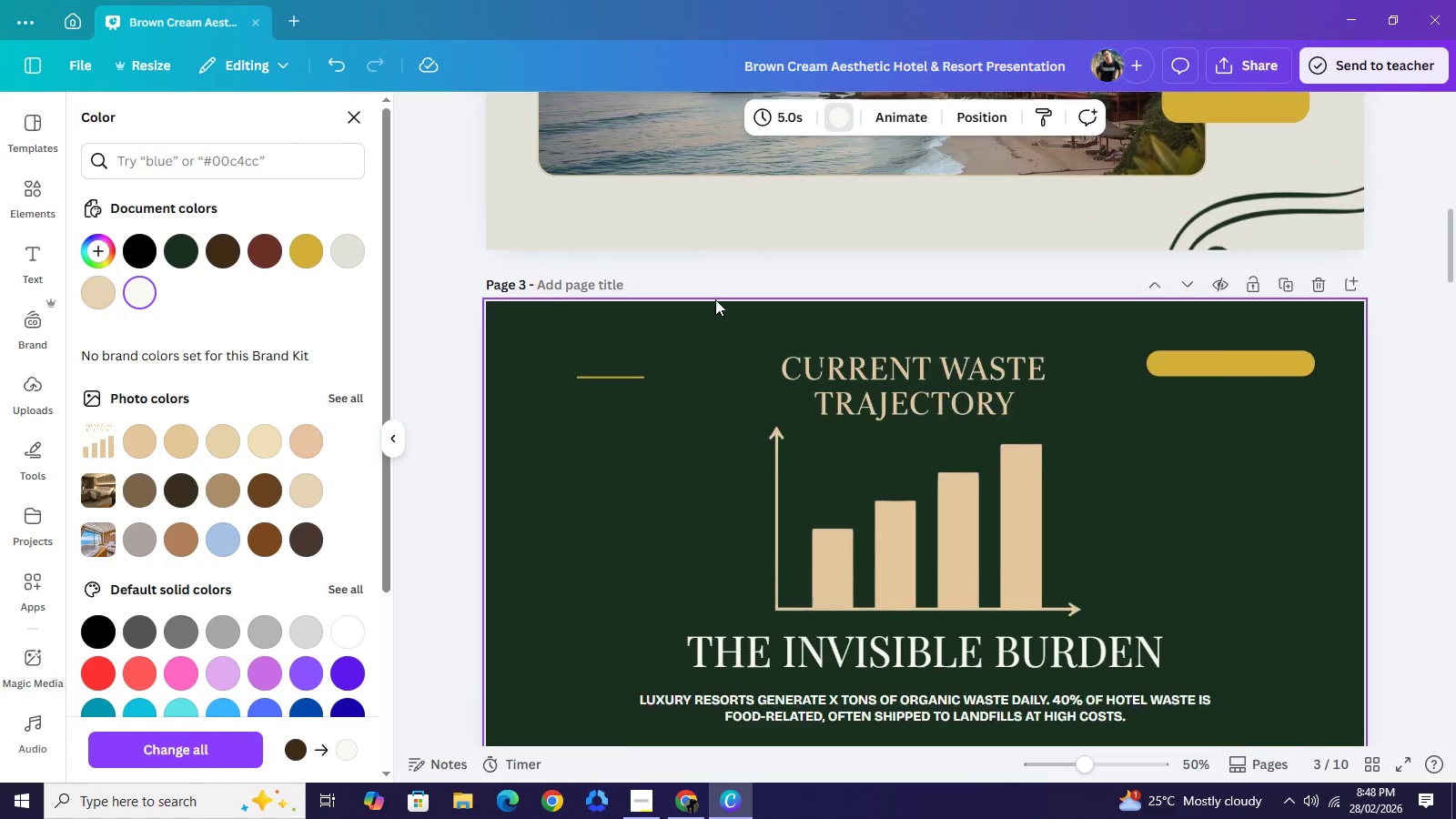 
scroll: coordinate [714, 299], scroll_direction: down, amount: 1.0
 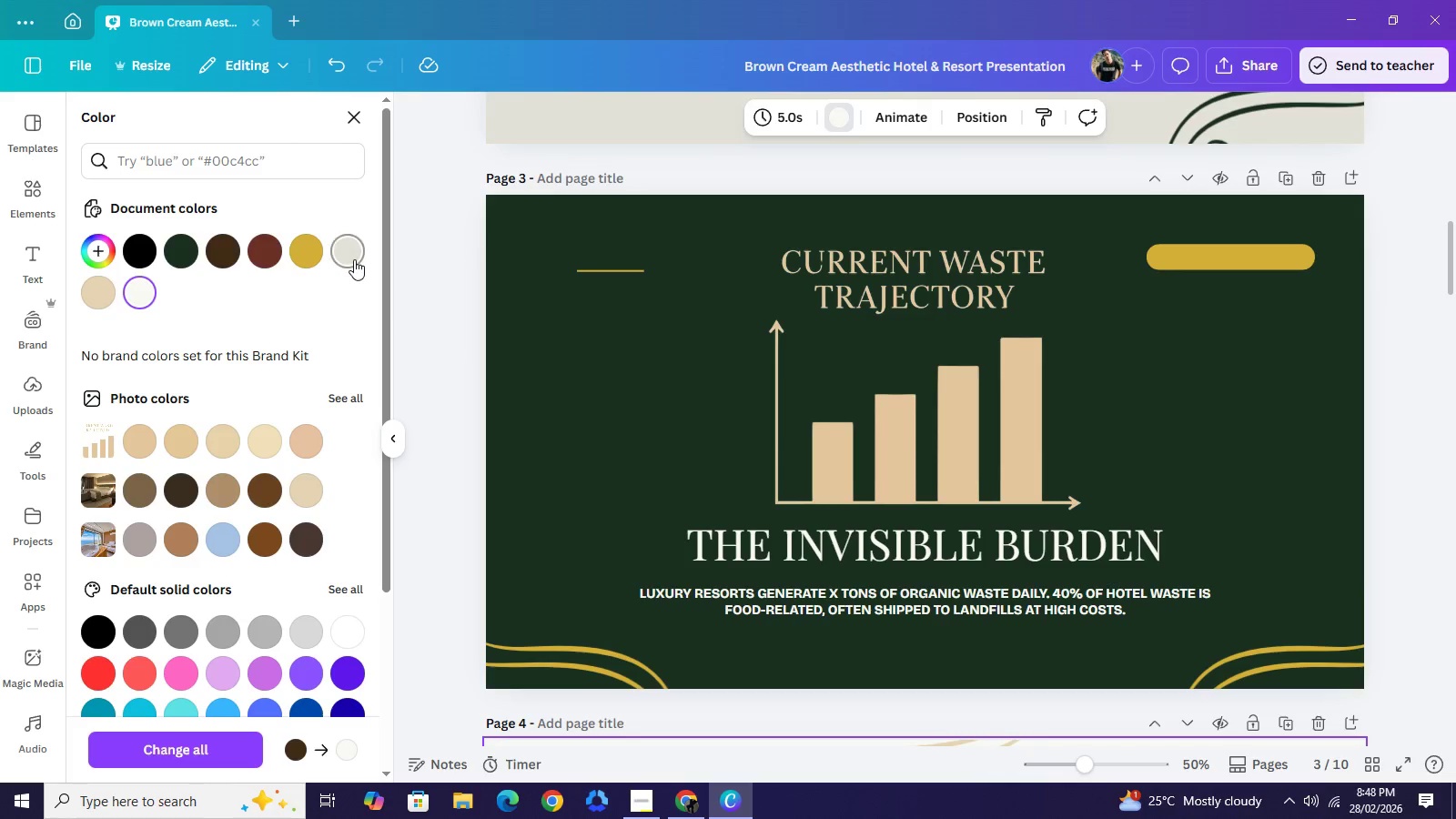 
left_click([354, 259])
 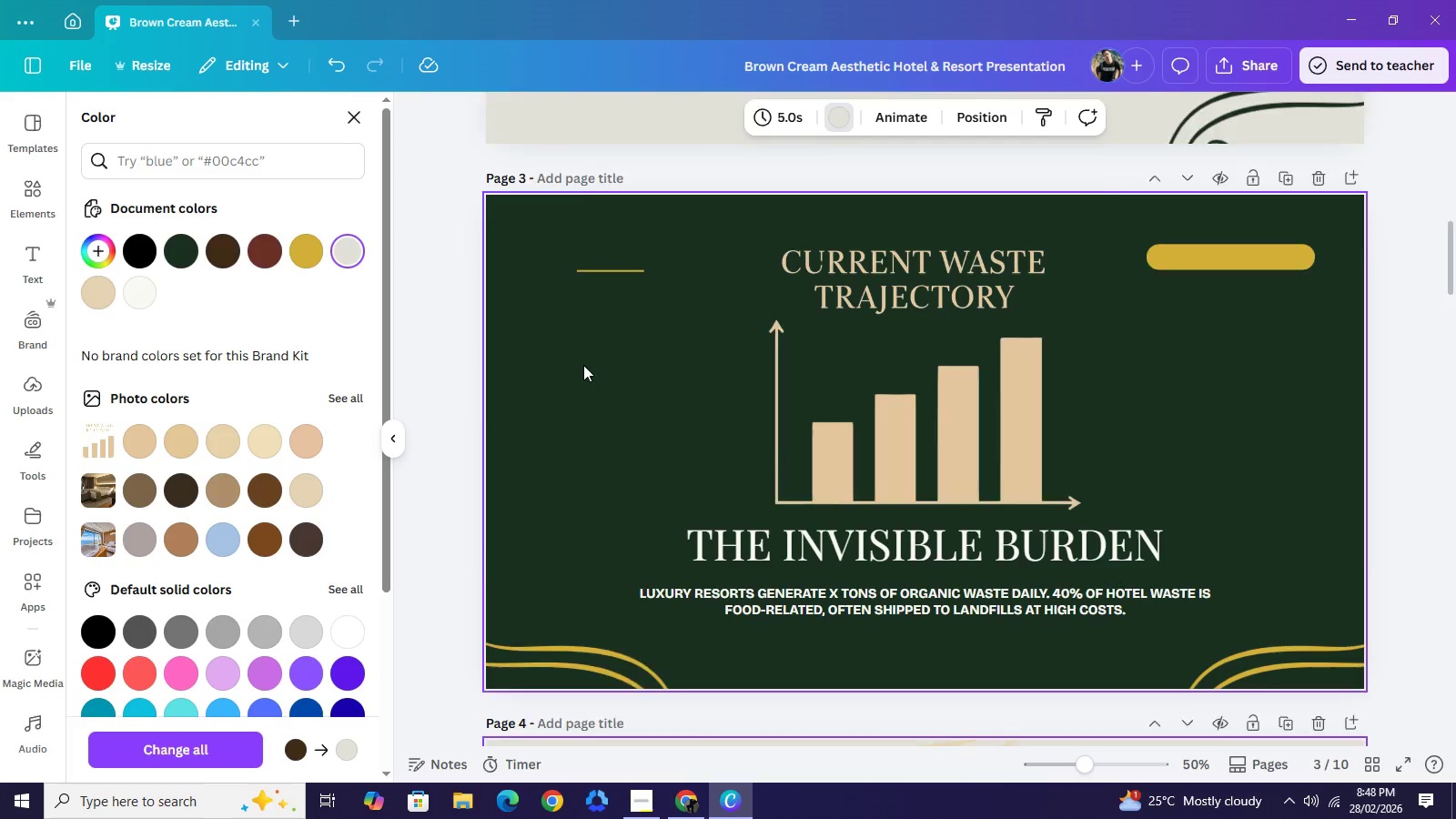 
scroll: coordinate [574, 360], scroll_direction: down, amount: 2.0
 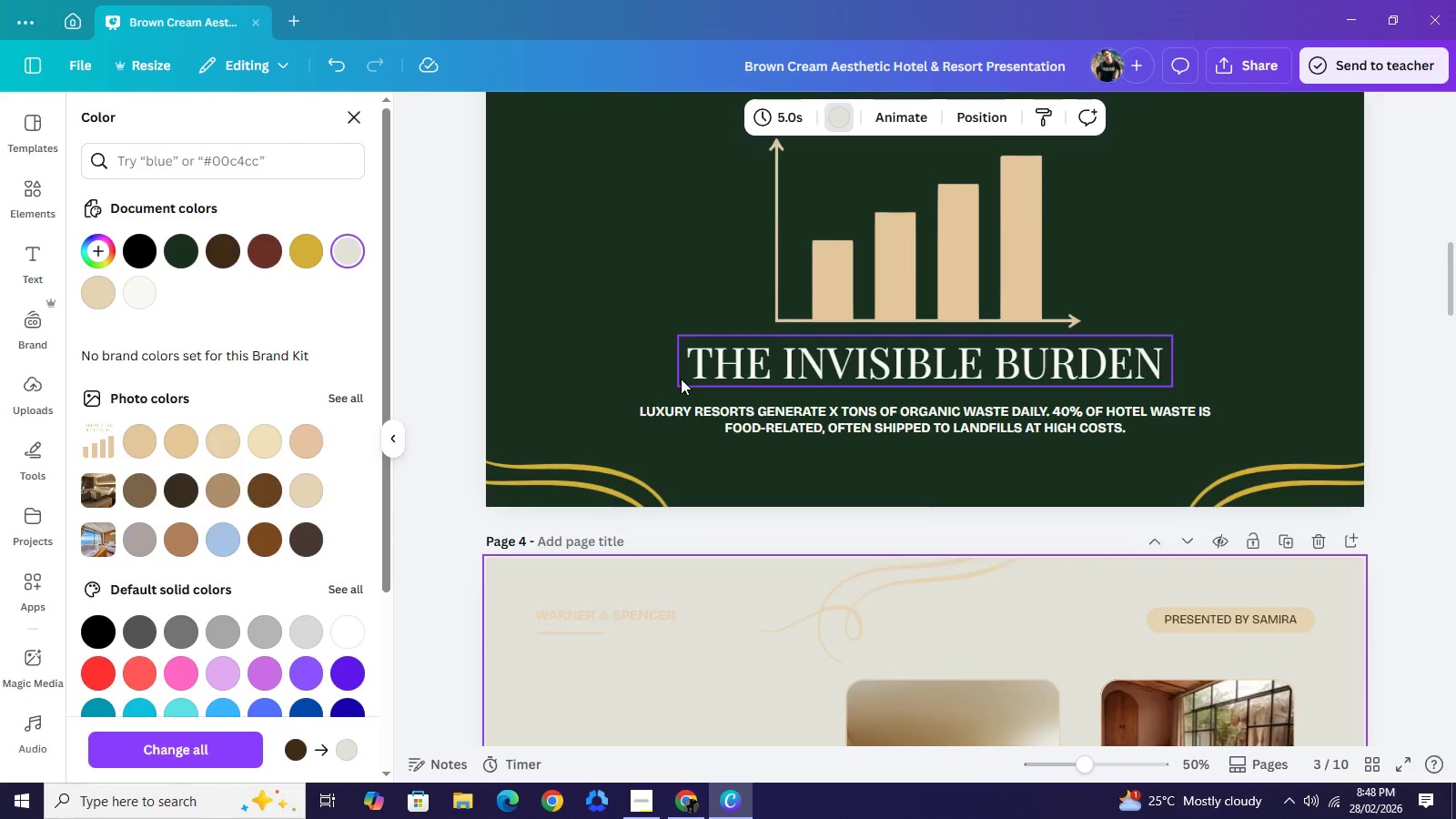 
scroll: coordinate [681, 379], scroll_direction: up, amount: 3.0
 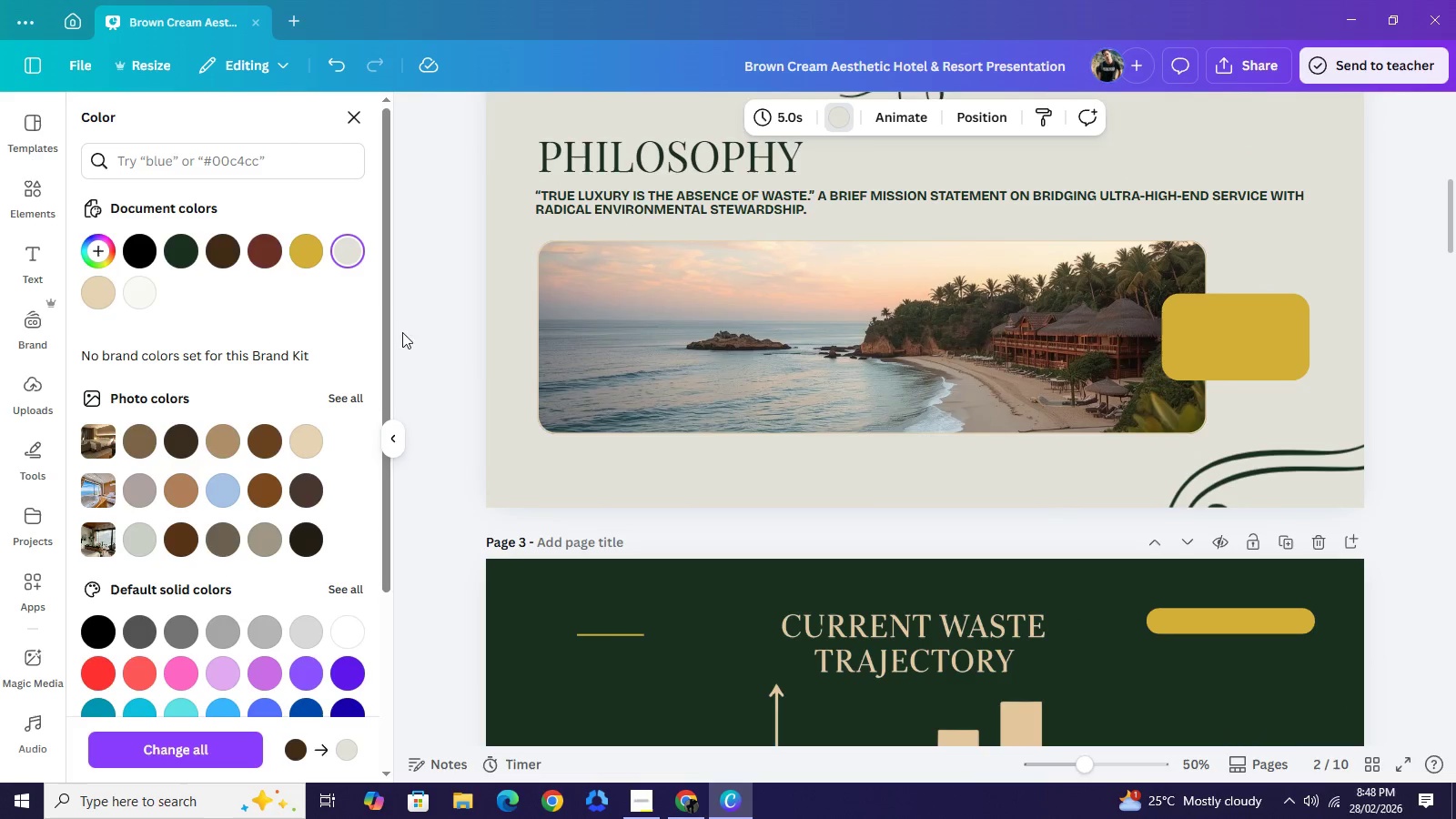 
mouse_move([359, 279])
 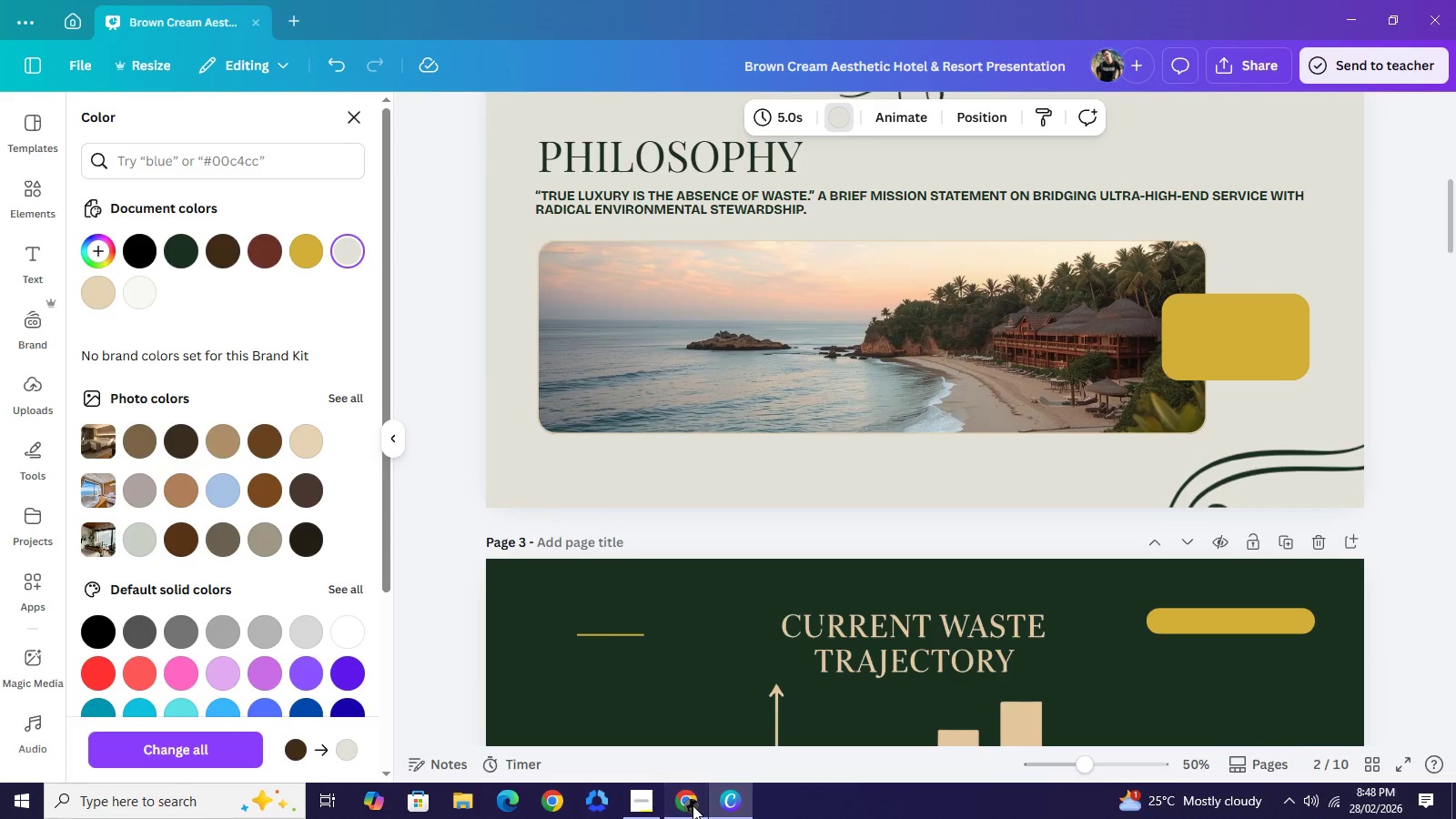 
left_click([693, 806])
 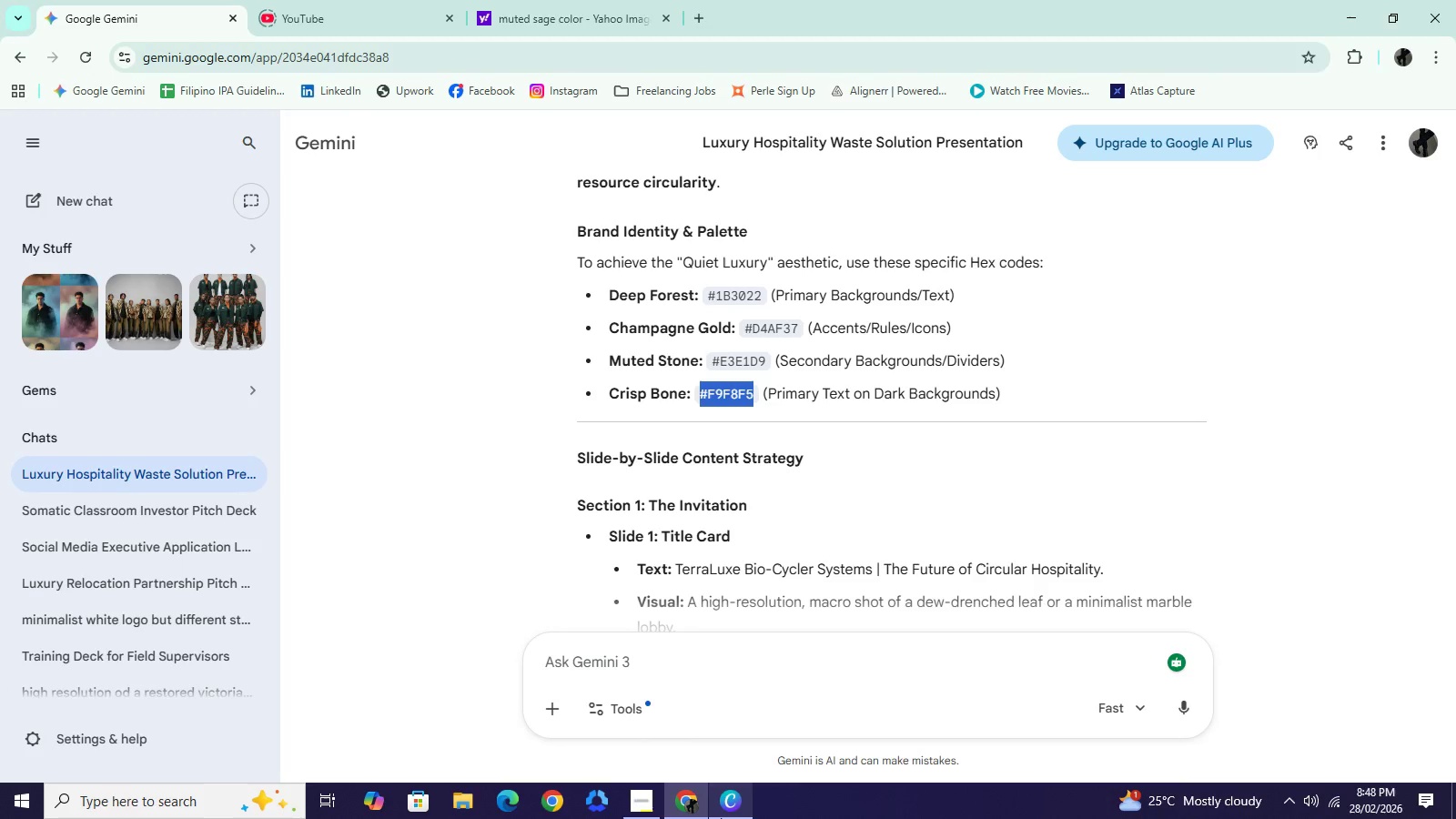 
left_click([731, 810])
 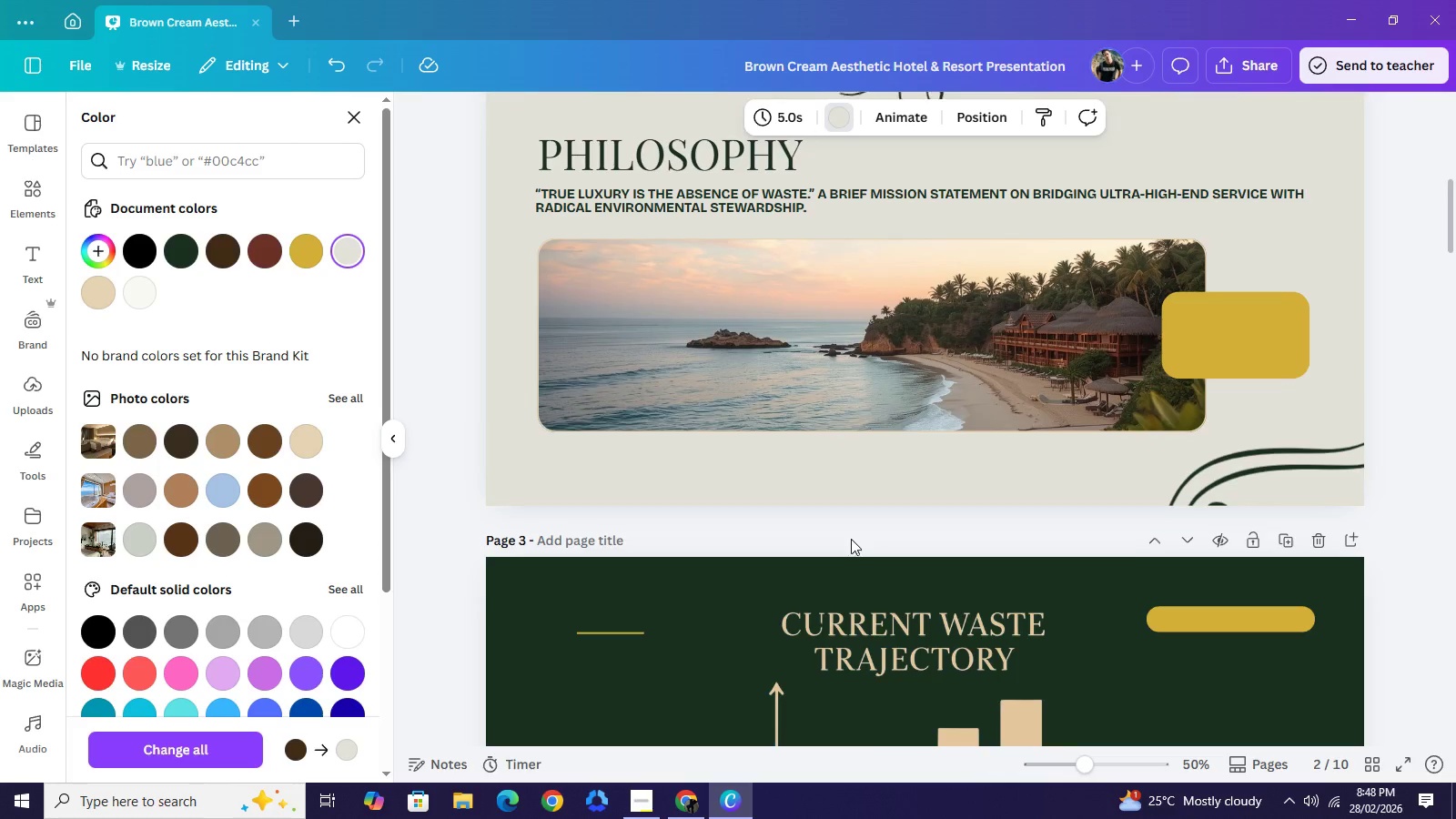 
scroll: coordinate [851, 539], scroll_direction: down, amount: 5.0
 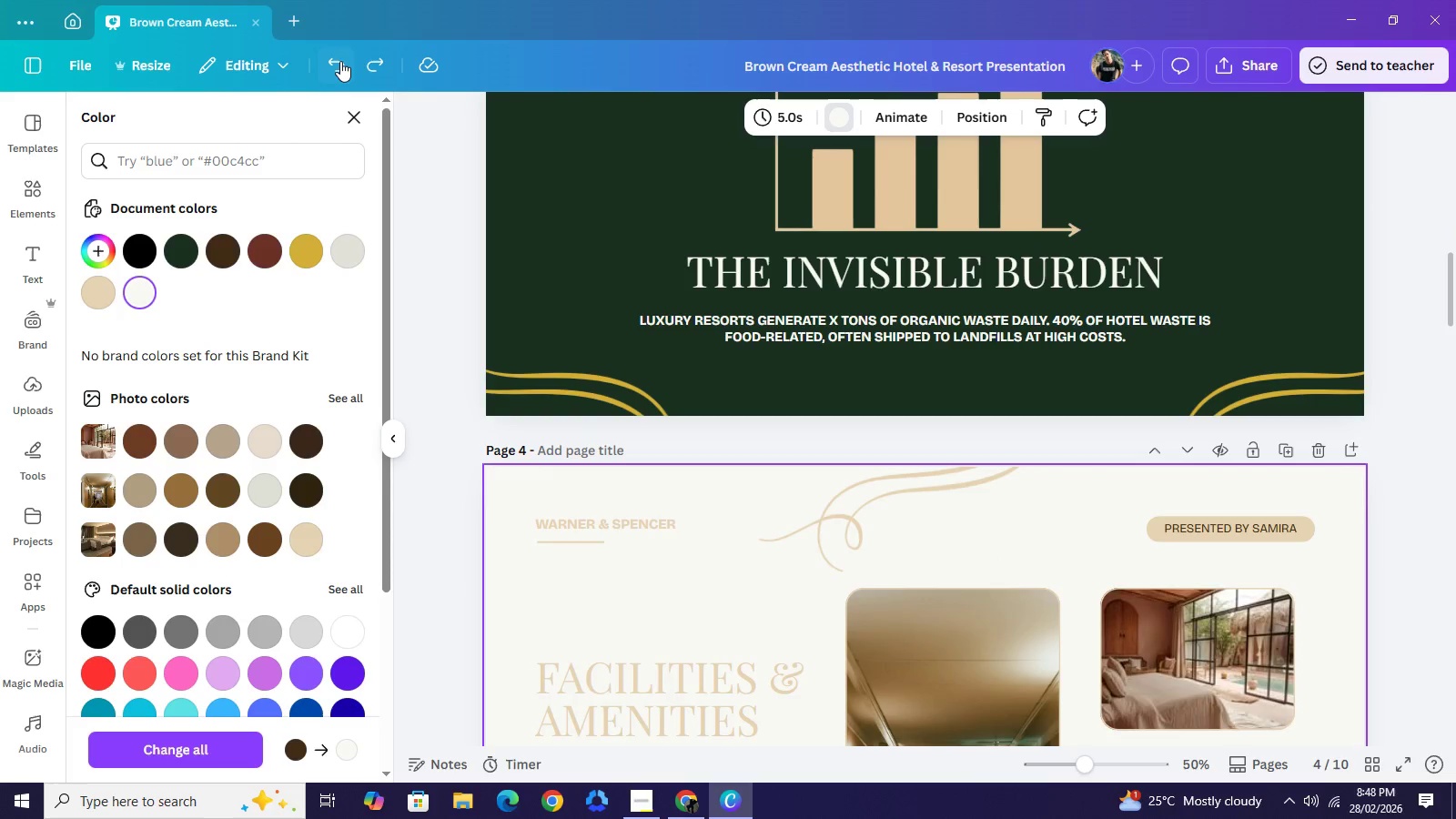 
wait(9.31)
 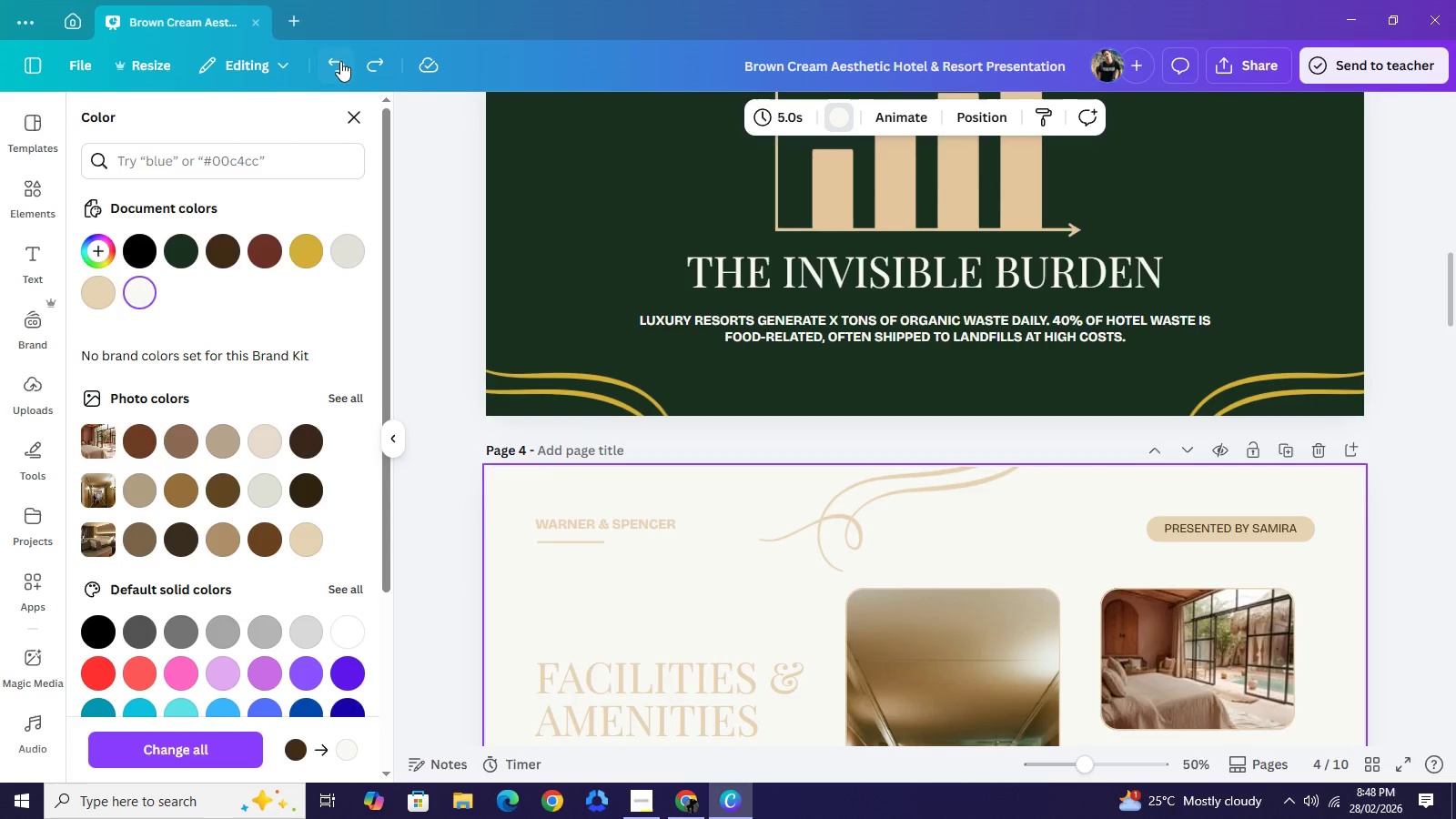 
scroll: coordinate [706, 527], scroll_direction: down, amount: 1.0
 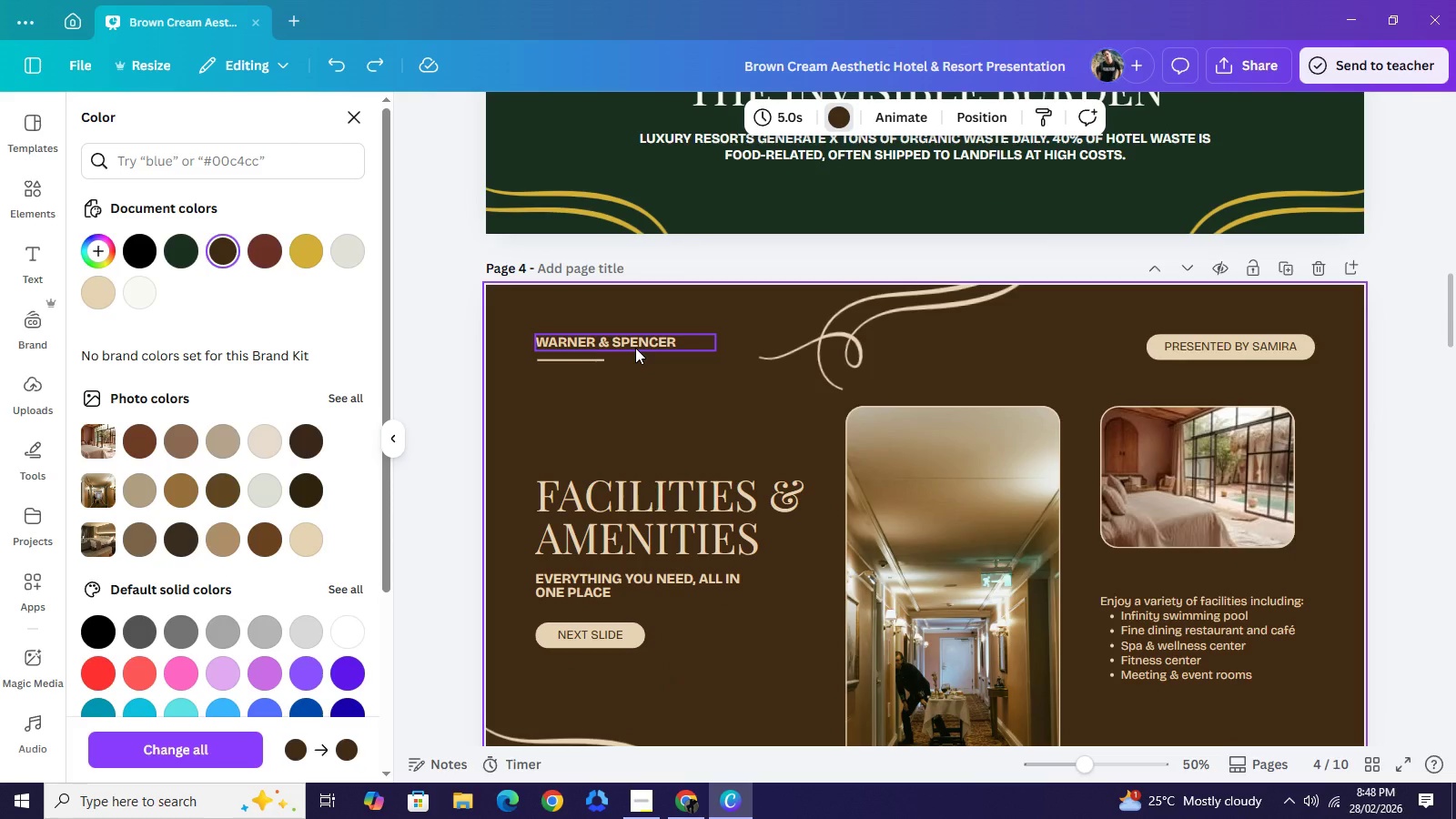 
left_click([635, 348])
 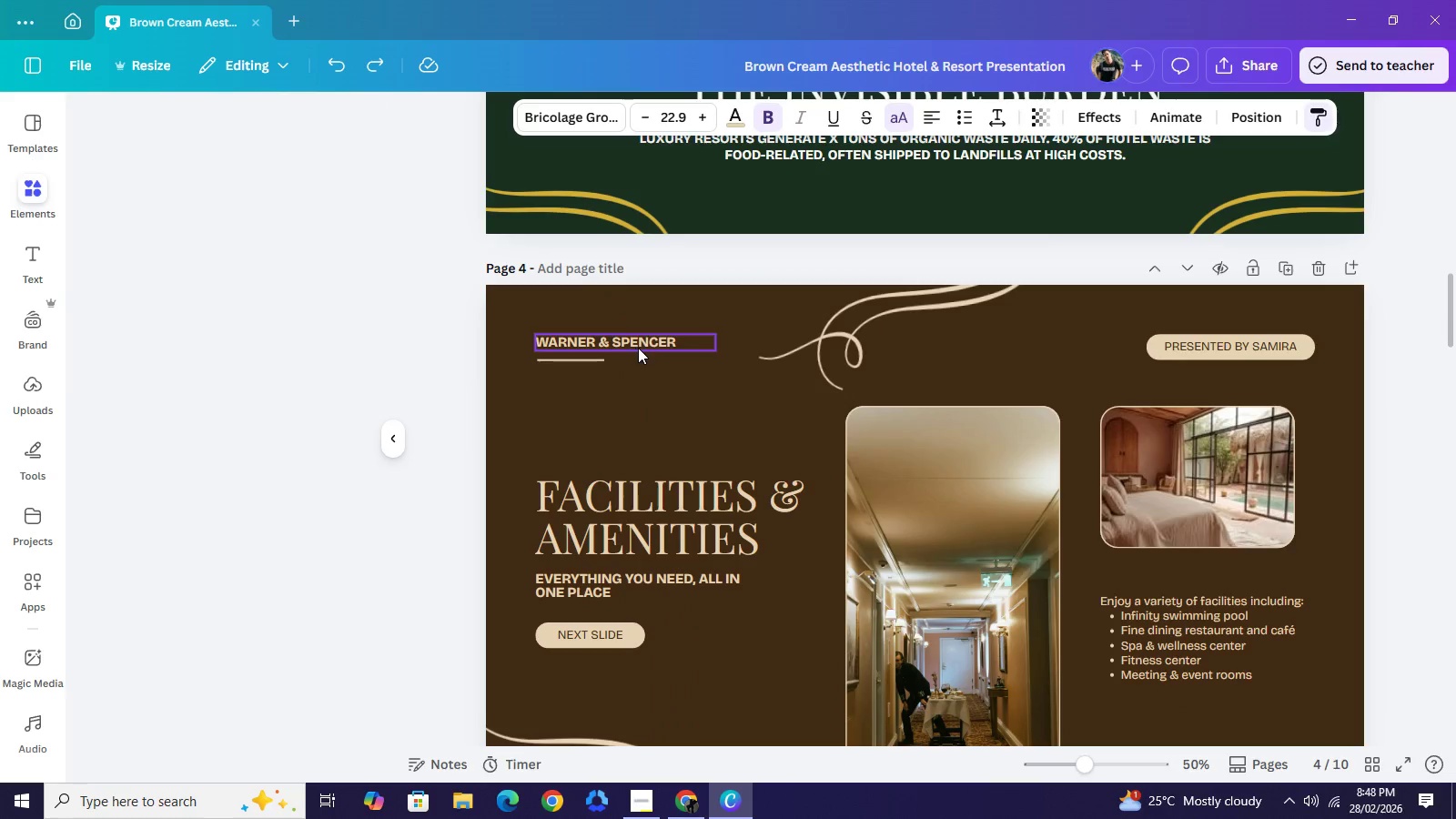 
key(Backspace)
 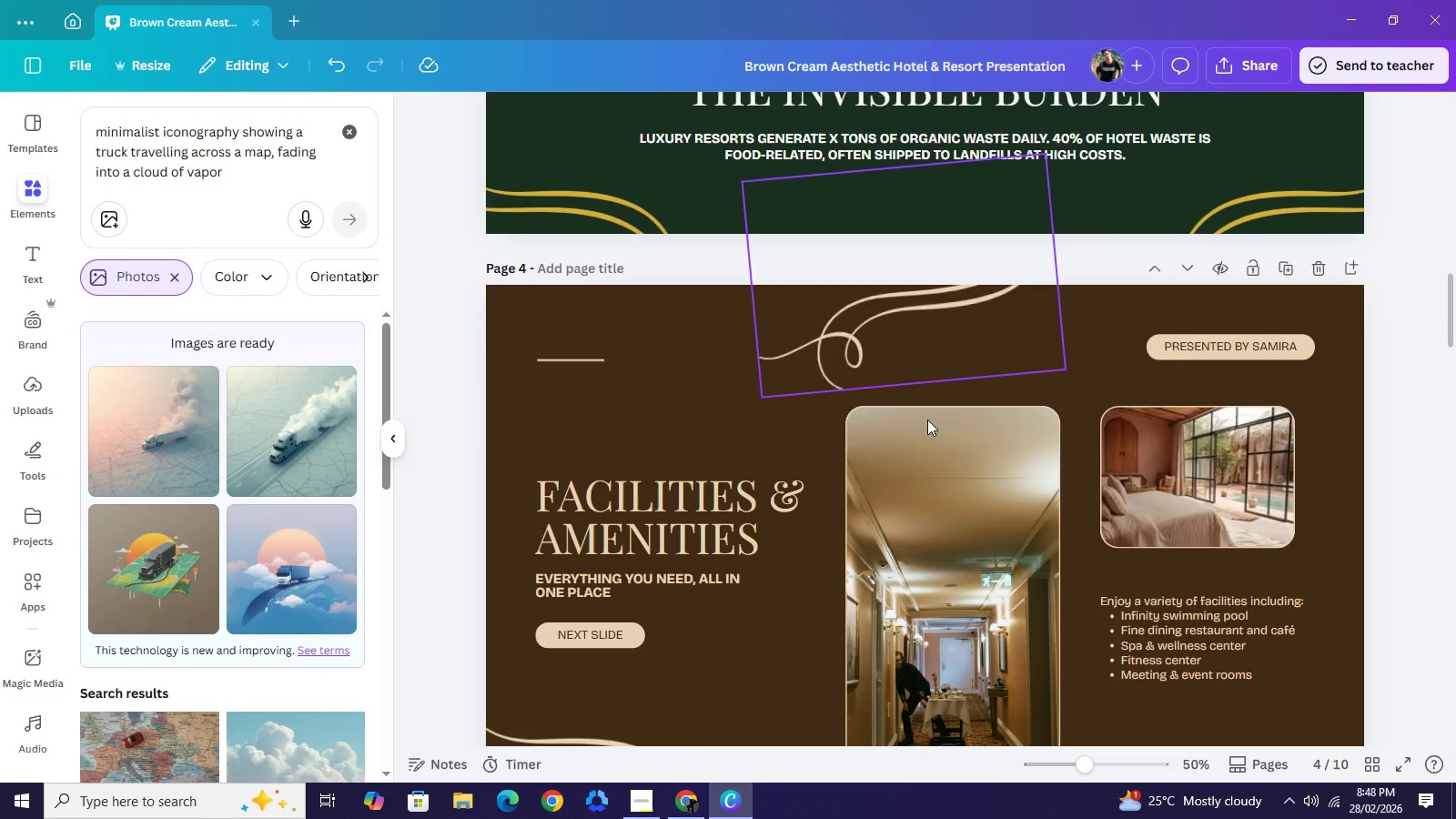 
scroll: coordinate [926, 418], scroll_direction: down, amount: 1.0
 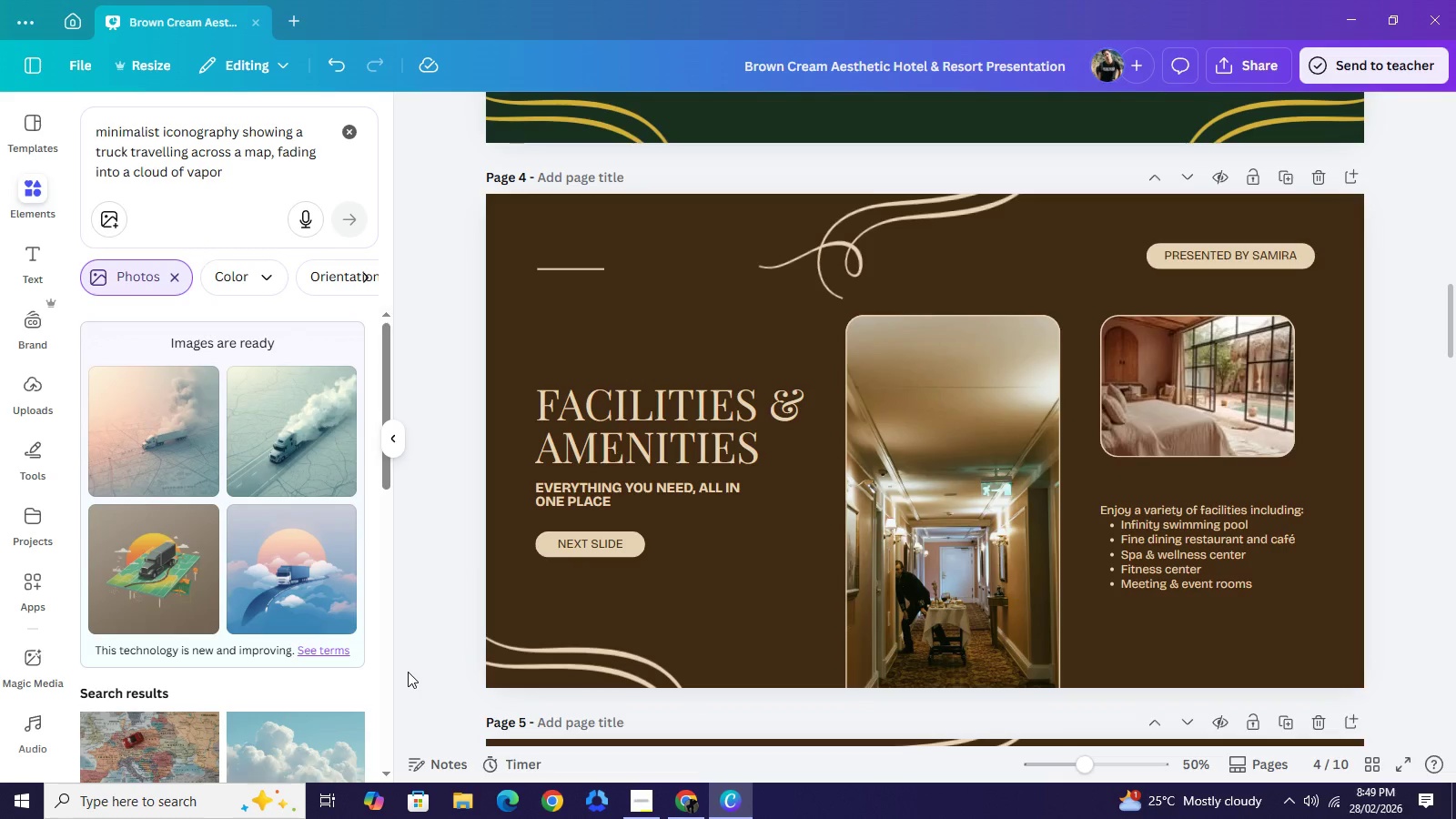 
wait(19.26)
 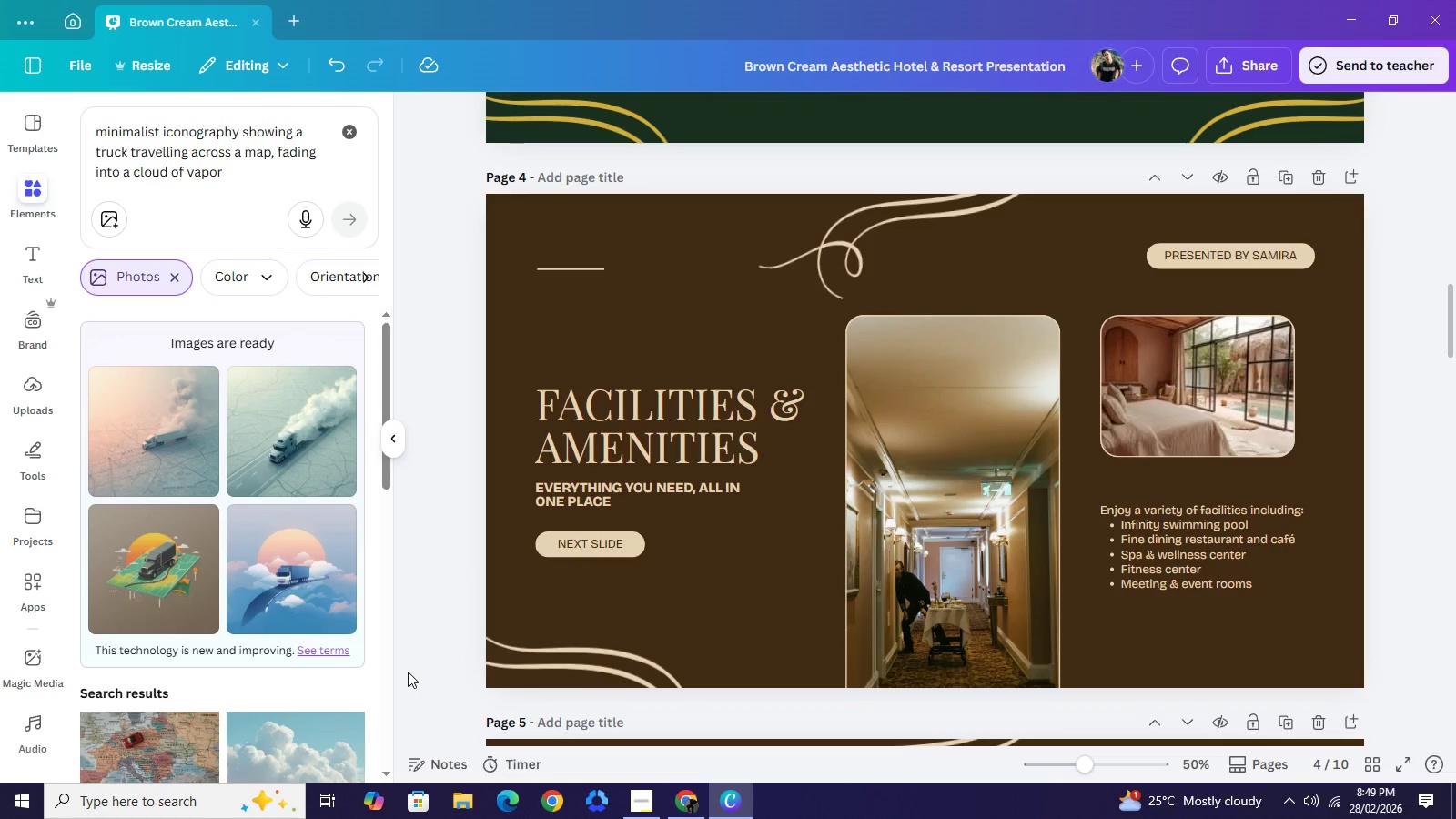 
left_click([967, 496])
 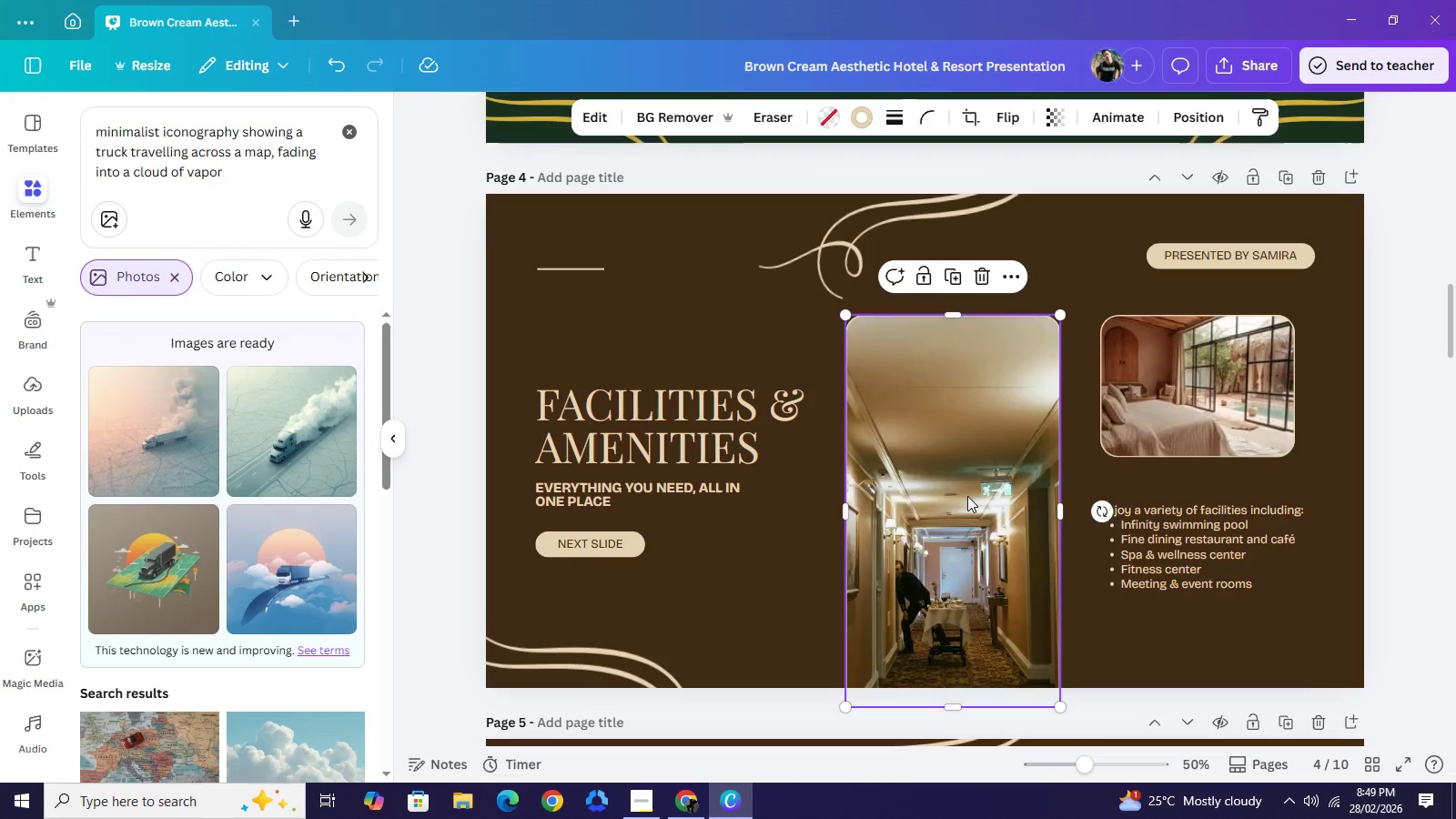 
key(Backspace)
 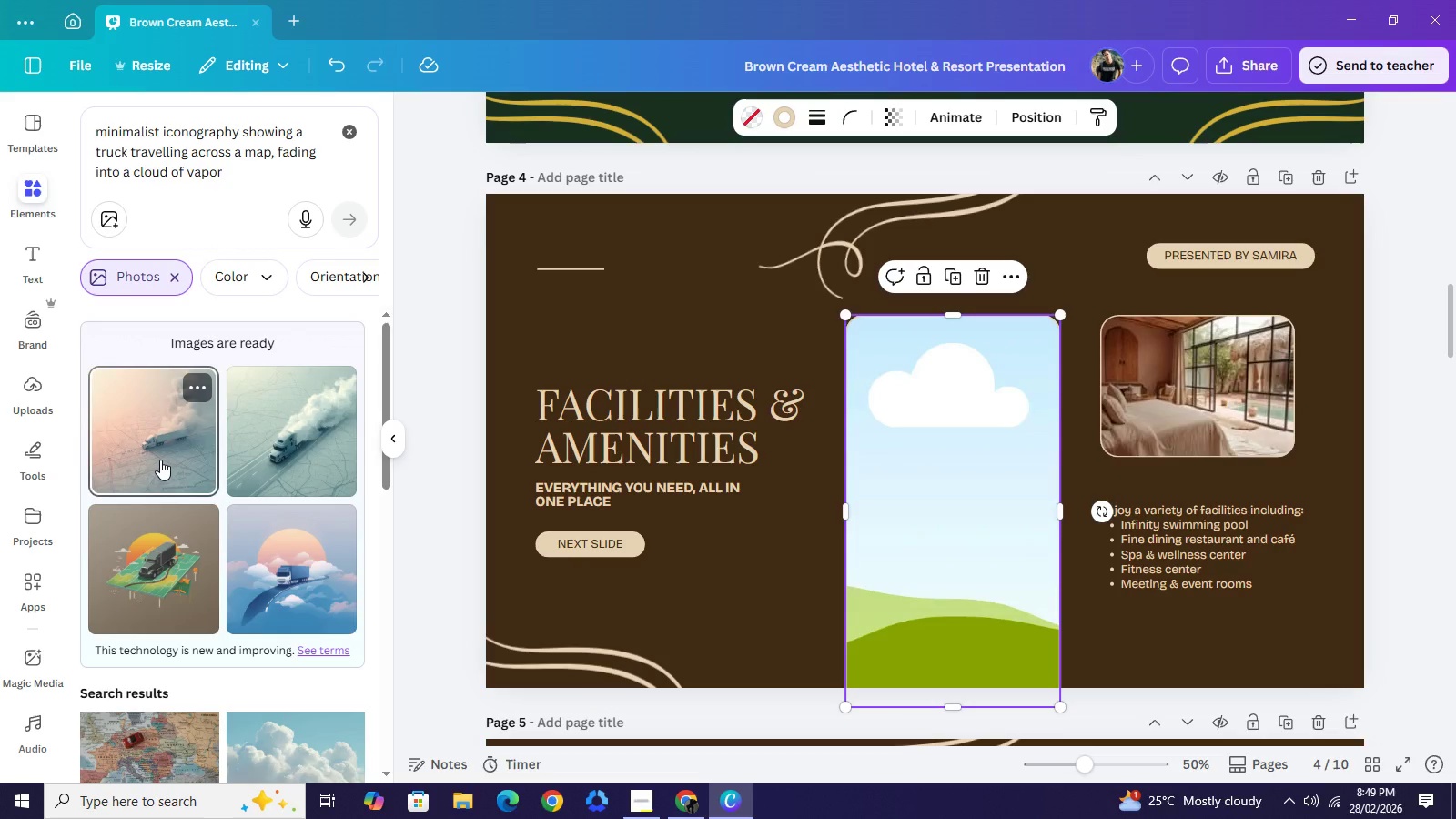 
left_click([160, 460])
 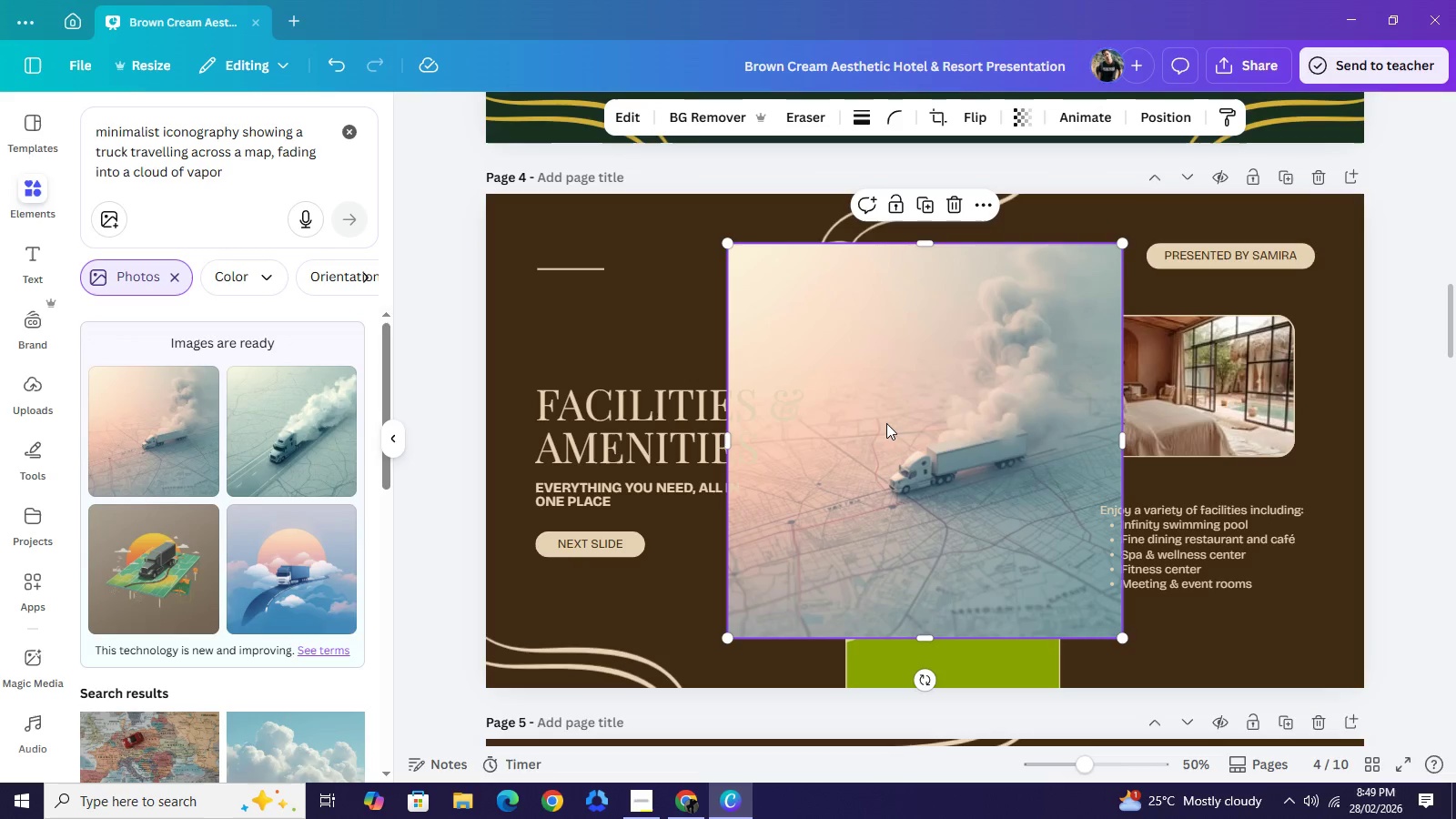 
left_click_drag(start_coordinate=[961, 463], to_coordinate=[958, 505])
 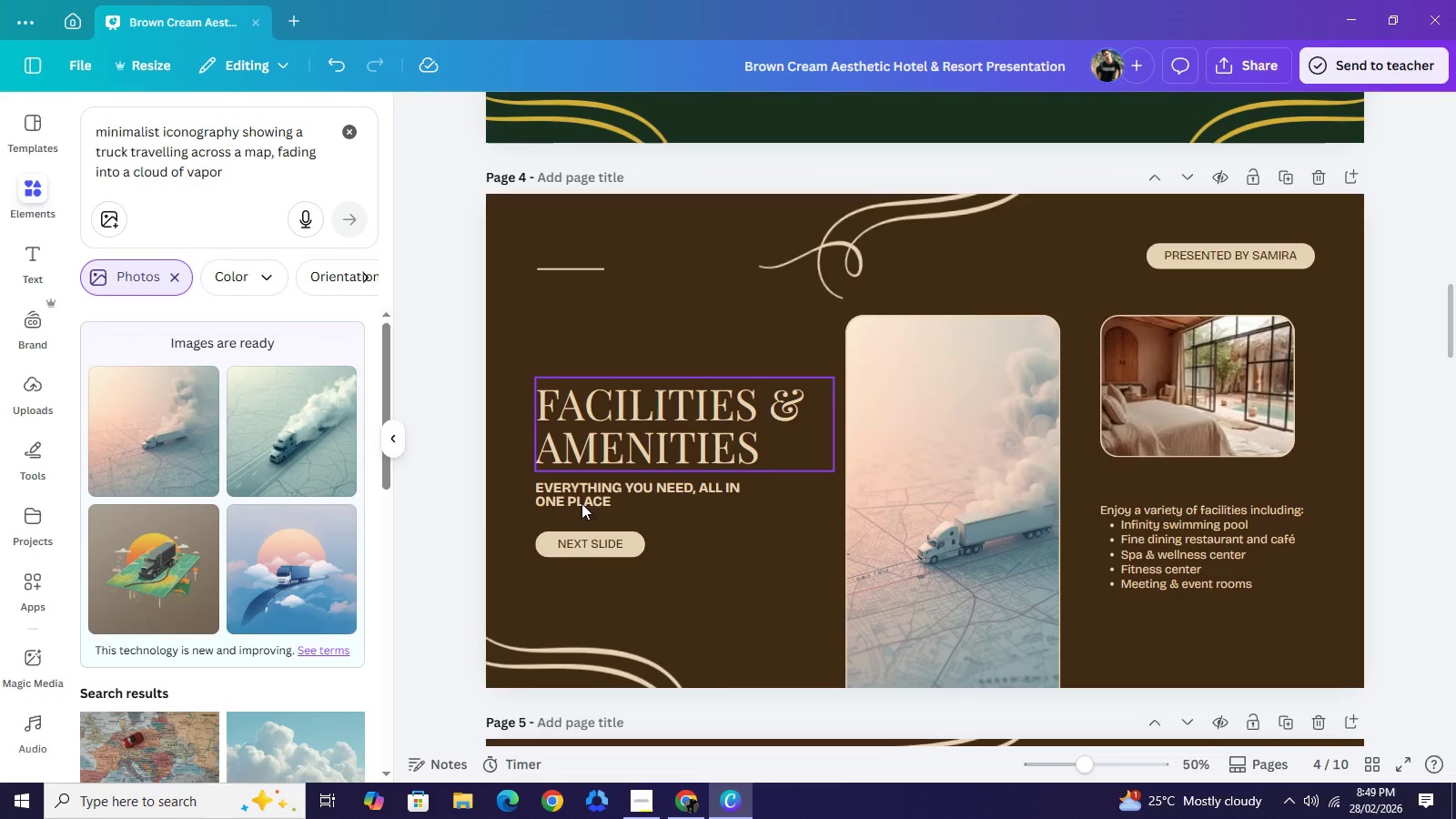 
left_click([1214, 365])
 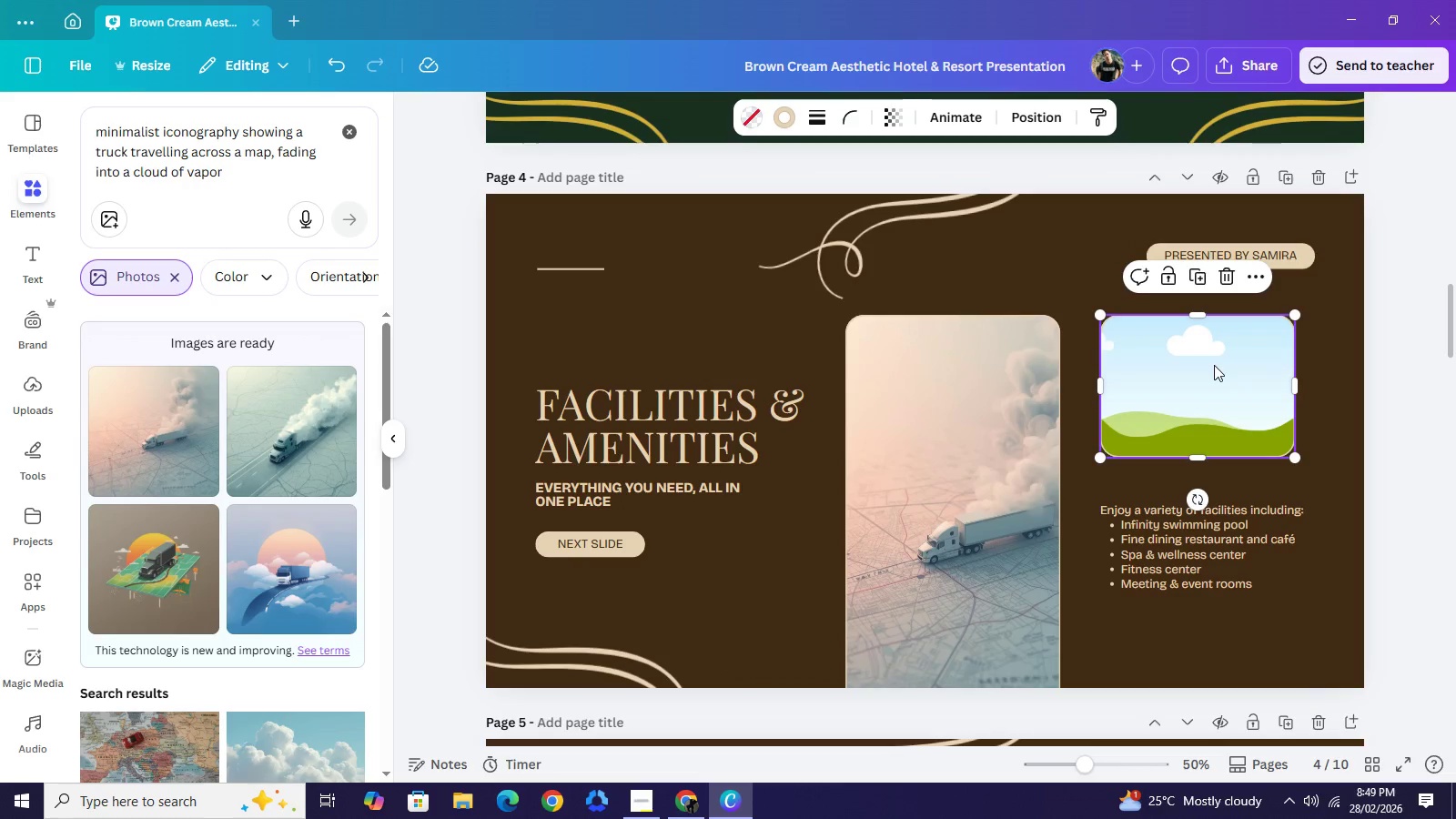 
key(Backspace)
 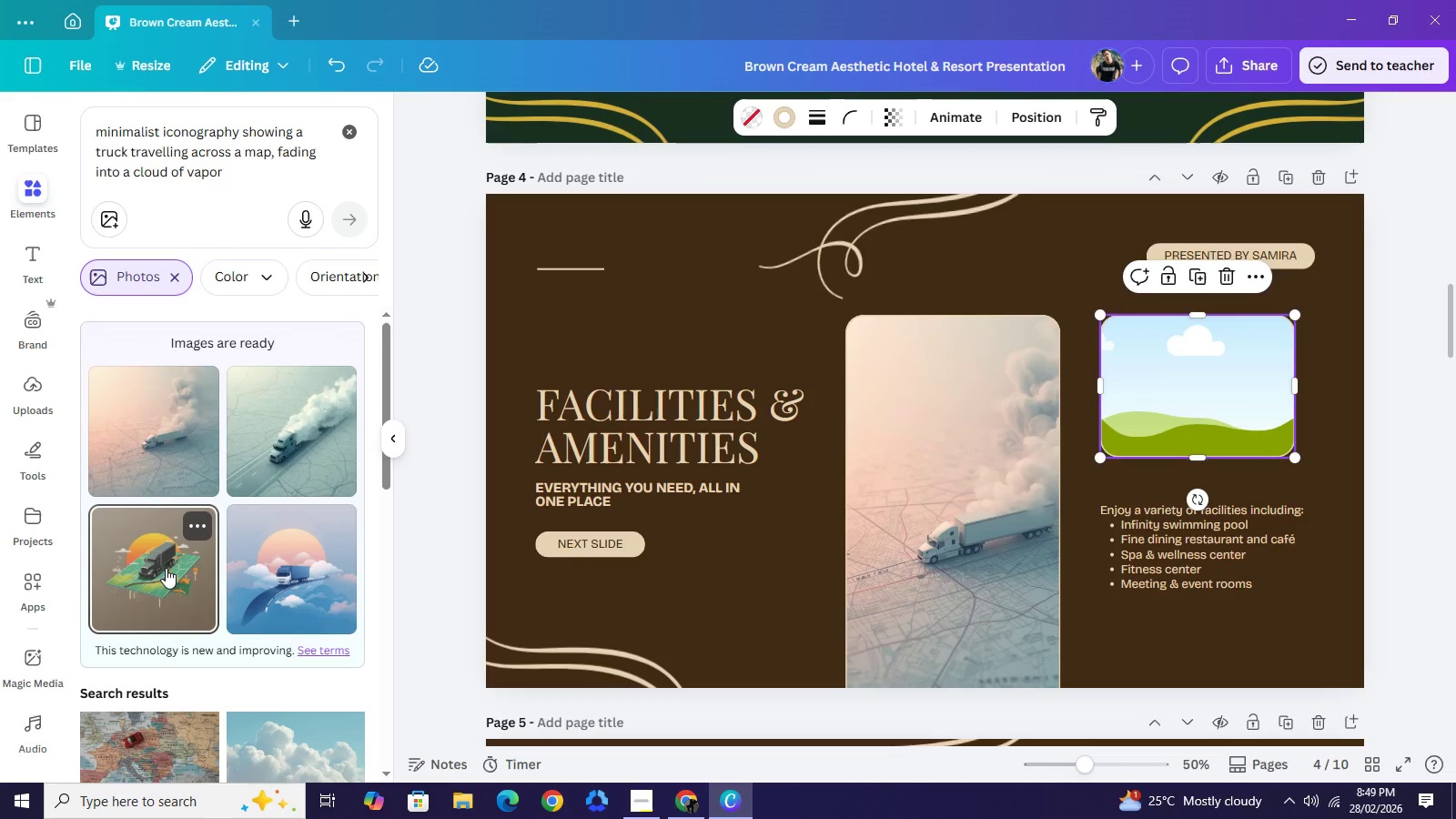 
left_click([166, 568])
 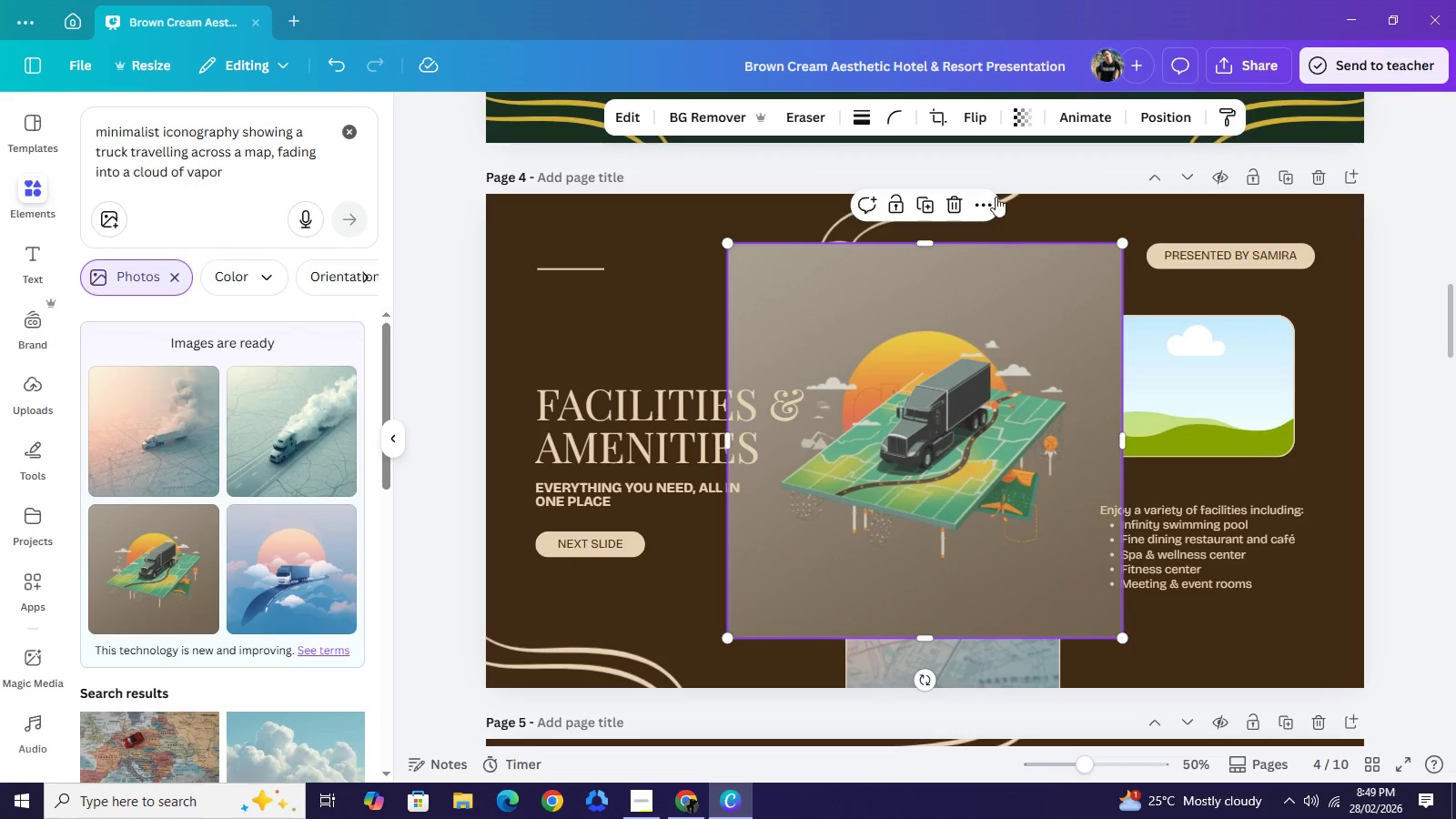 
left_click([974, 110])
 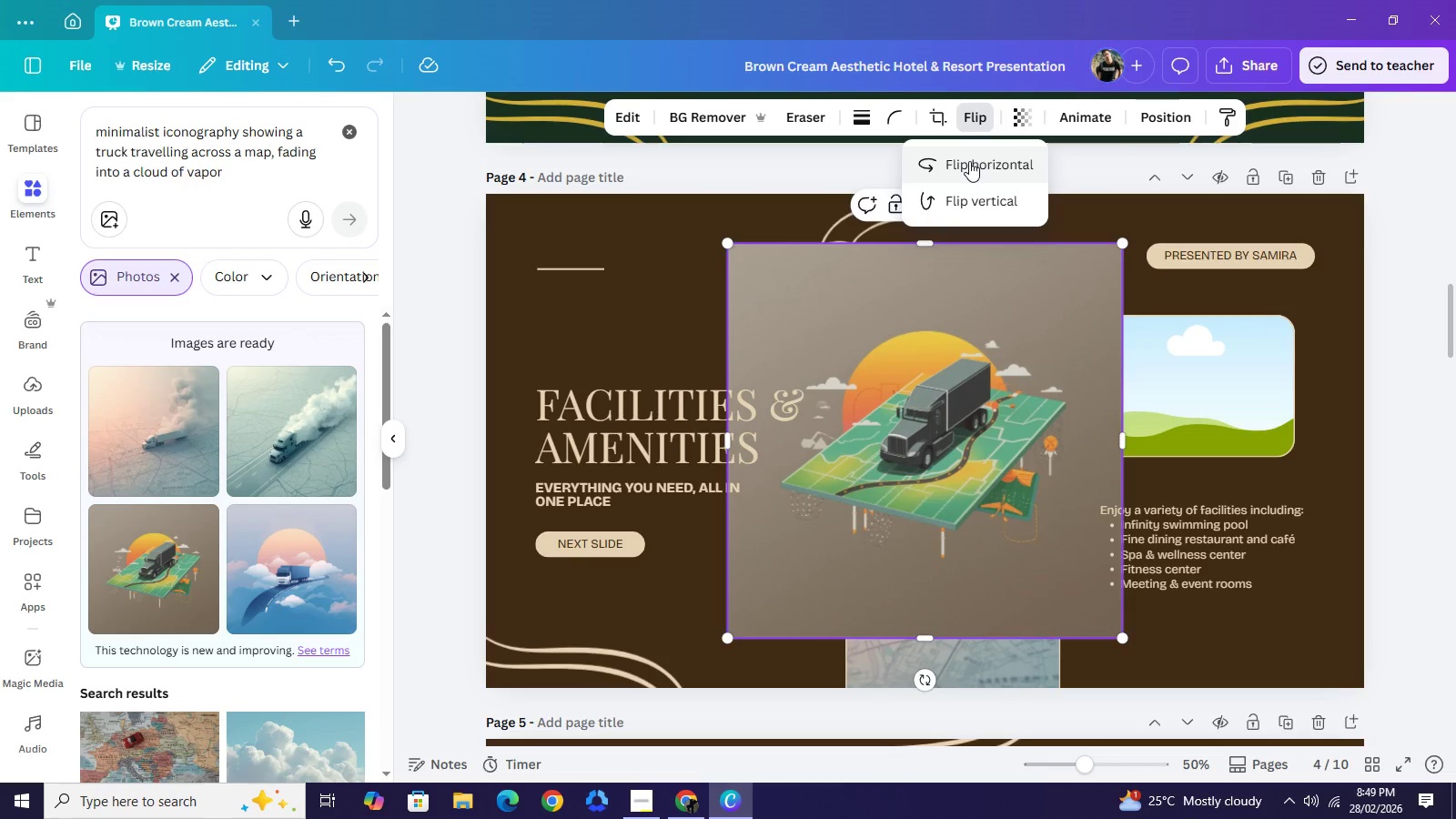 
left_click([969, 161])
 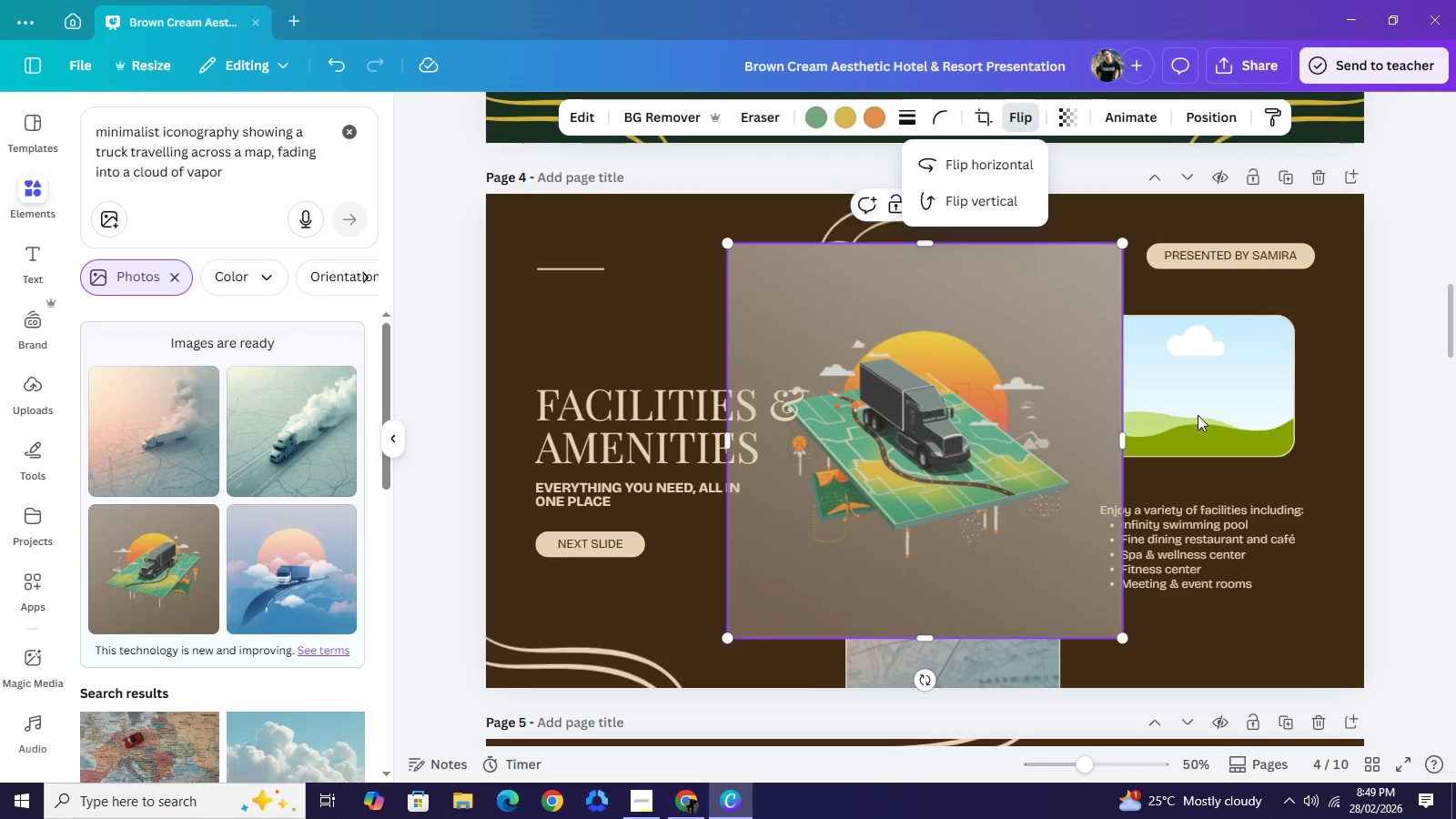 
left_click([1410, 414])
 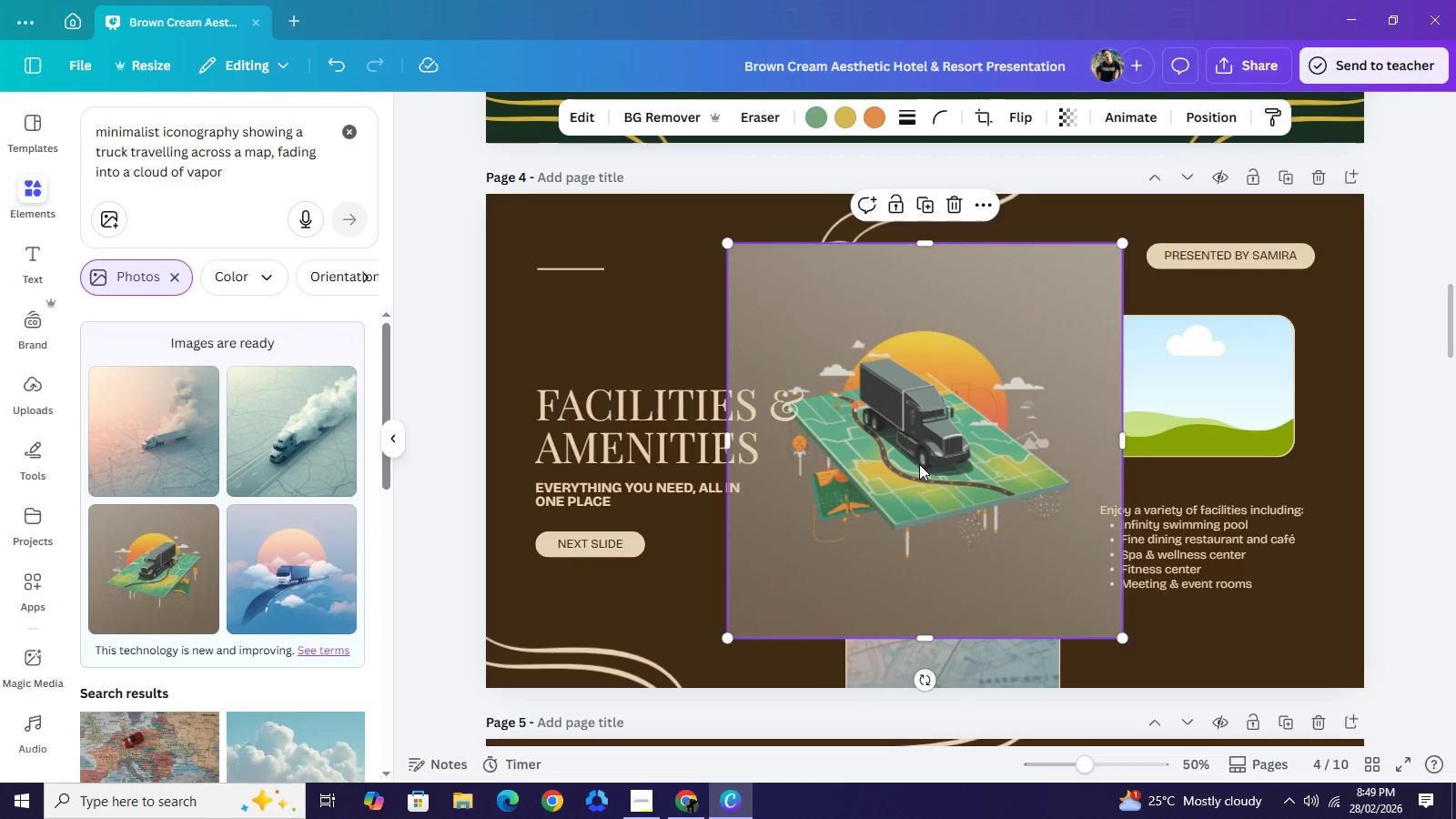 
left_click_drag(start_coordinate=[915, 465], to_coordinate=[1201, 410])
 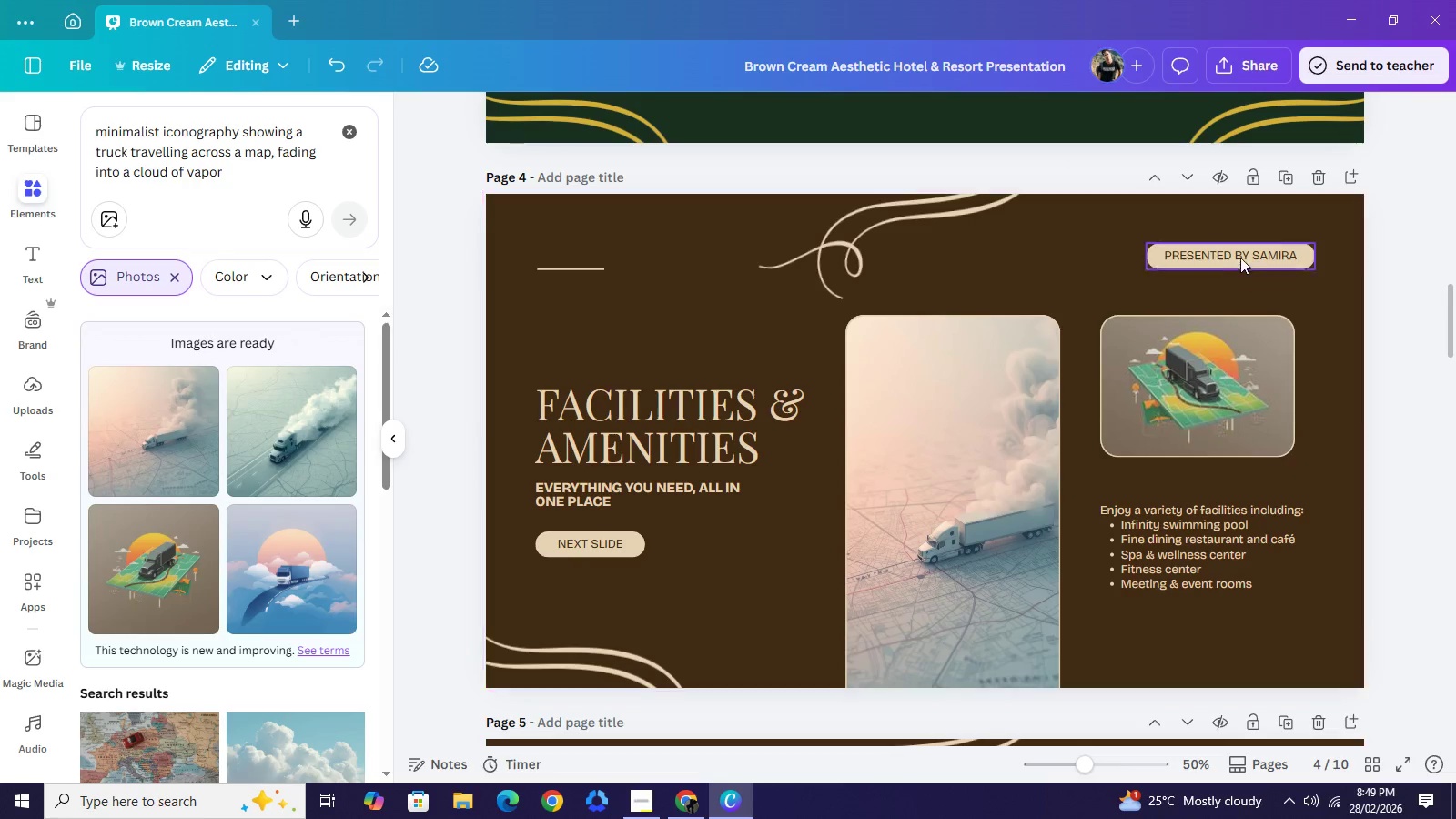 
double_click([709, 420])
 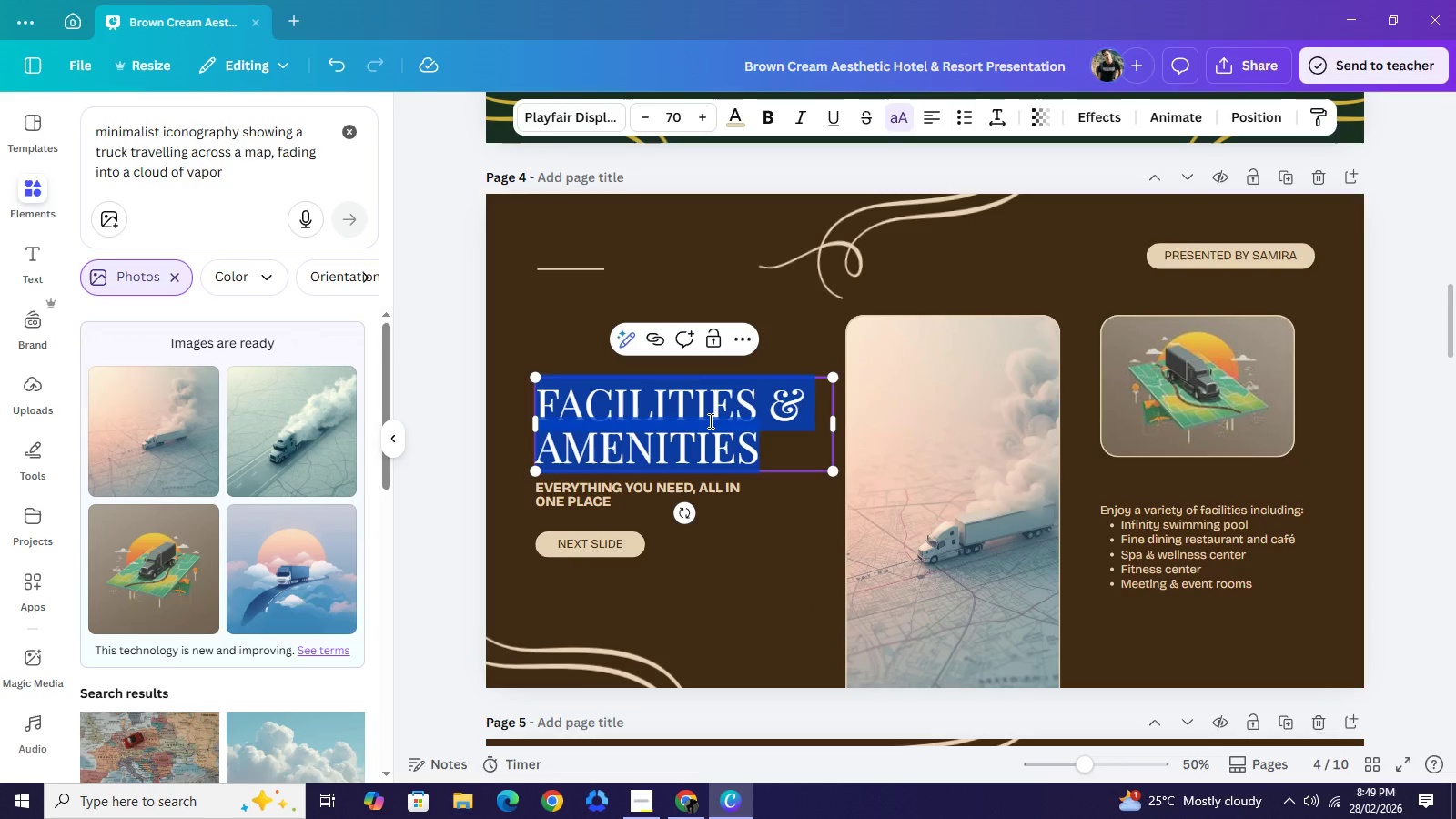 
type(the environmental toll)
 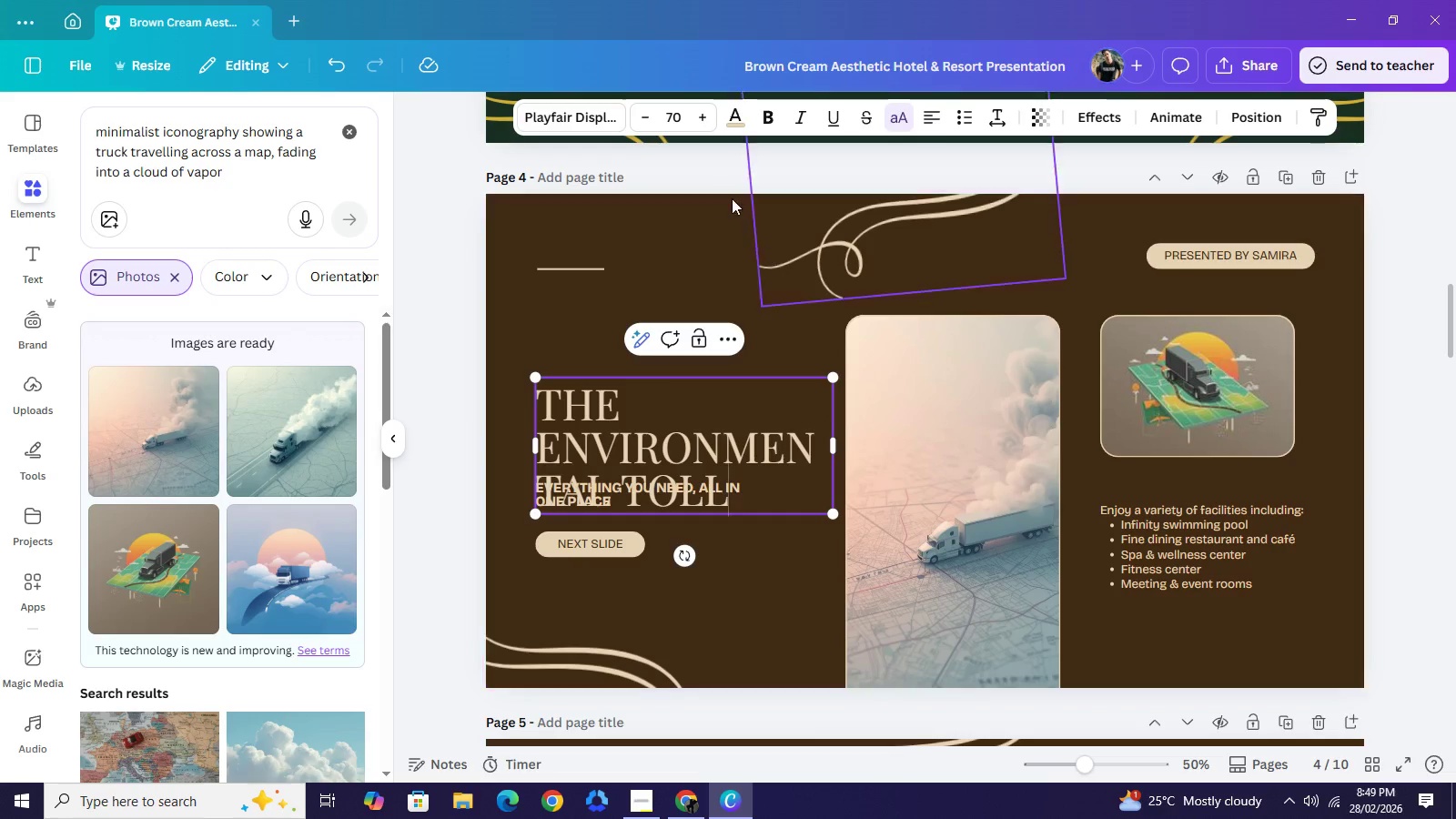 
left_click([650, 112])
 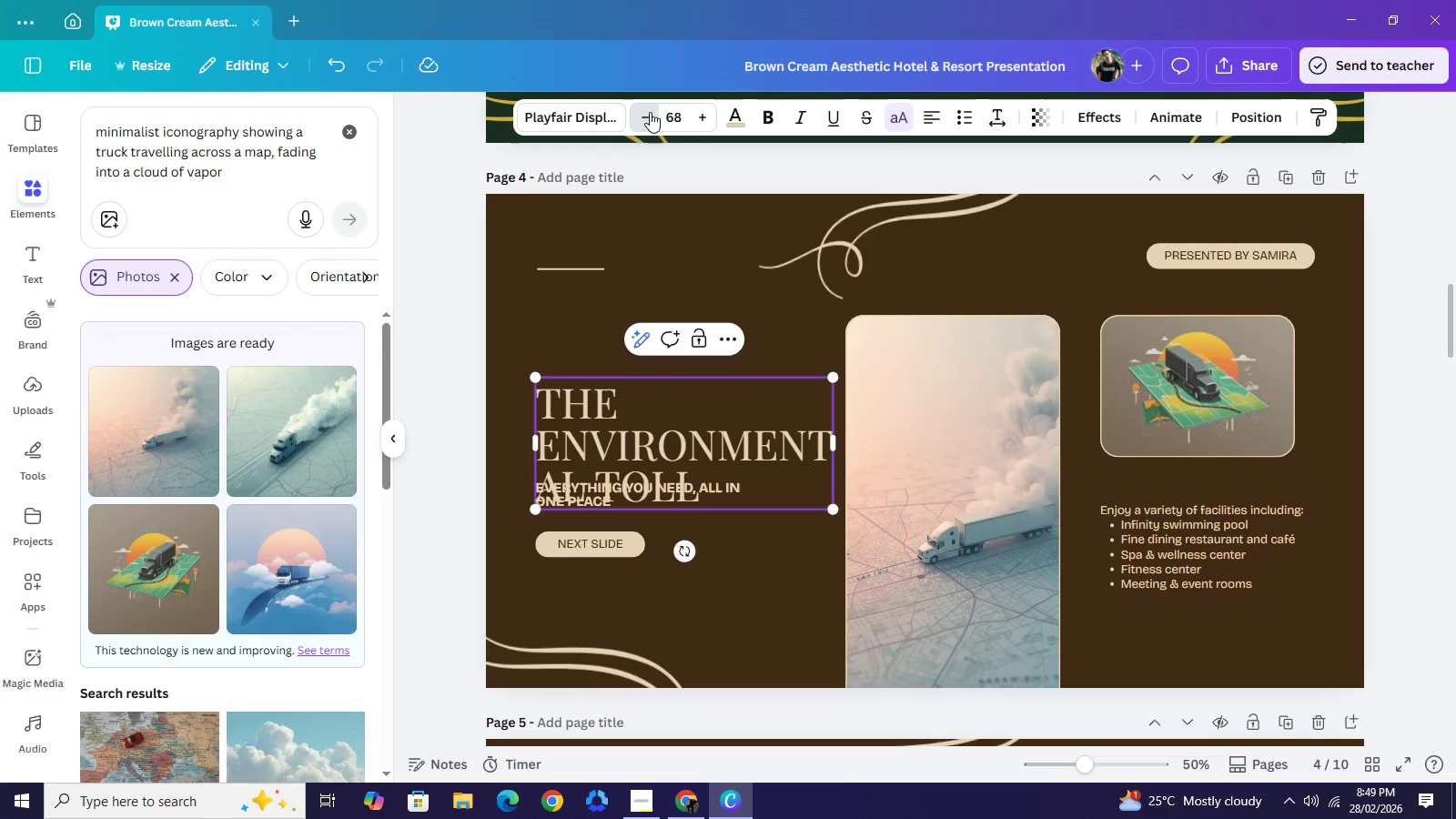 
double_click([650, 112])
 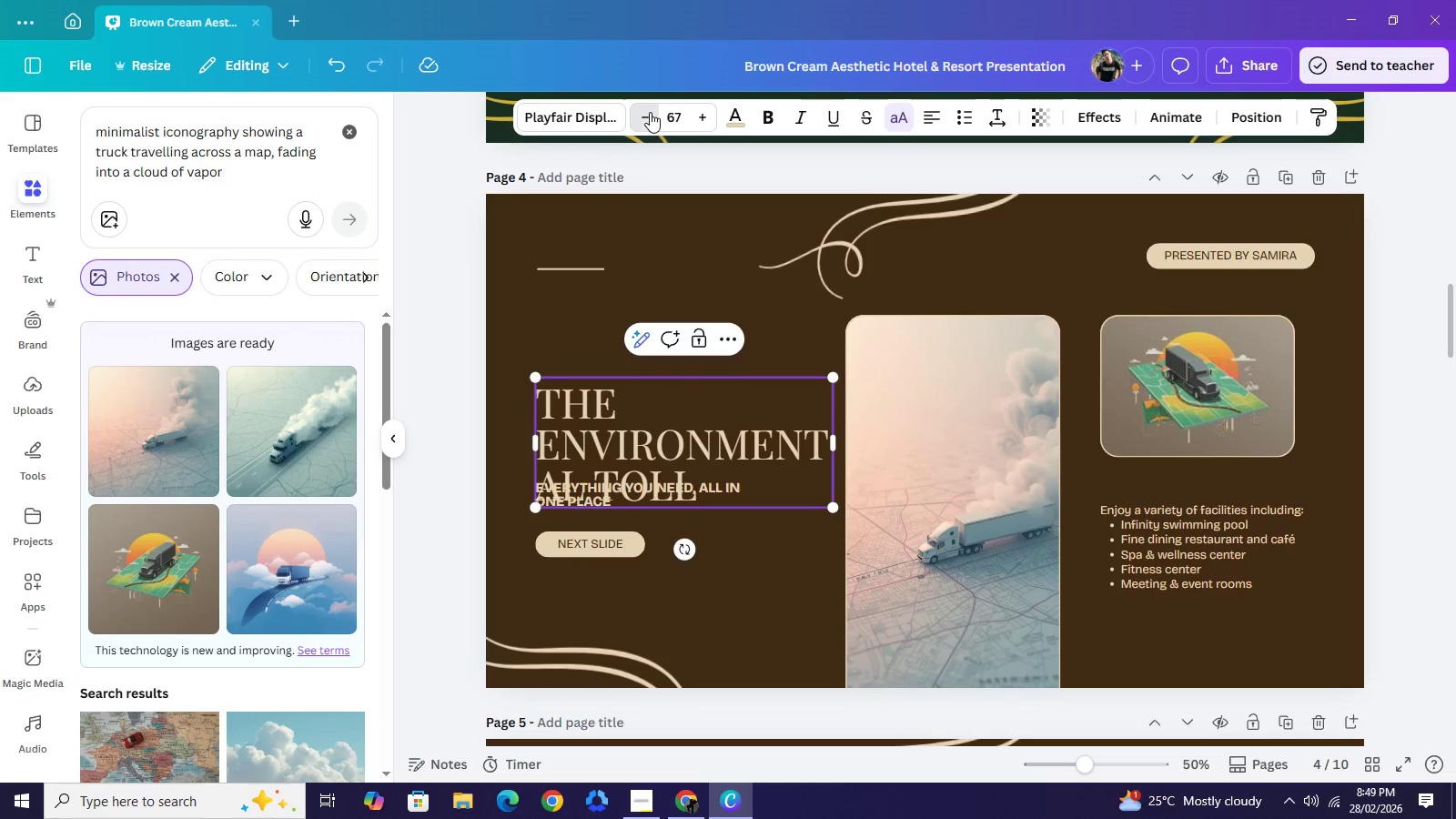 
left_click([650, 112])
 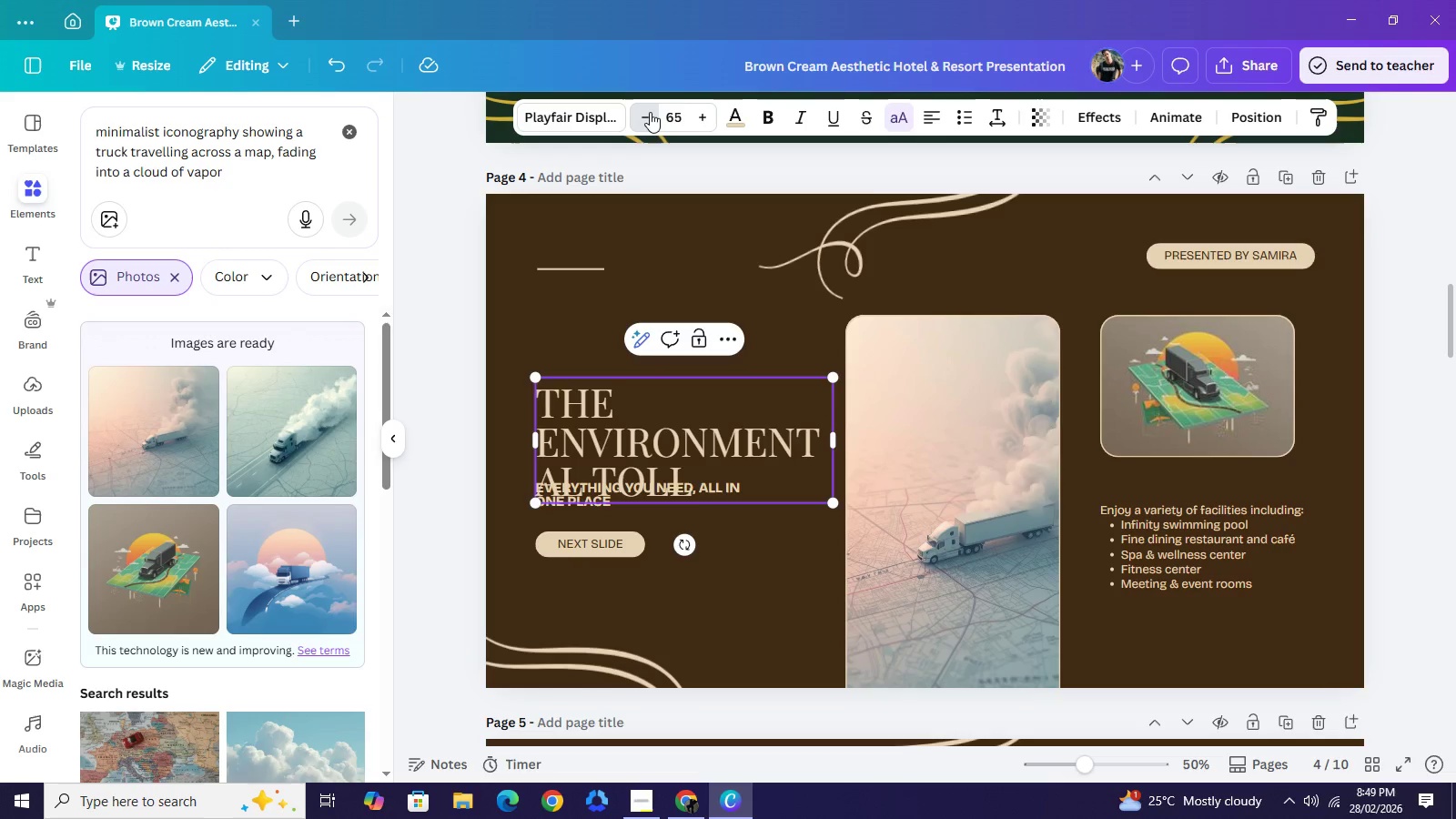 
double_click([650, 112])
 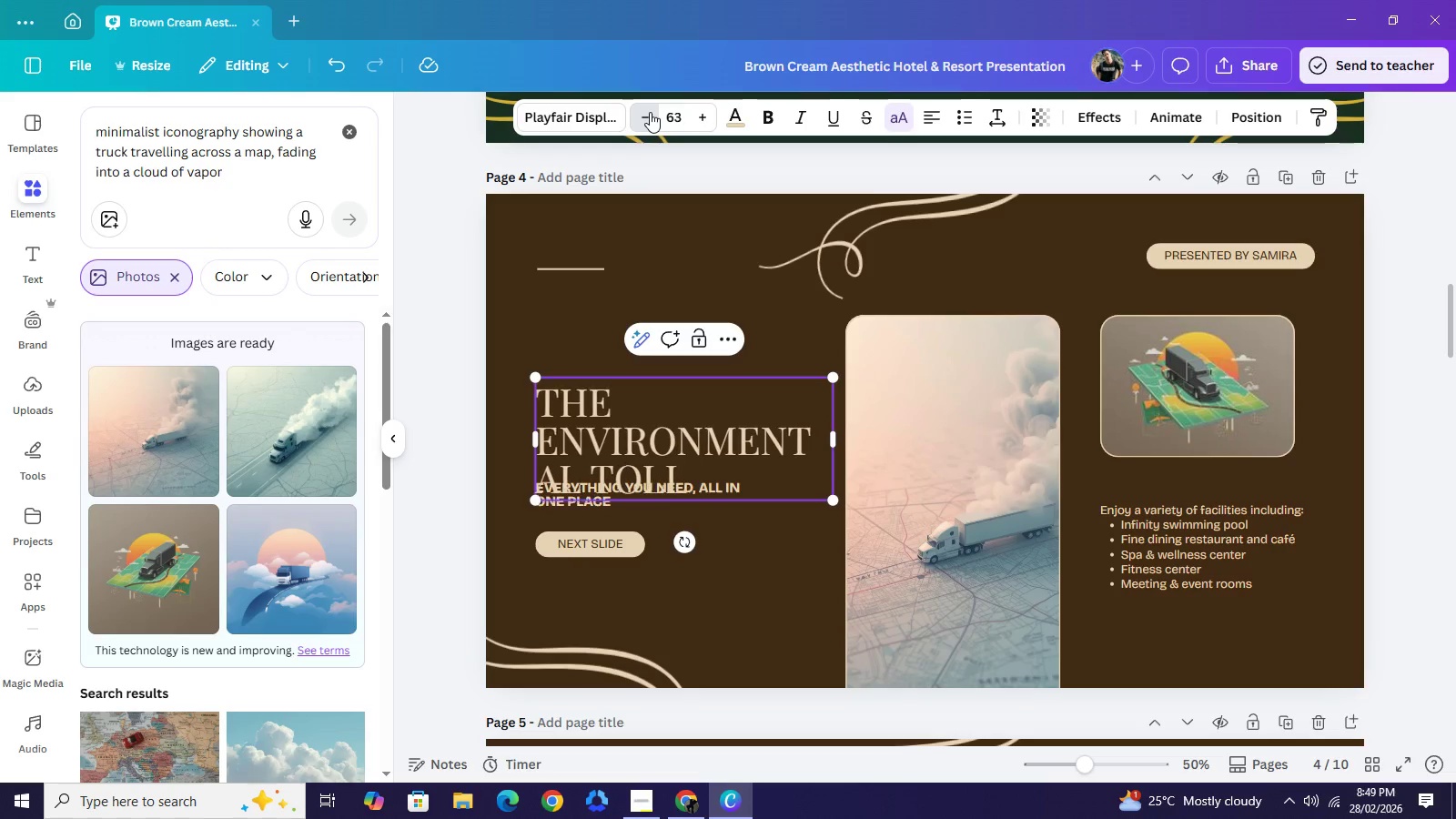 
triple_click([650, 112])
 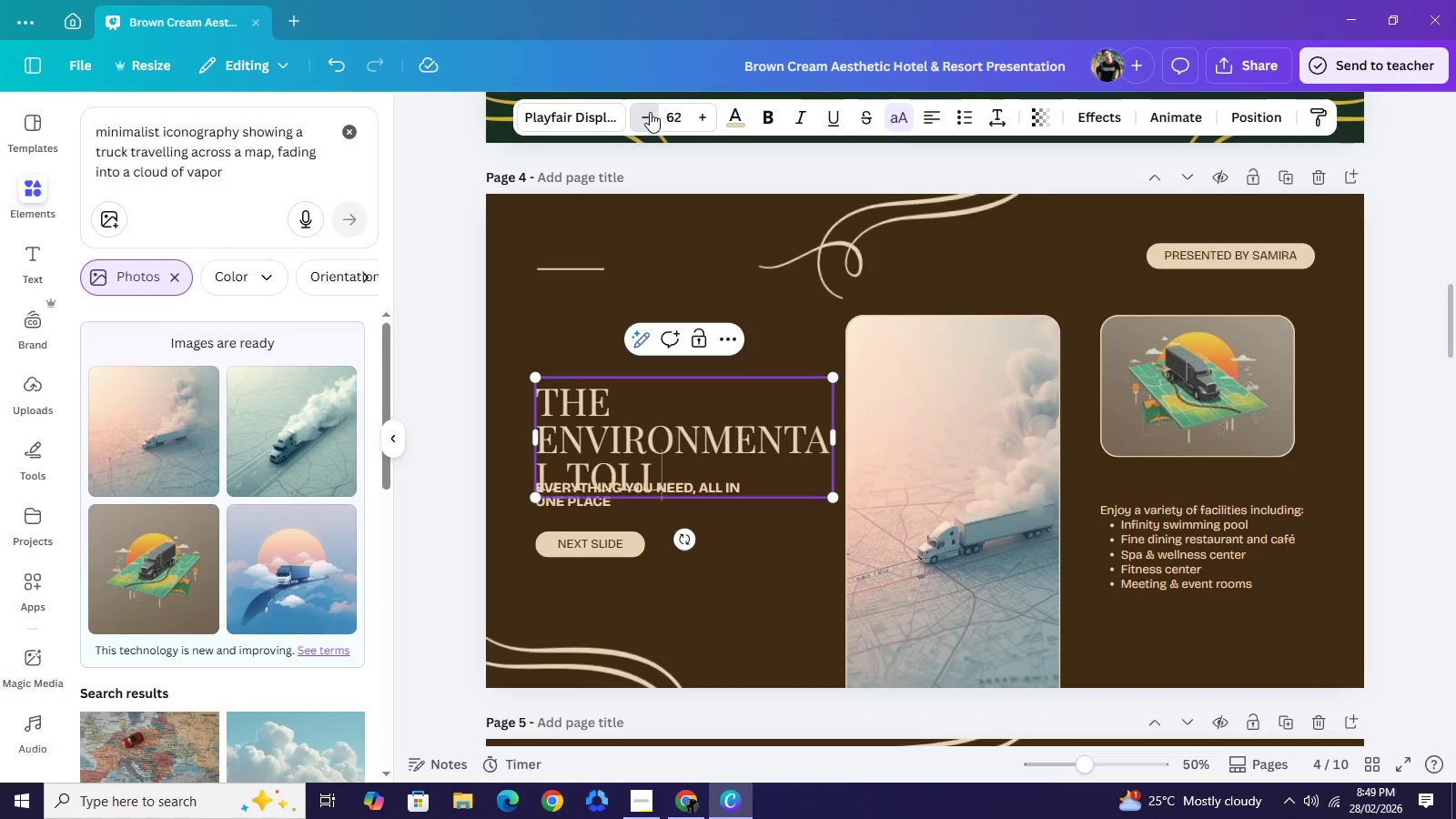 
triple_click([650, 112])
 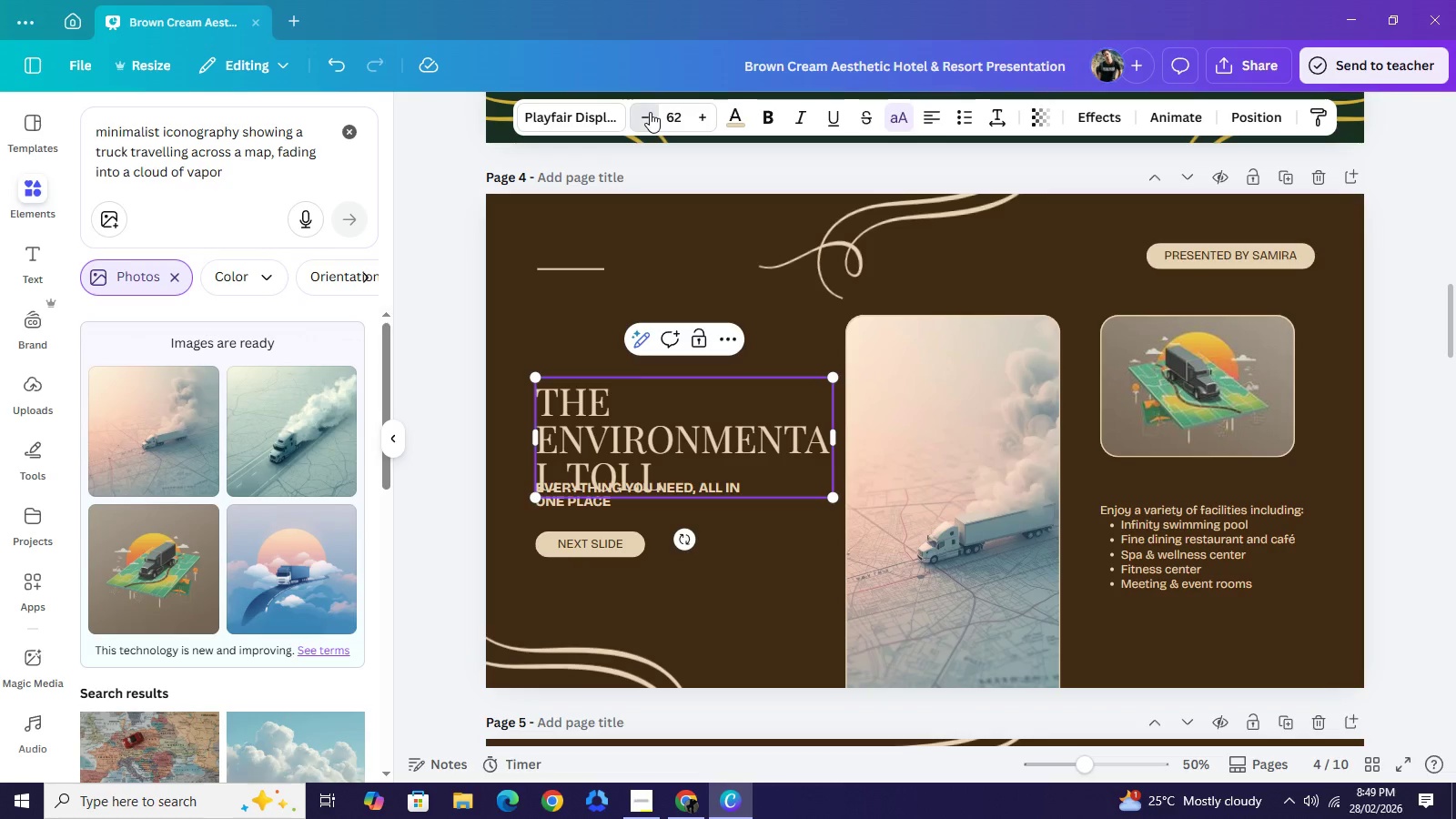 
triple_click([650, 112])
 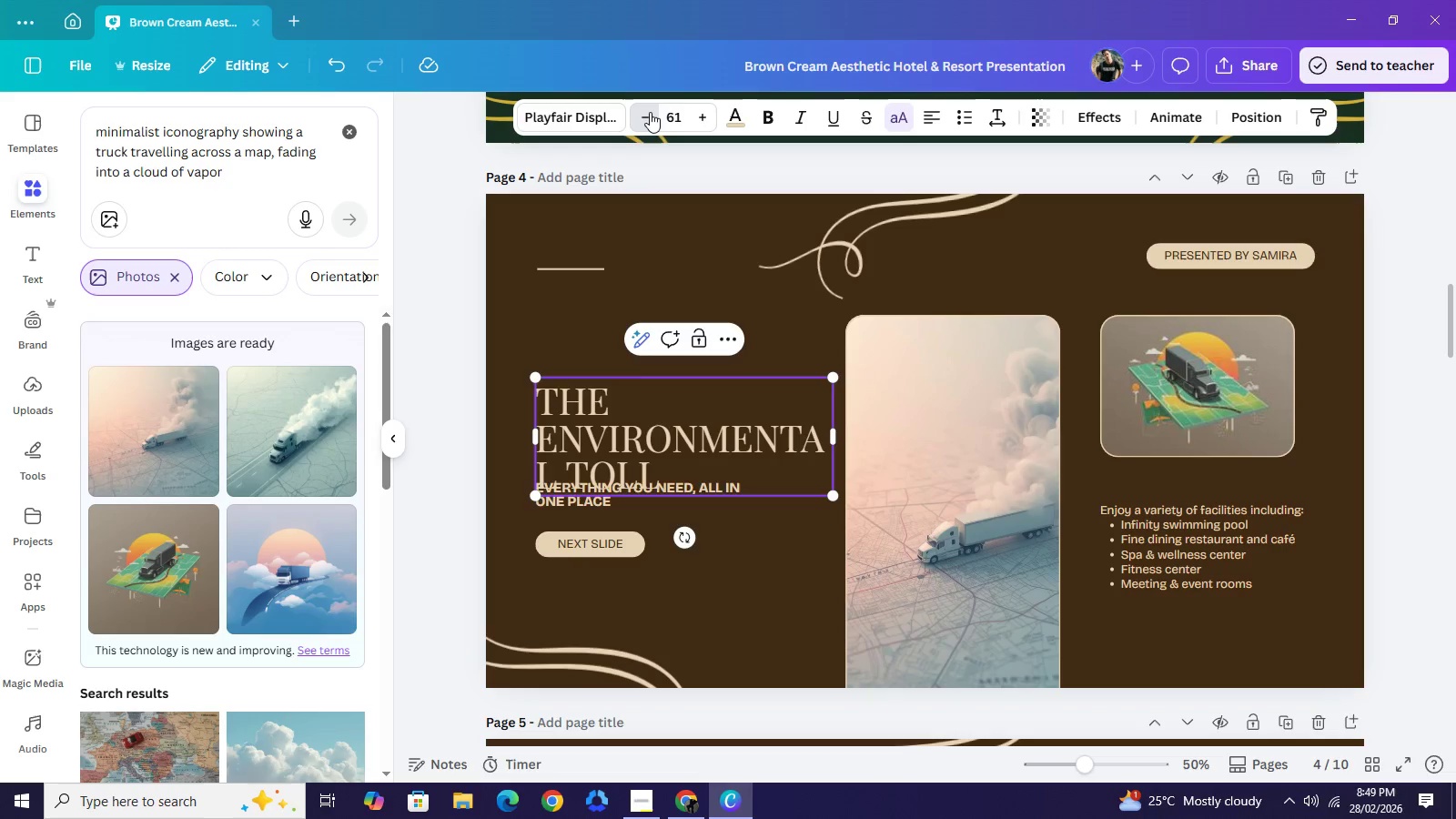 
left_click([650, 112])
 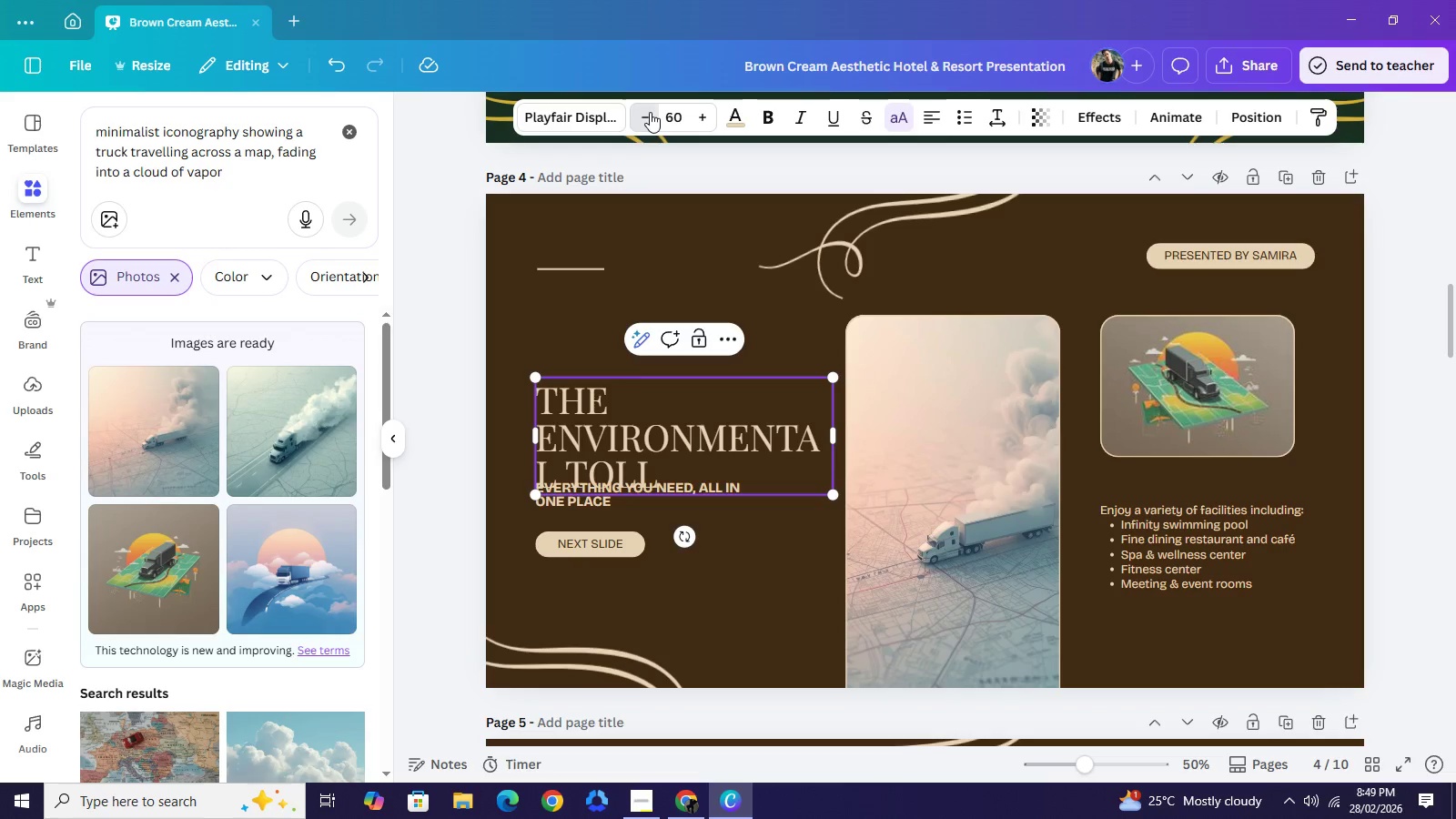 
left_click([650, 112])
 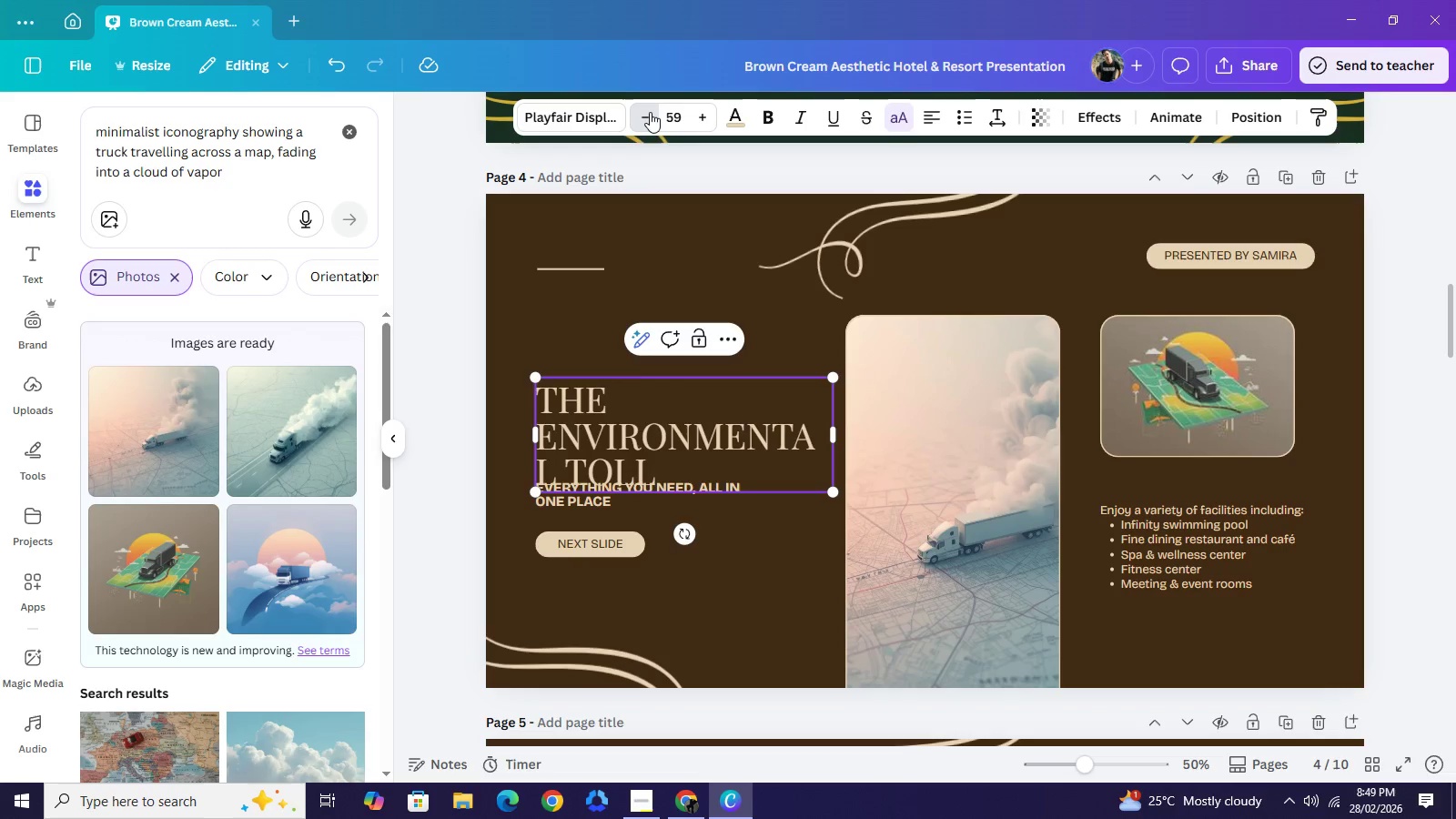 
left_click([650, 112])
 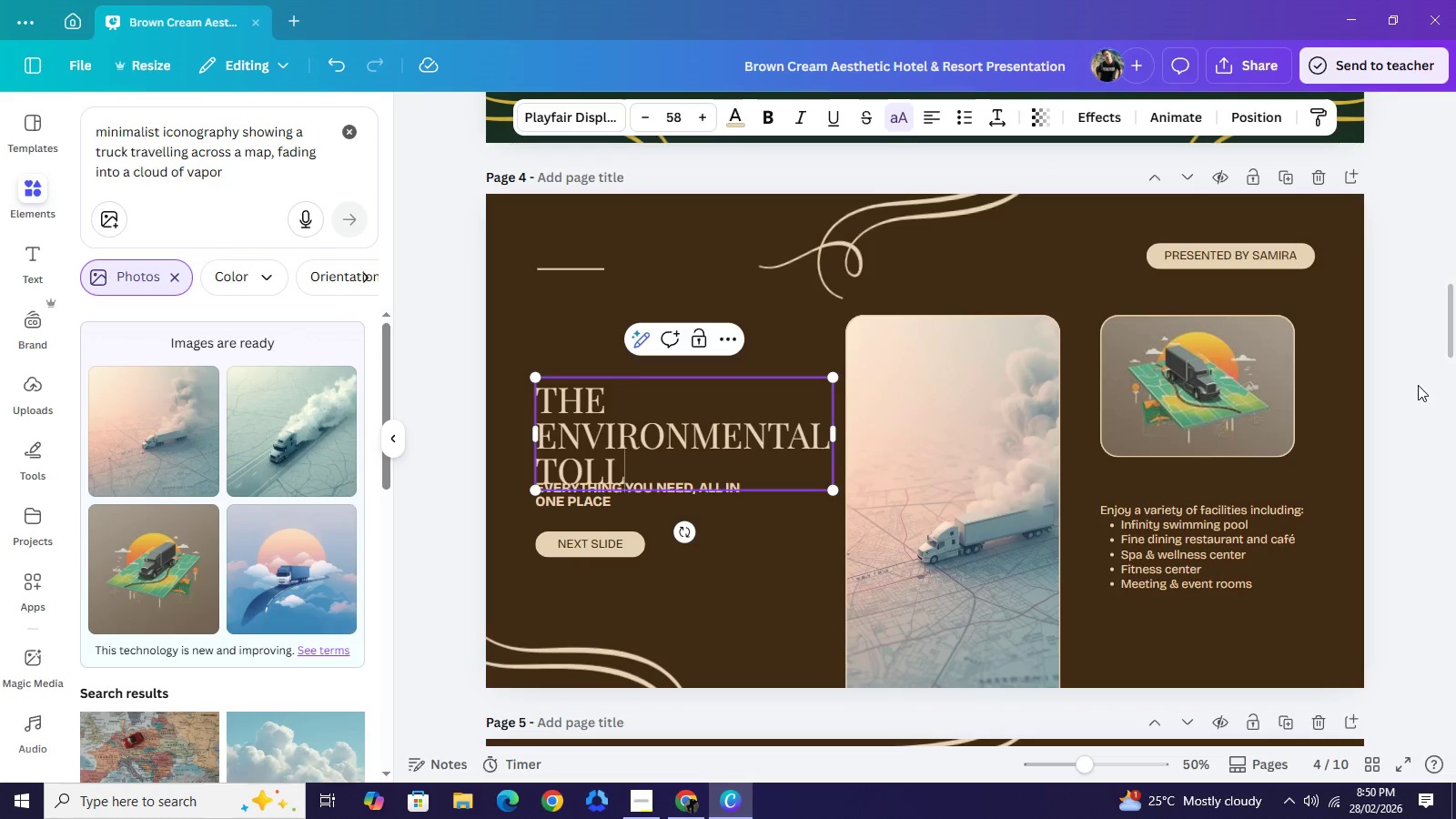 
left_click([1417, 386])
 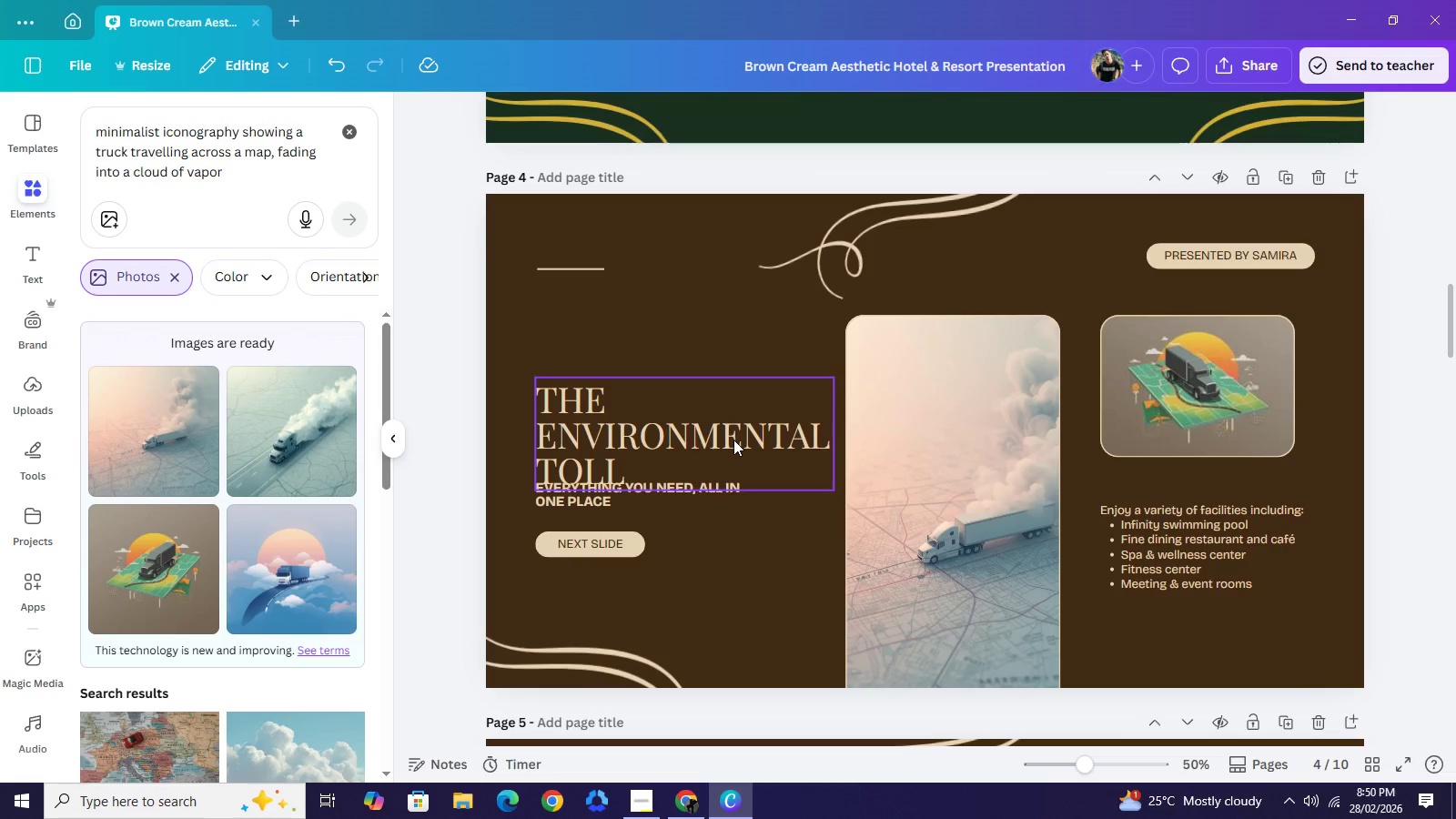 
left_click([733, 440])
 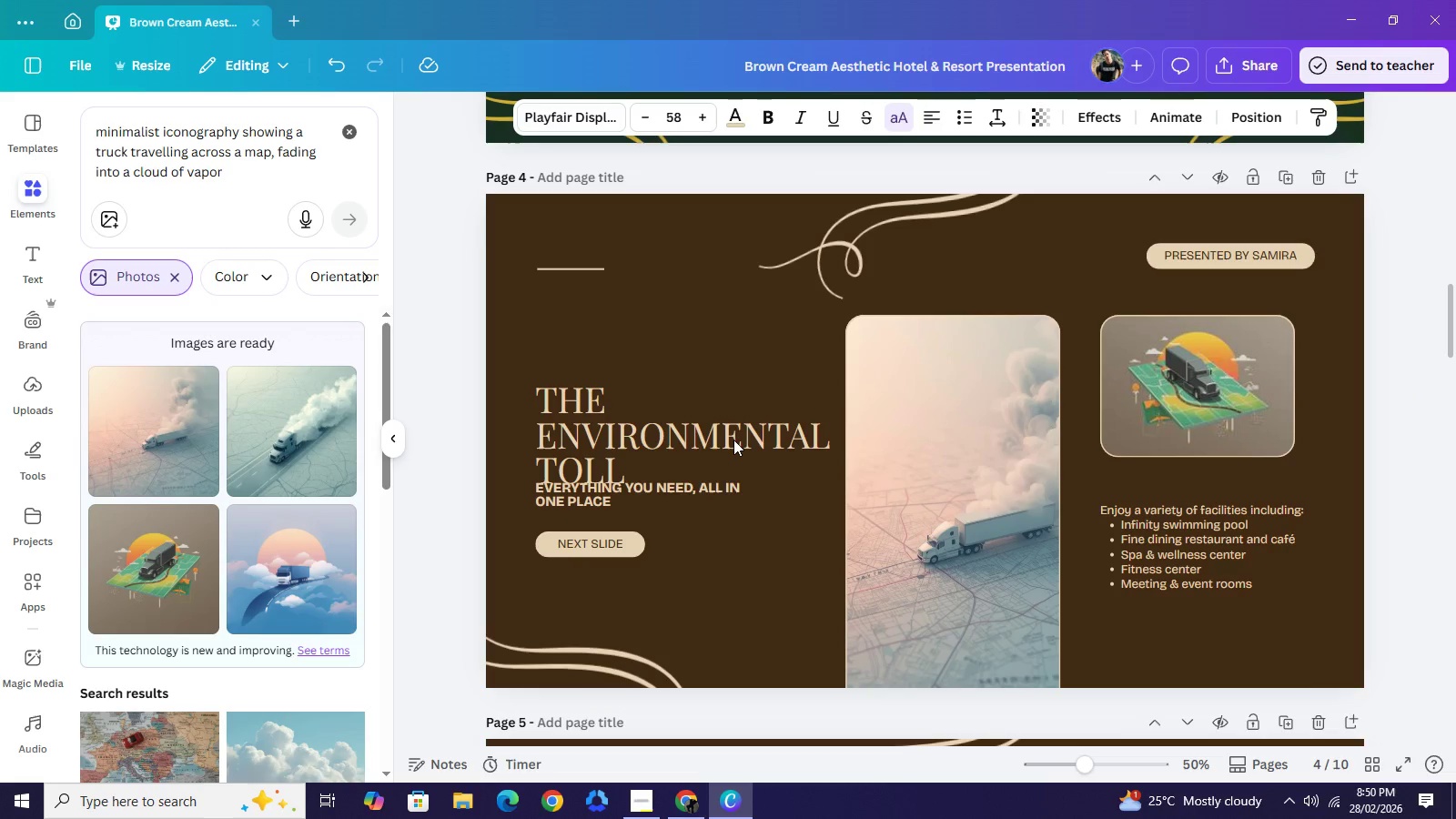 
hold_key(key=ArrowUp, duration=1.52)
 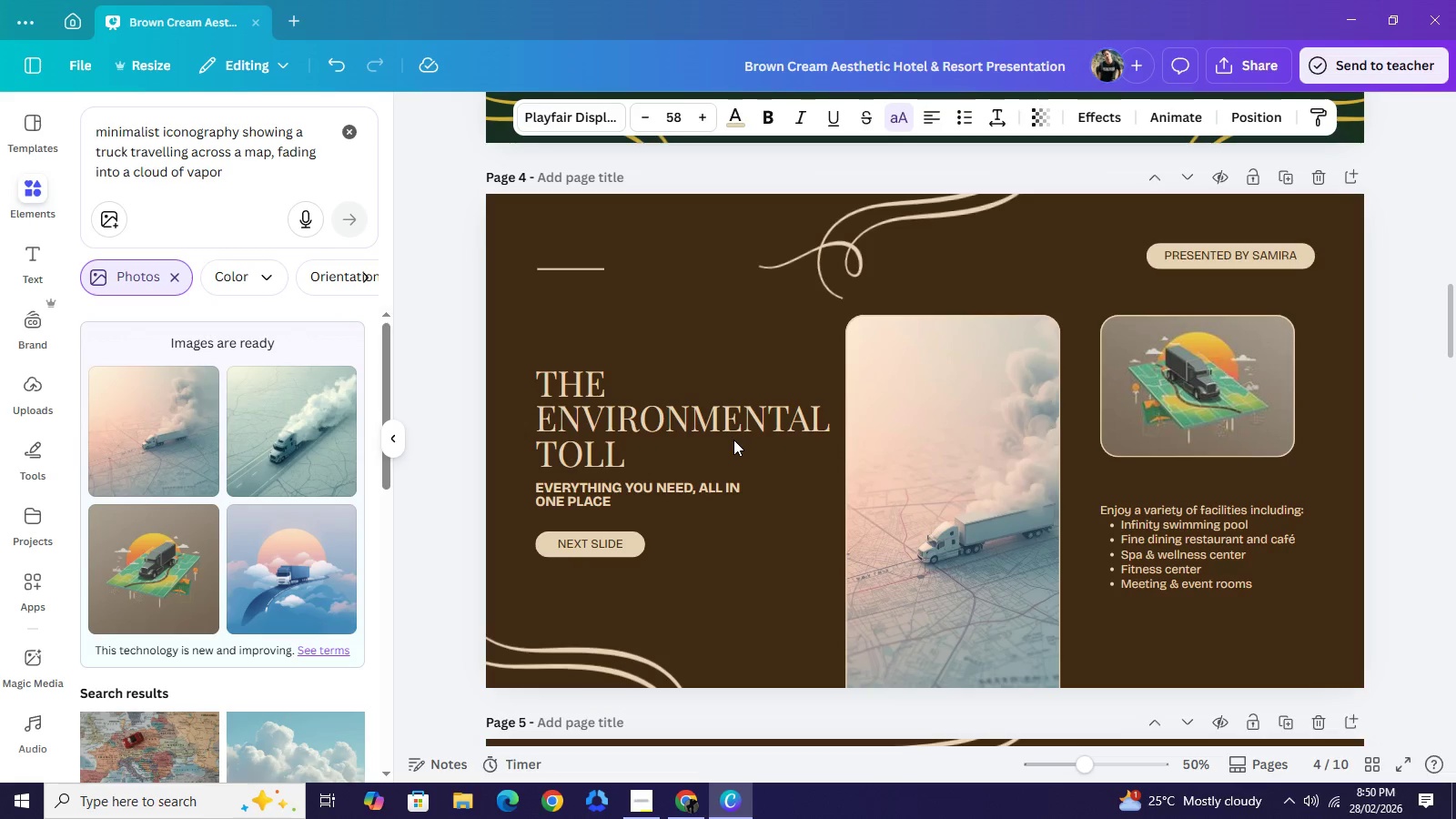 
key(ArrowUp)
 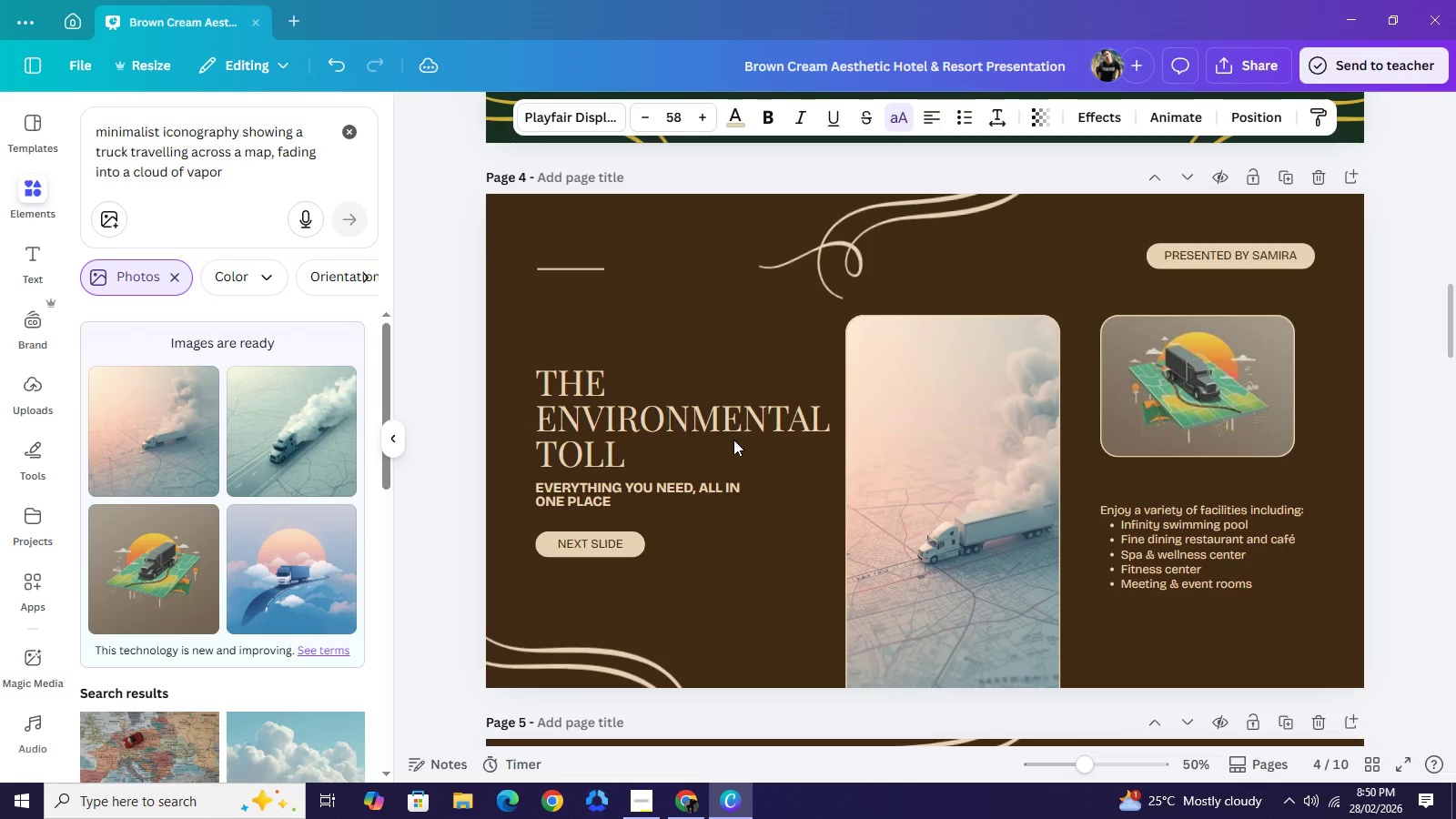 
key(ArrowUp)
 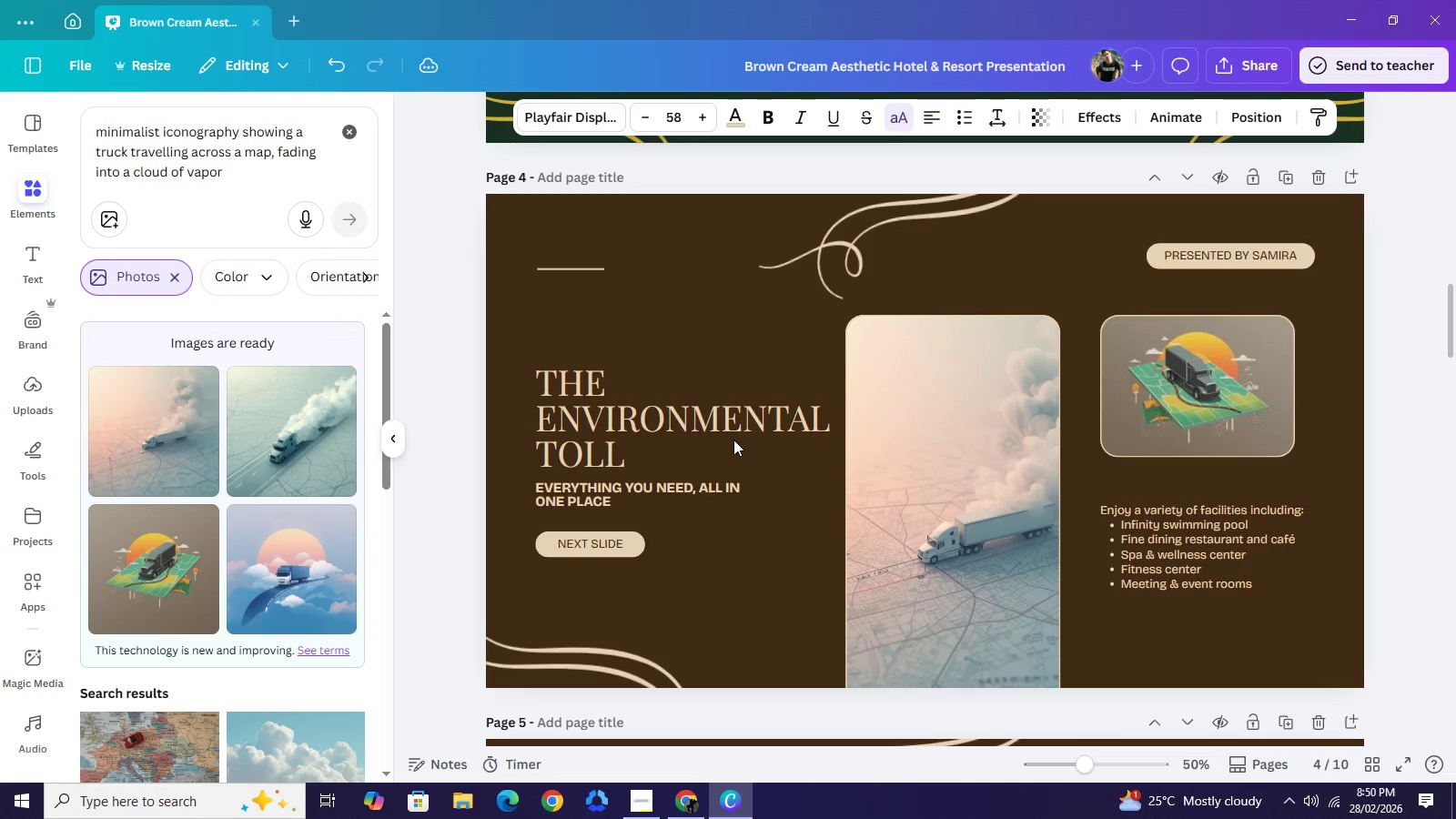 
key(ArrowUp)
 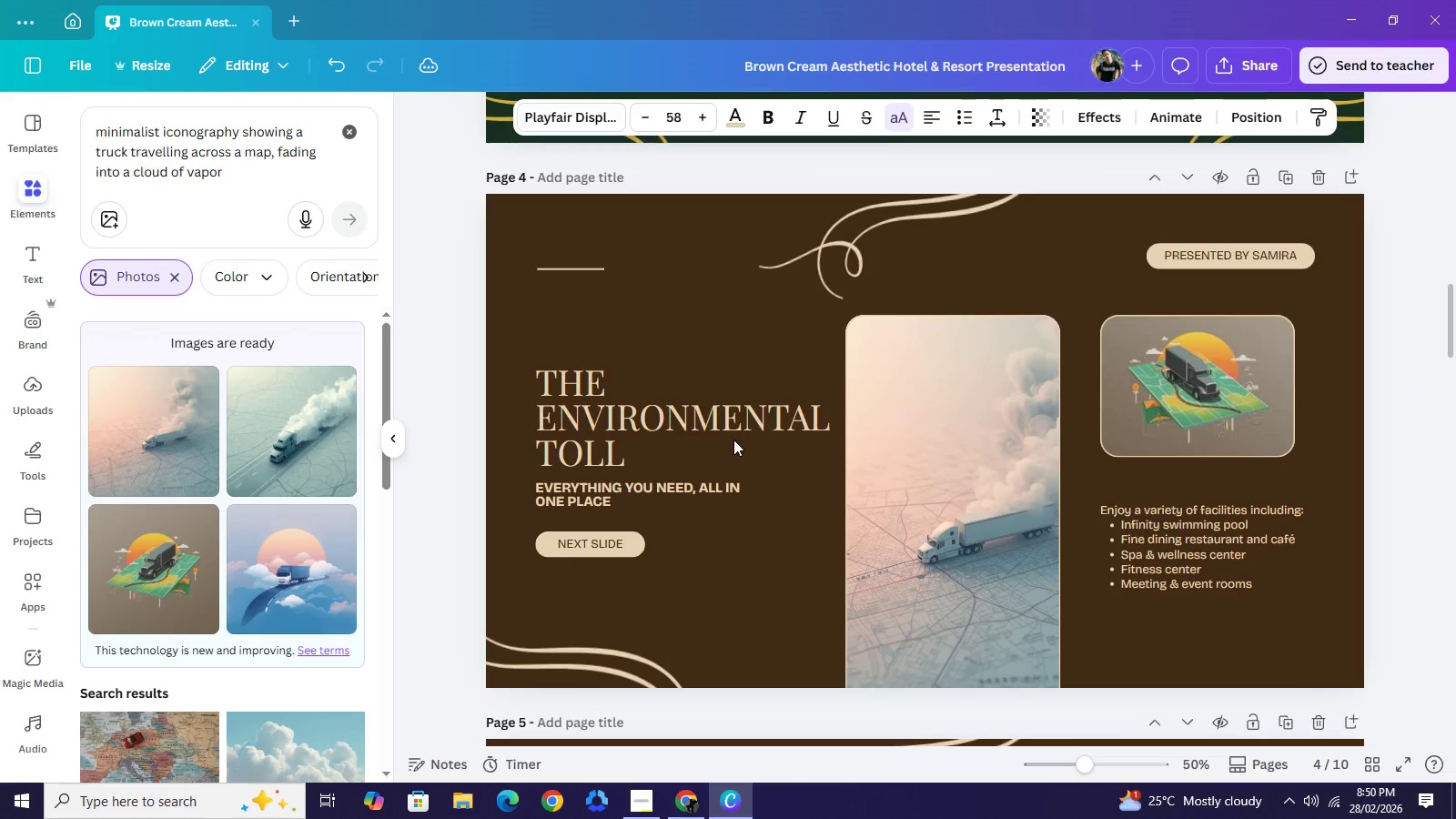 
key(ArrowUp)
 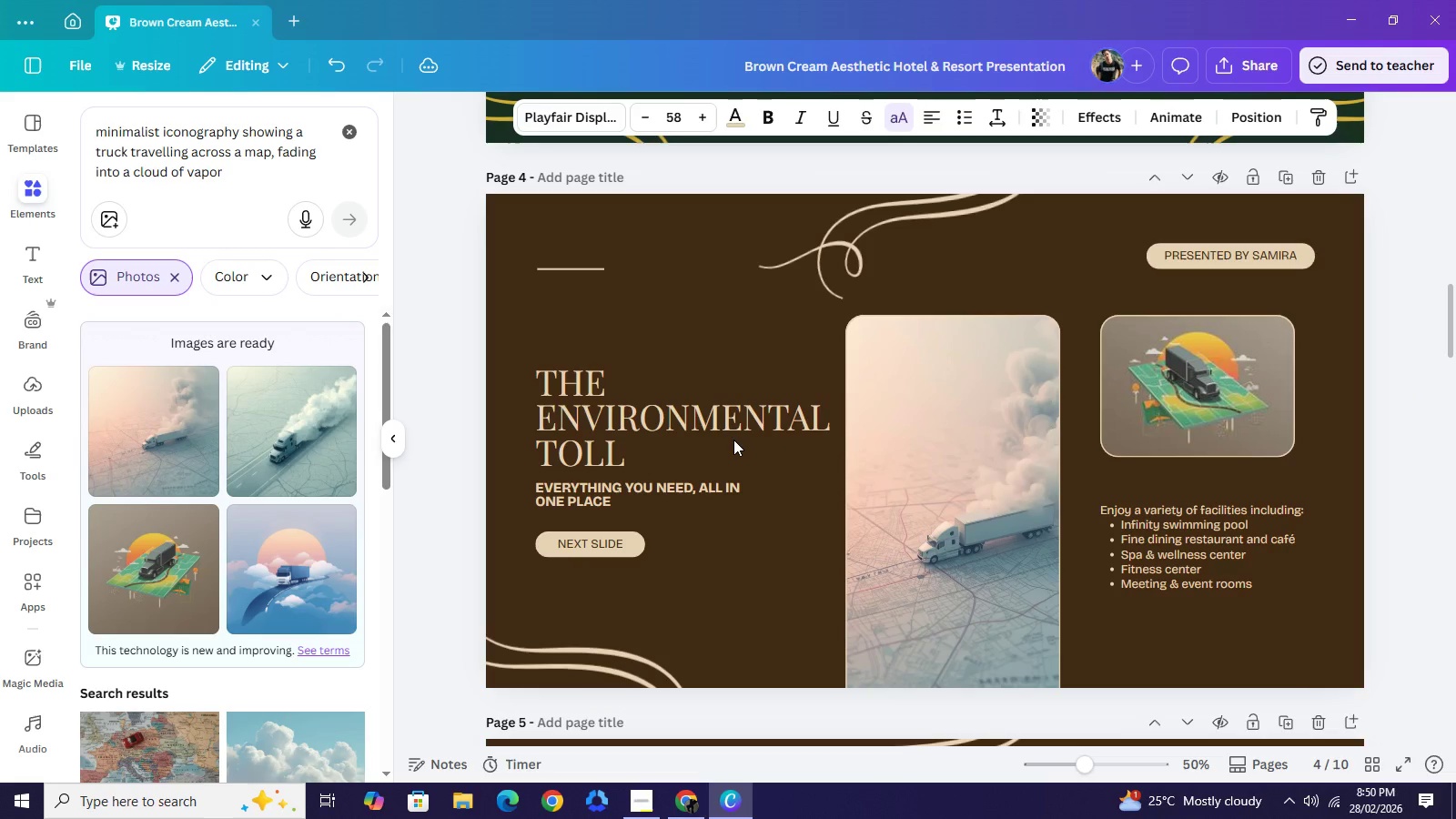 
key(ArrowUp)
 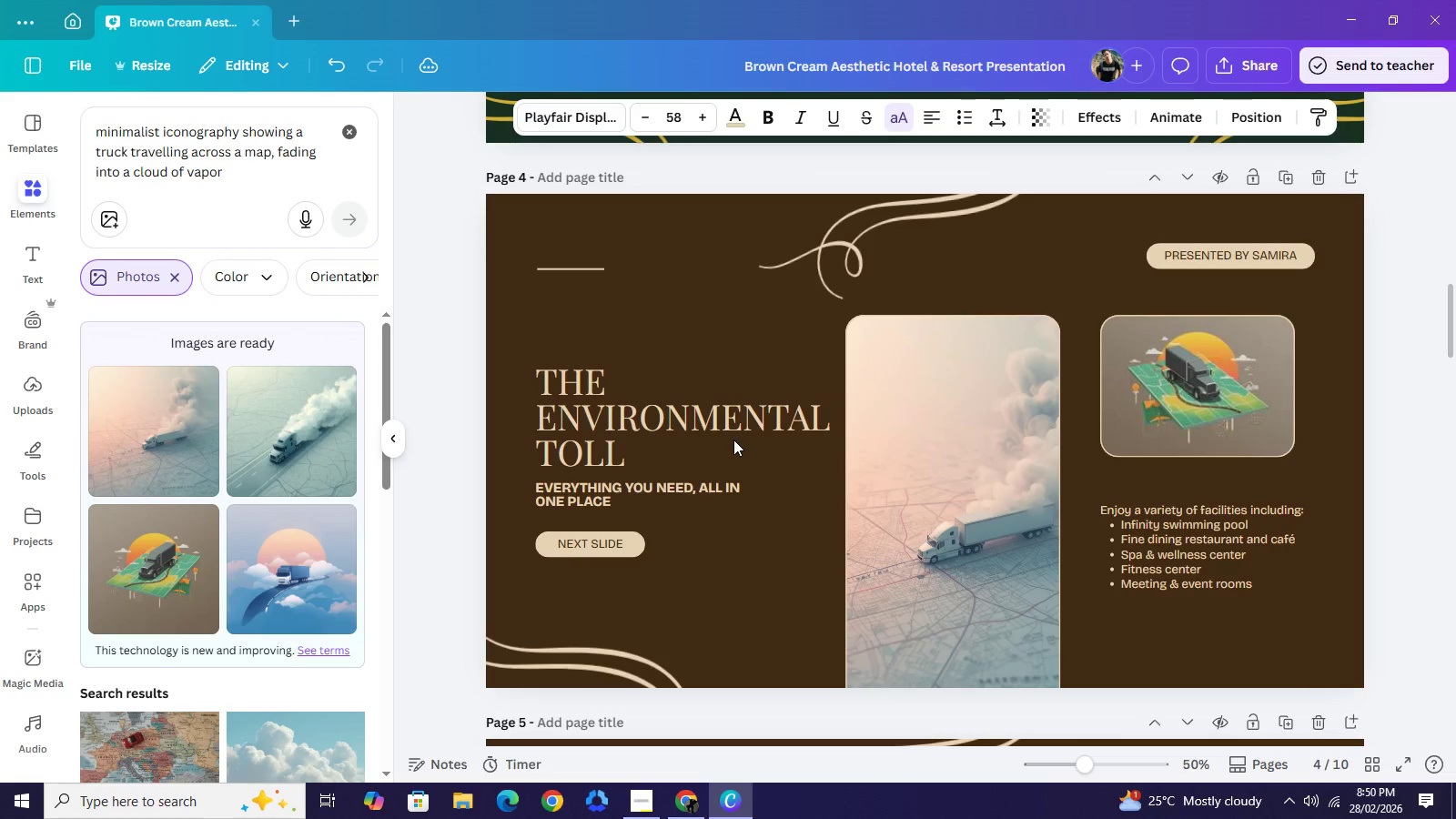 
key(ArrowUp)
 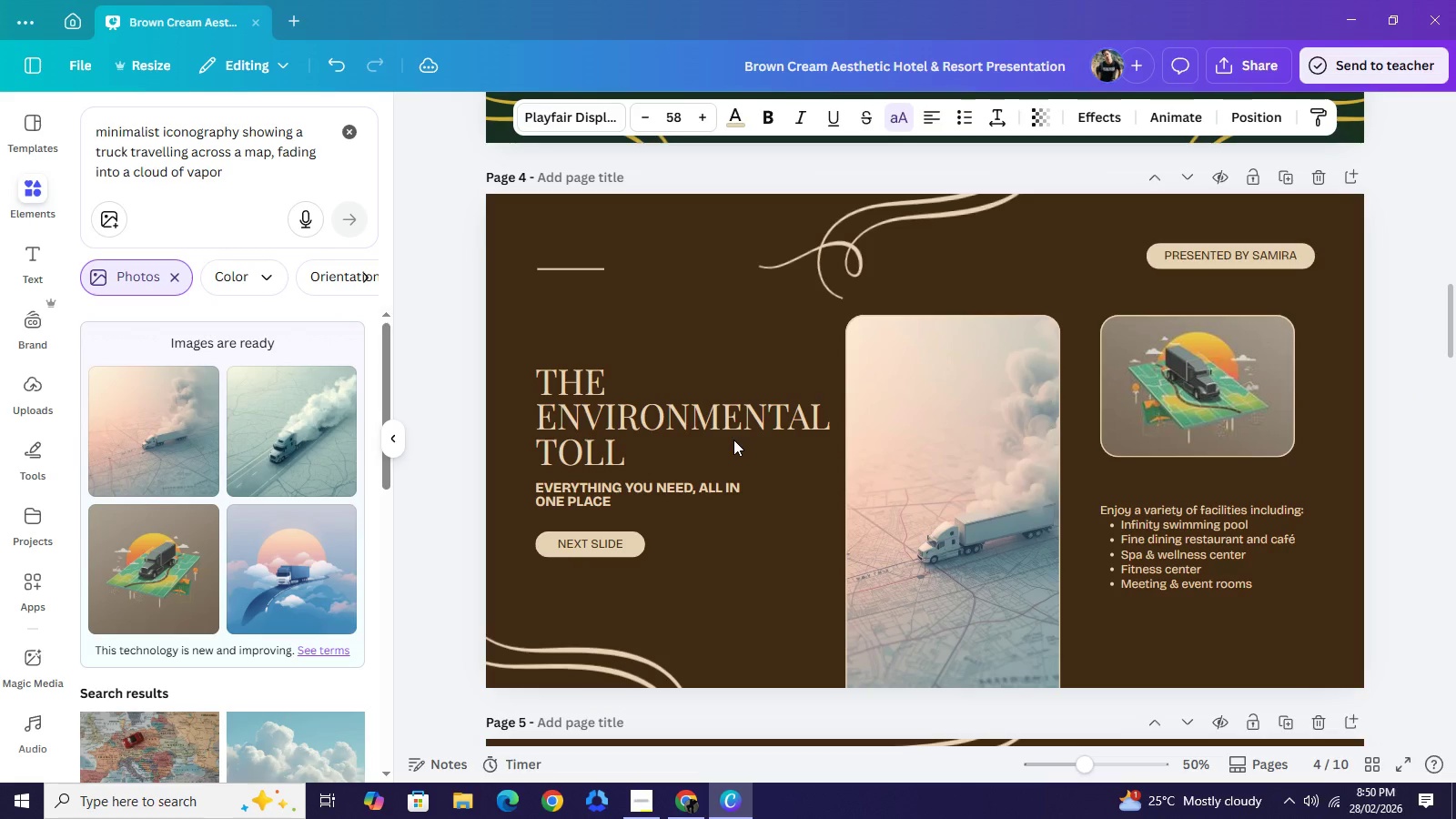 
key(ArrowUp)
 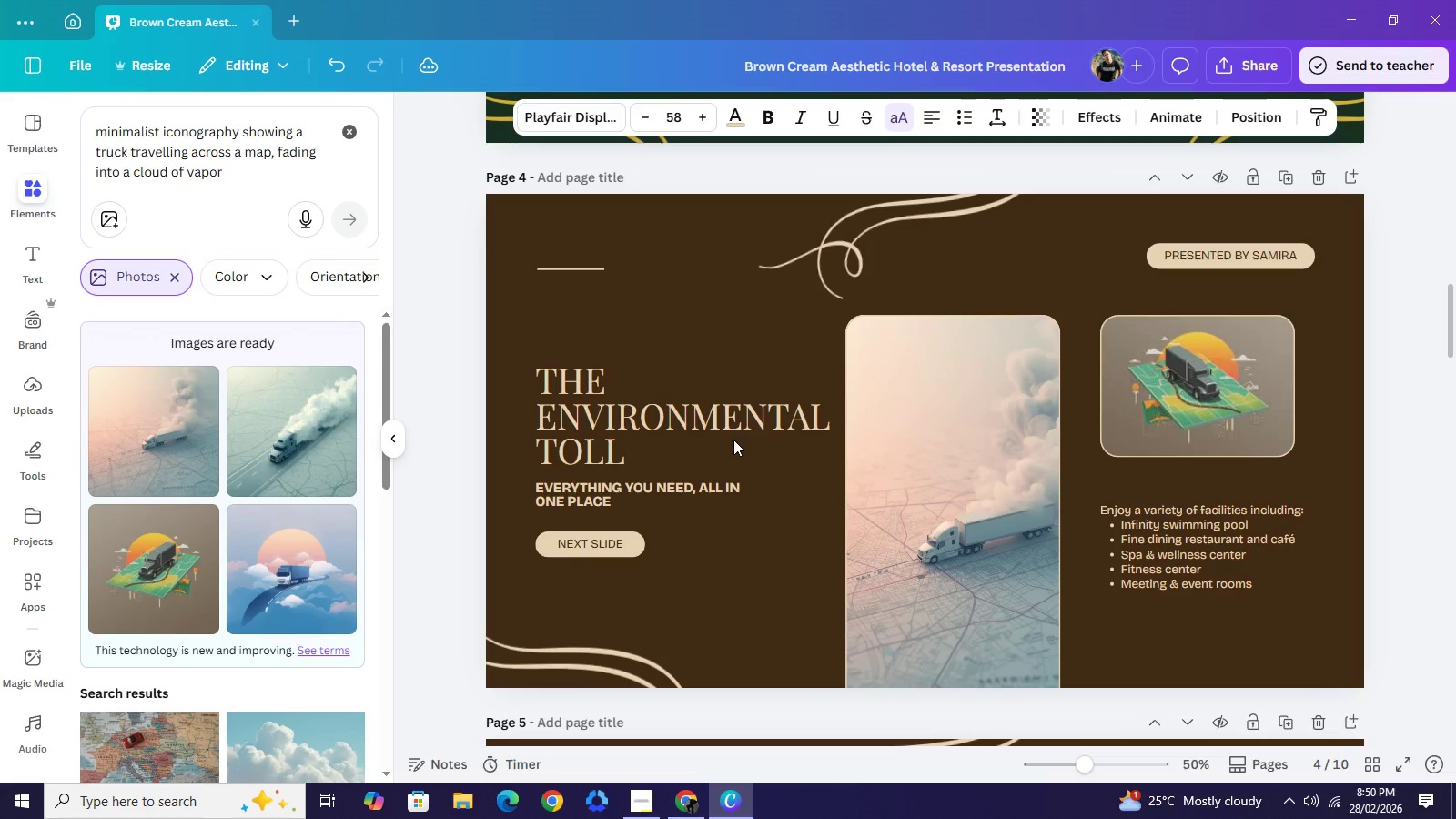 
key(ArrowUp)
 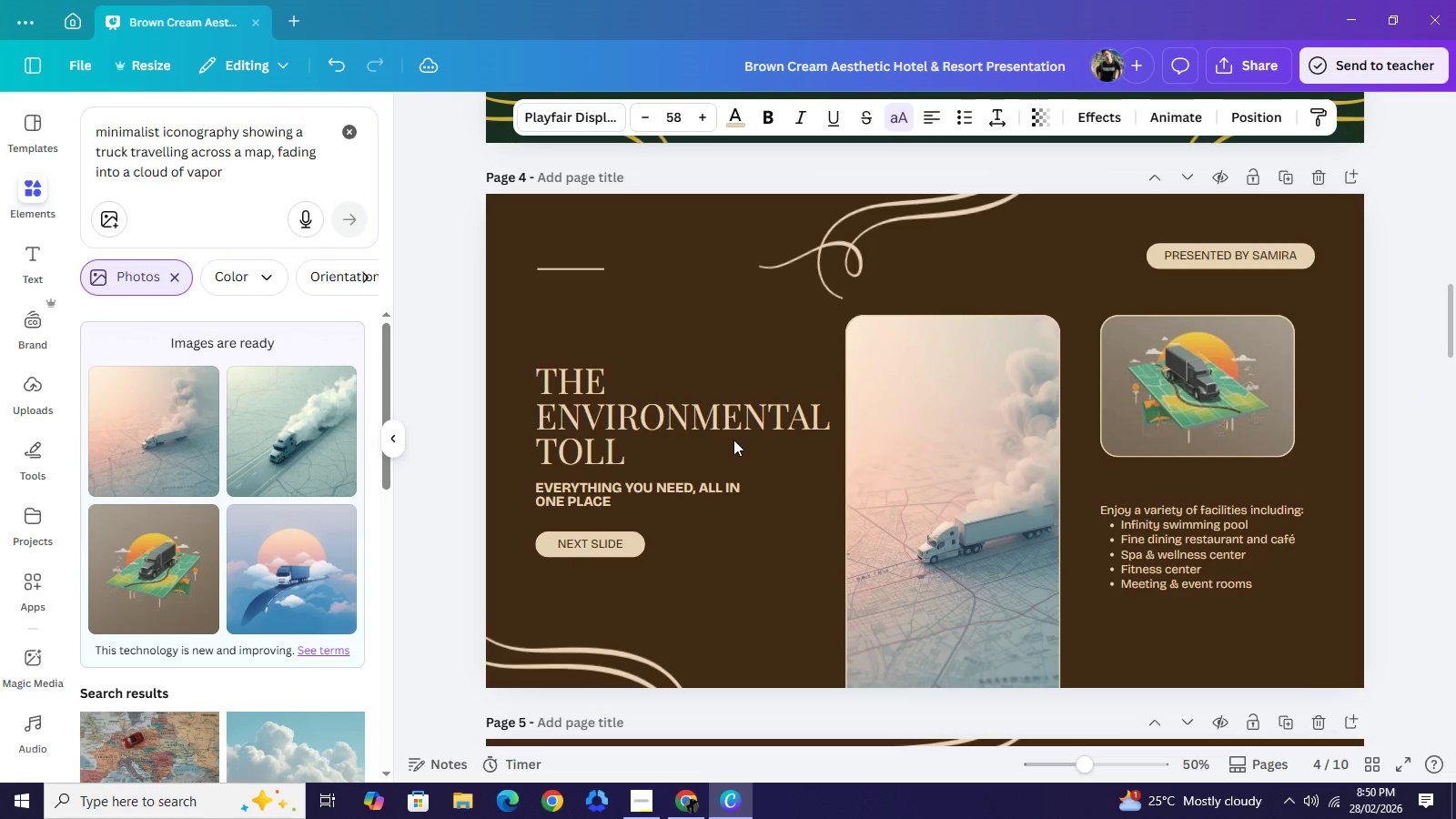 
hold_key(key=ArrowUp, duration=1.51)
 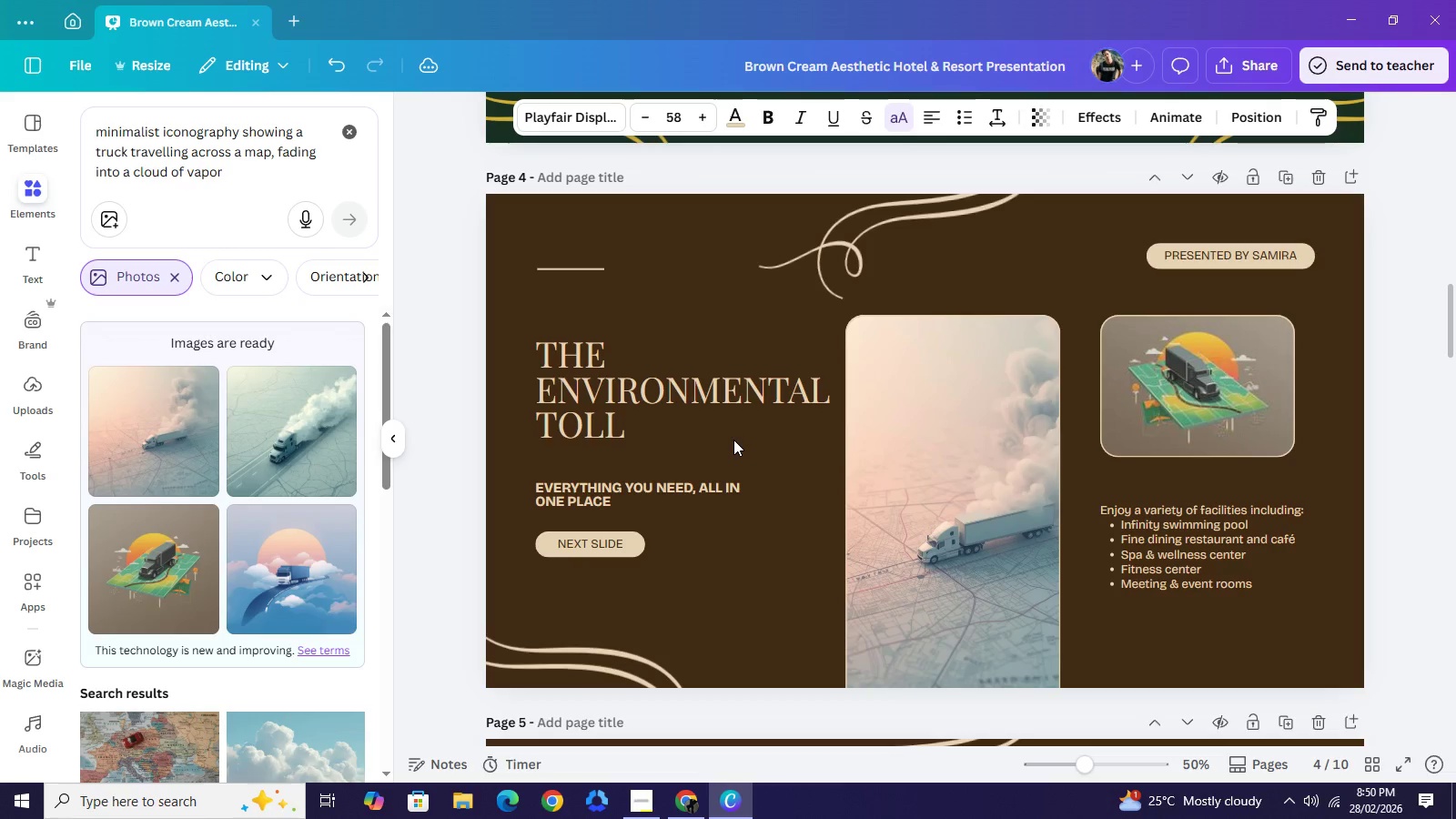 
hold_key(key=ArrowUp, duration=1.31)
 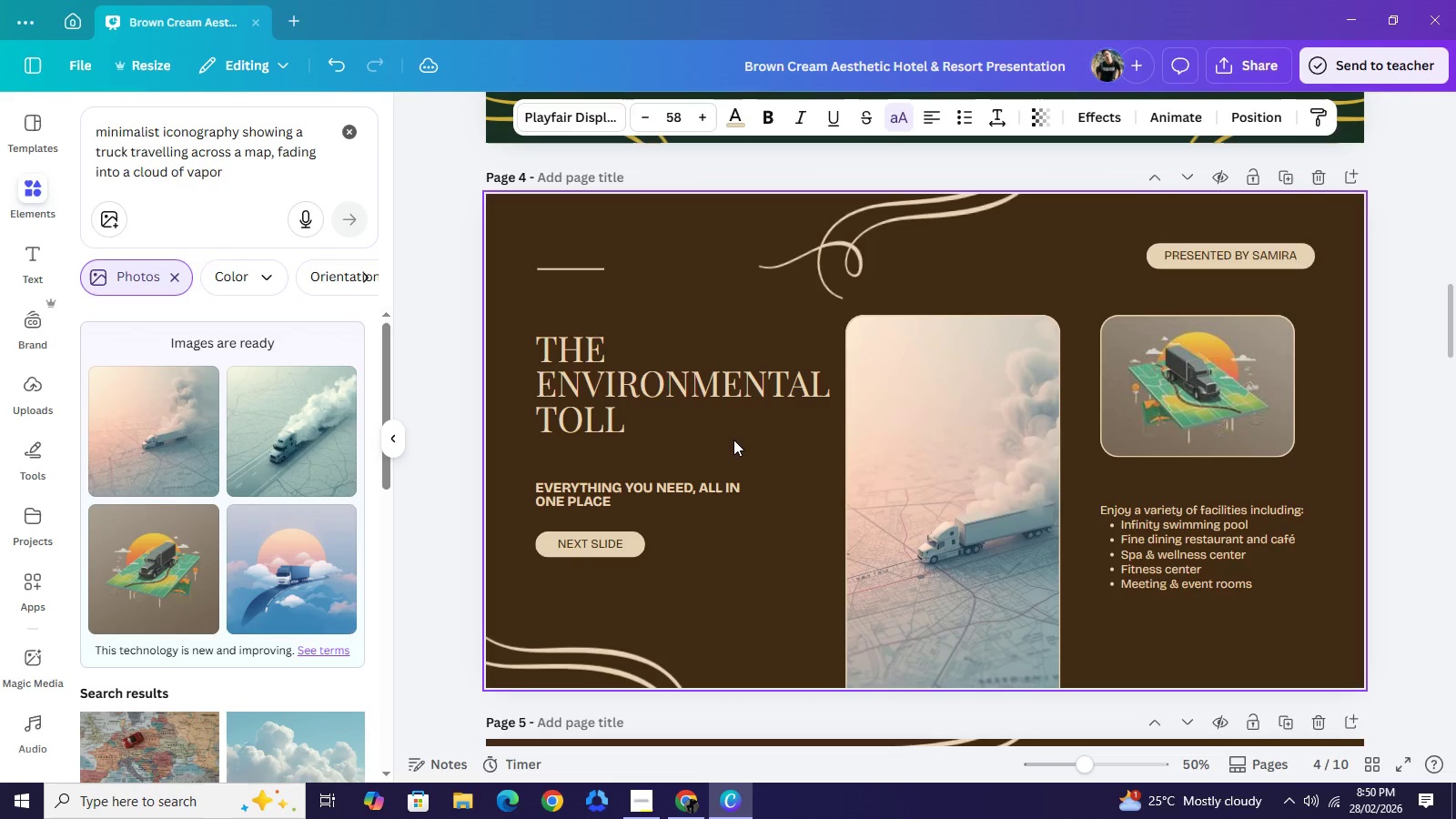 
key(ArrowDown)
 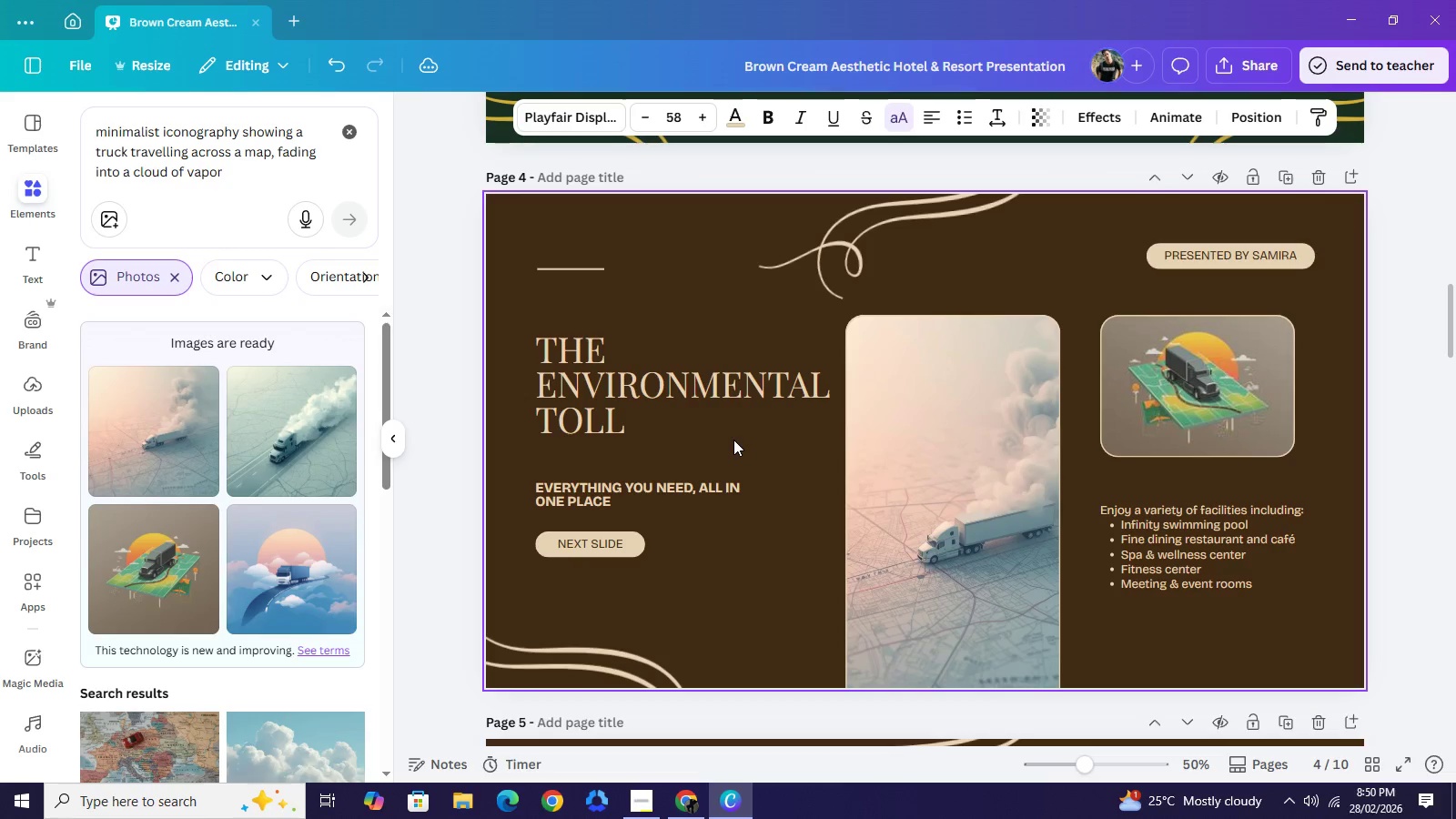 
key(ArrowDown)
 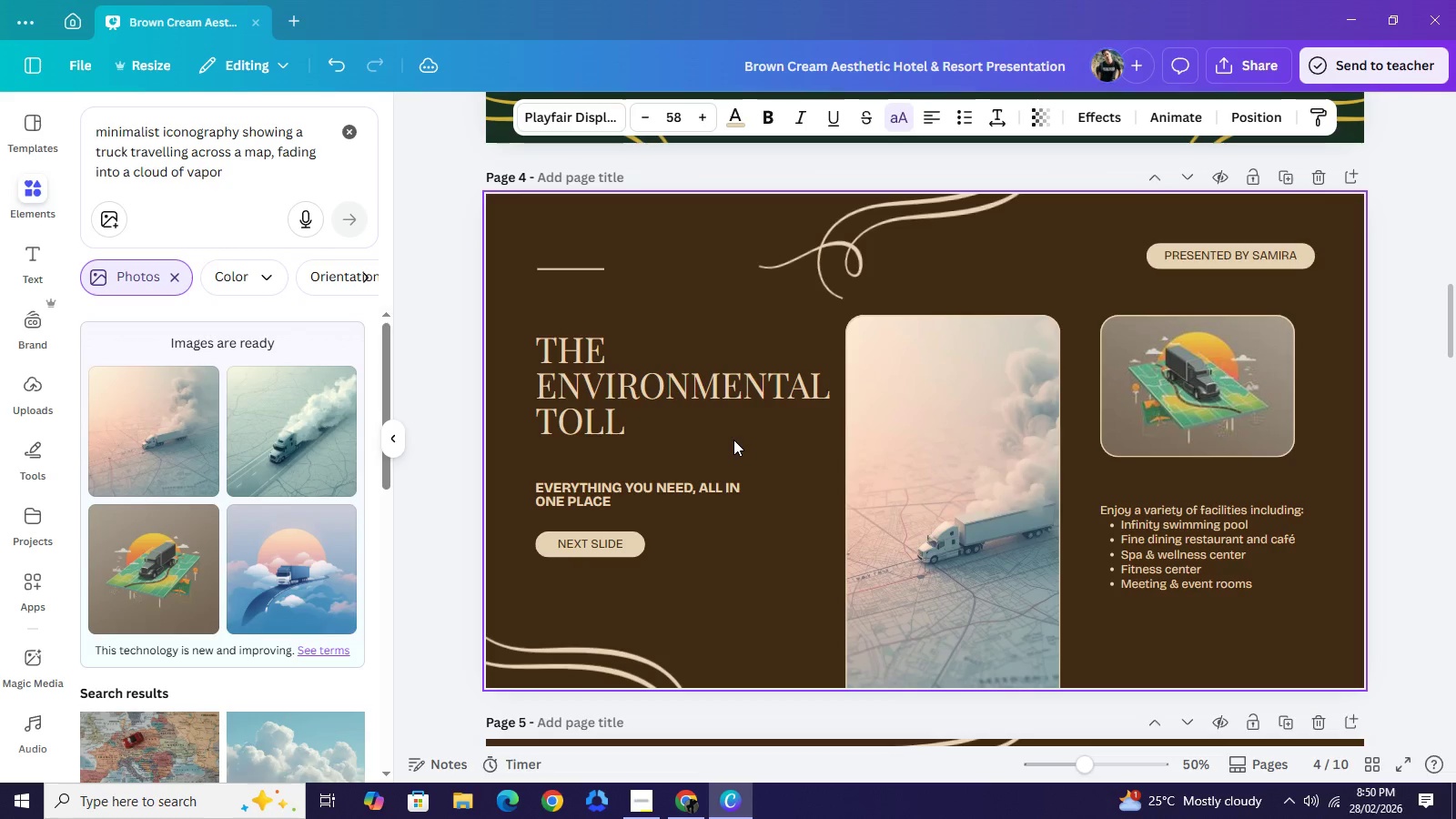 
key(ArrowDown)
 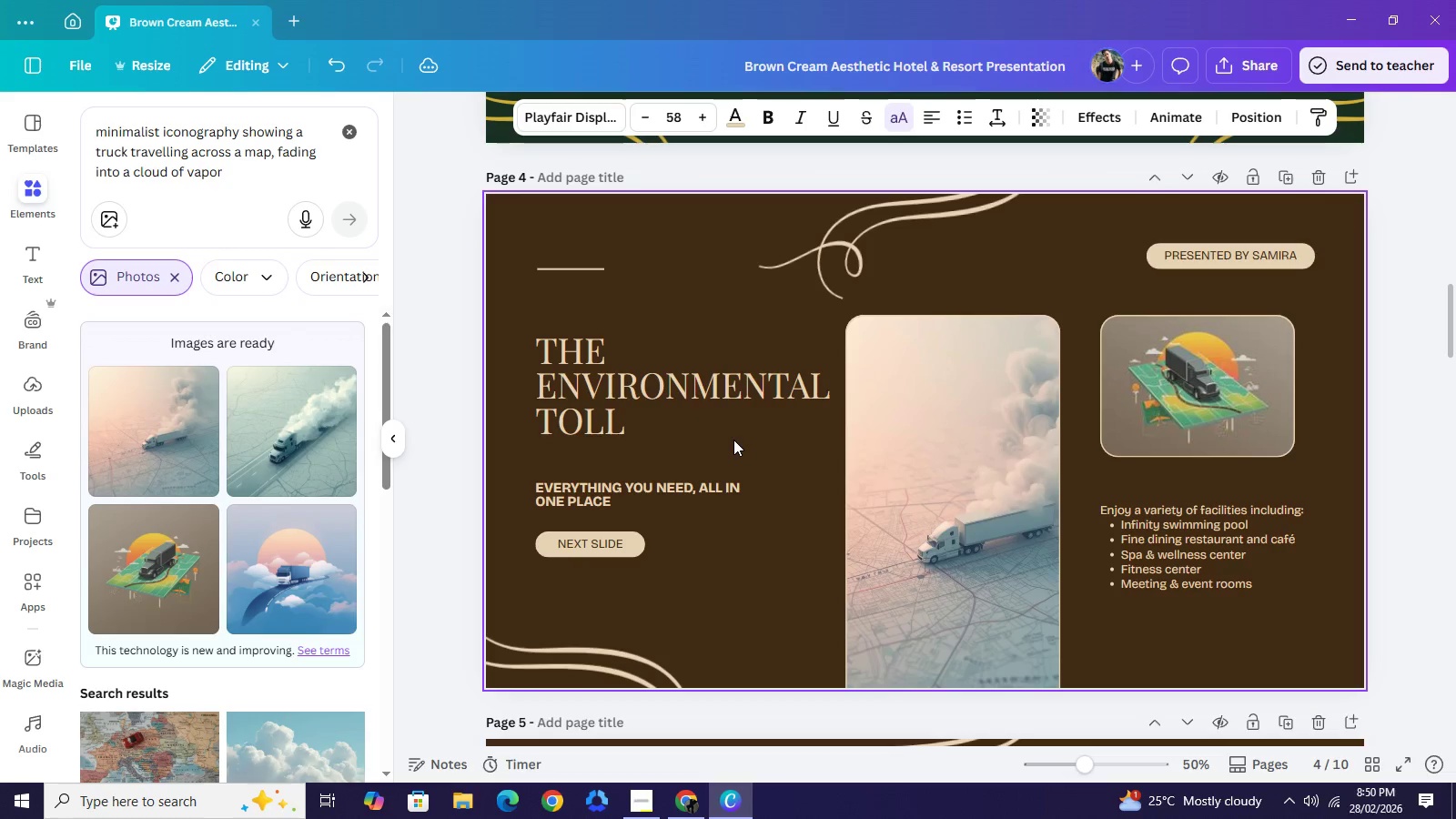 
key(ArrowDown)
 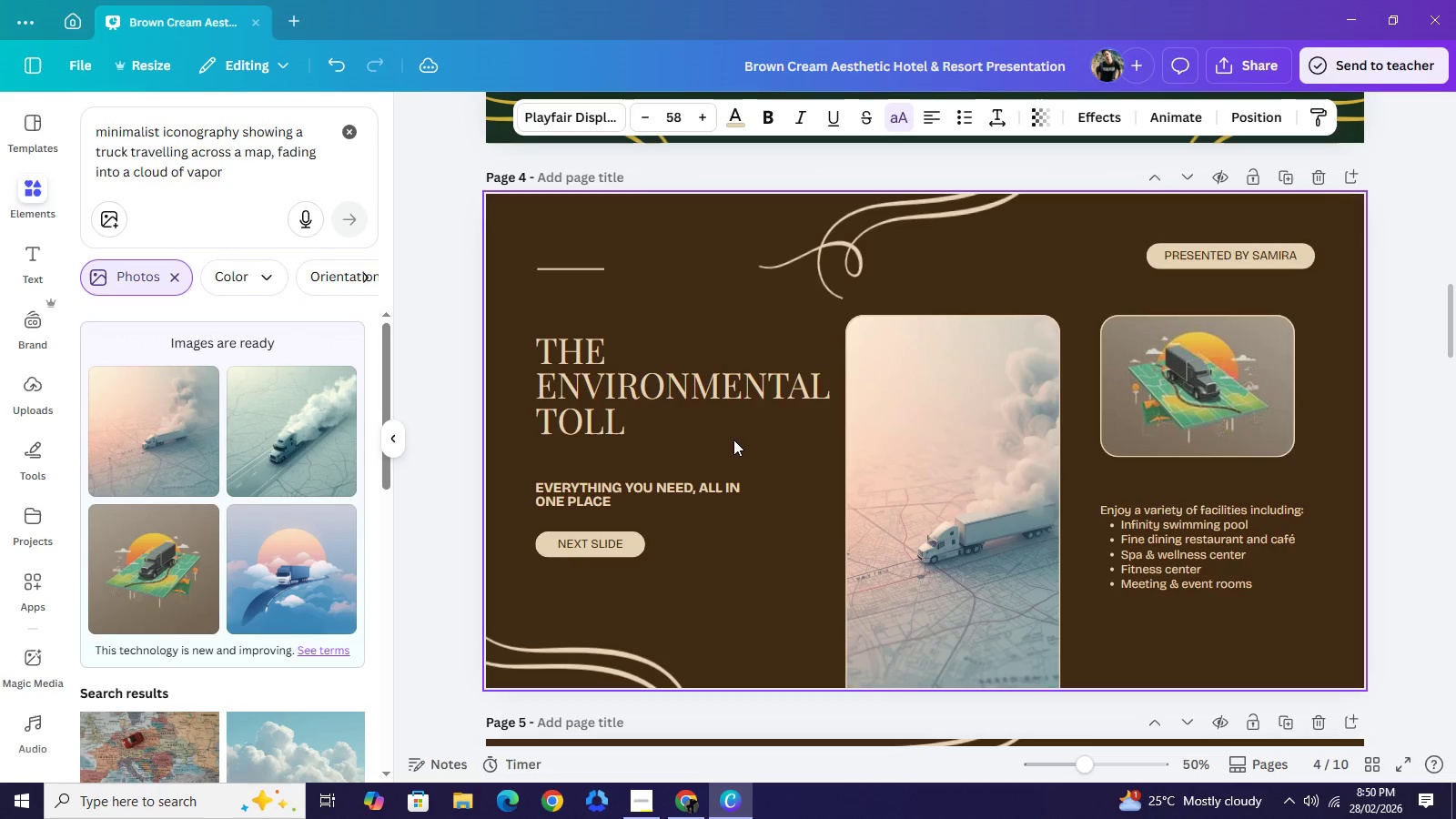 
key(ArrowDown)
 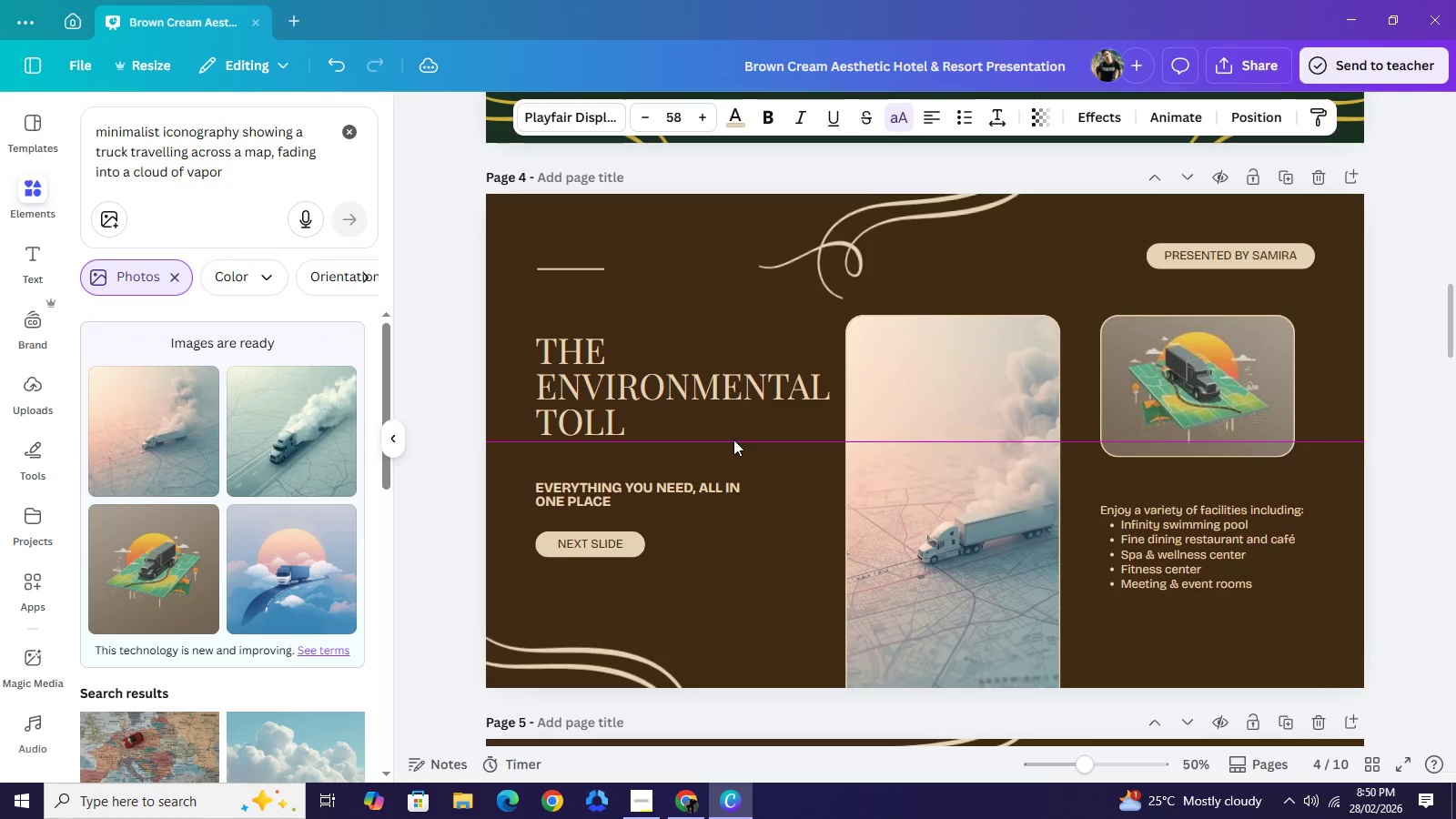 
key(ArrowDown)
 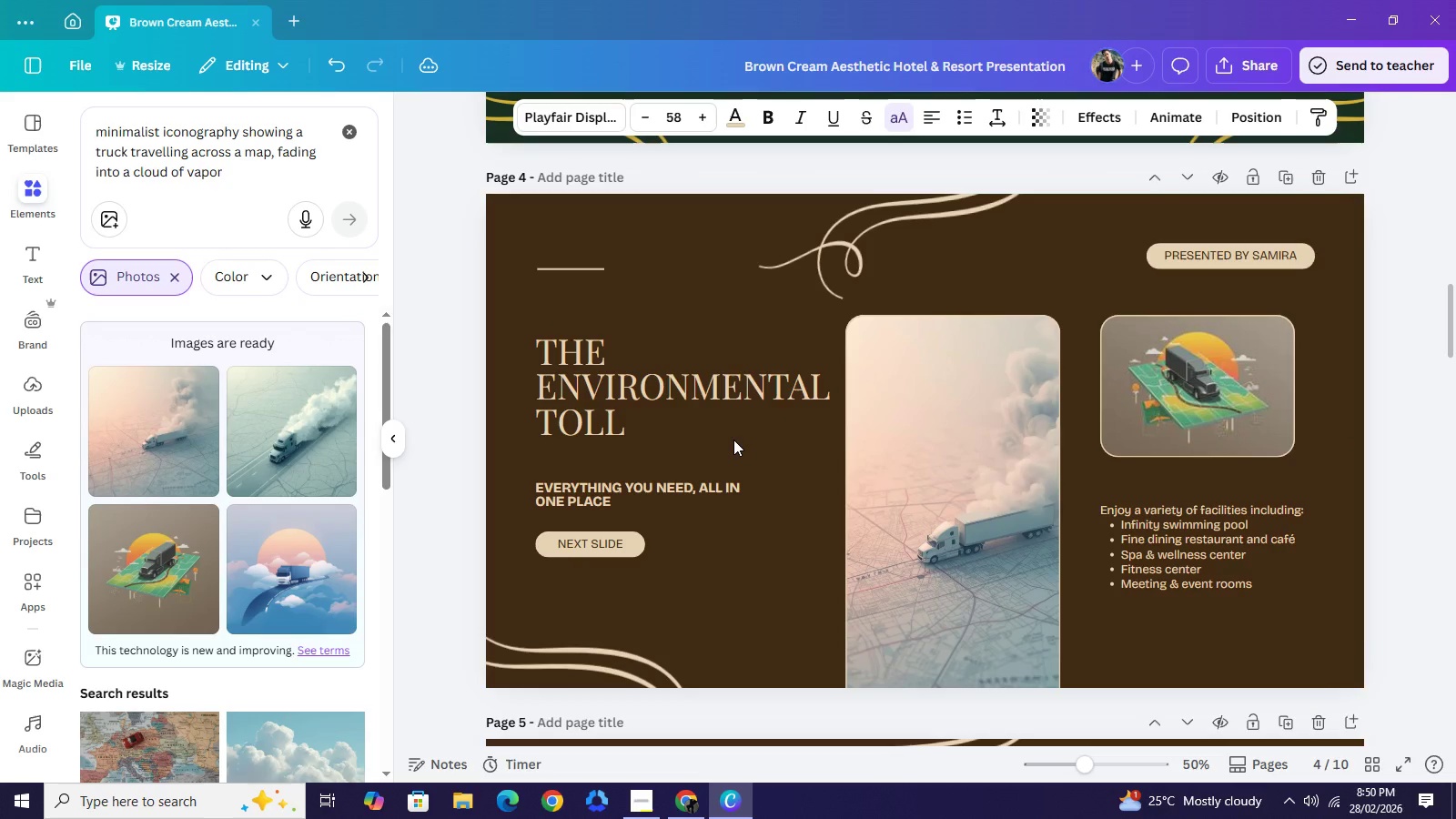 
key(ArrowDown)
 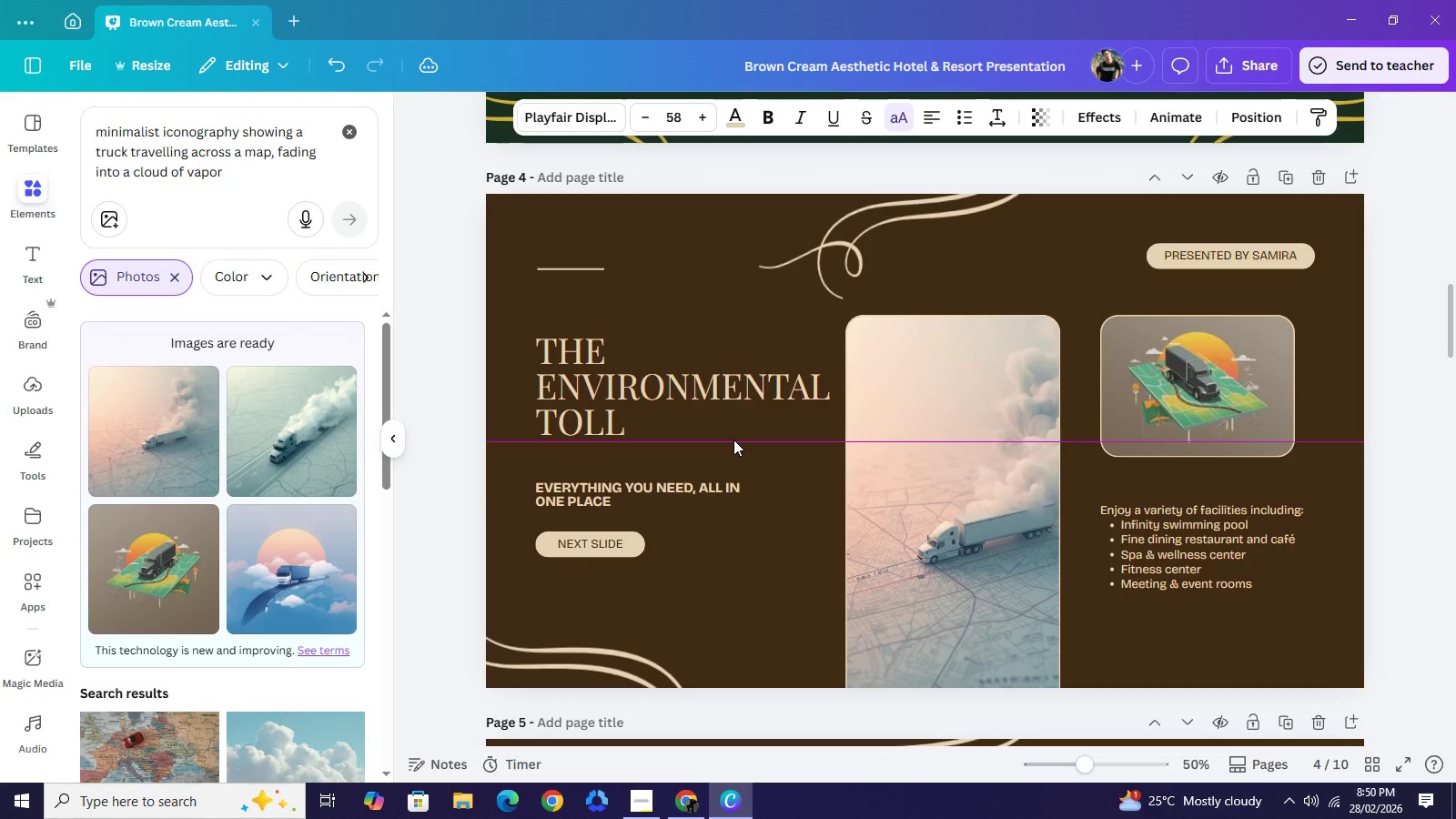 
key(ArrowUp)
 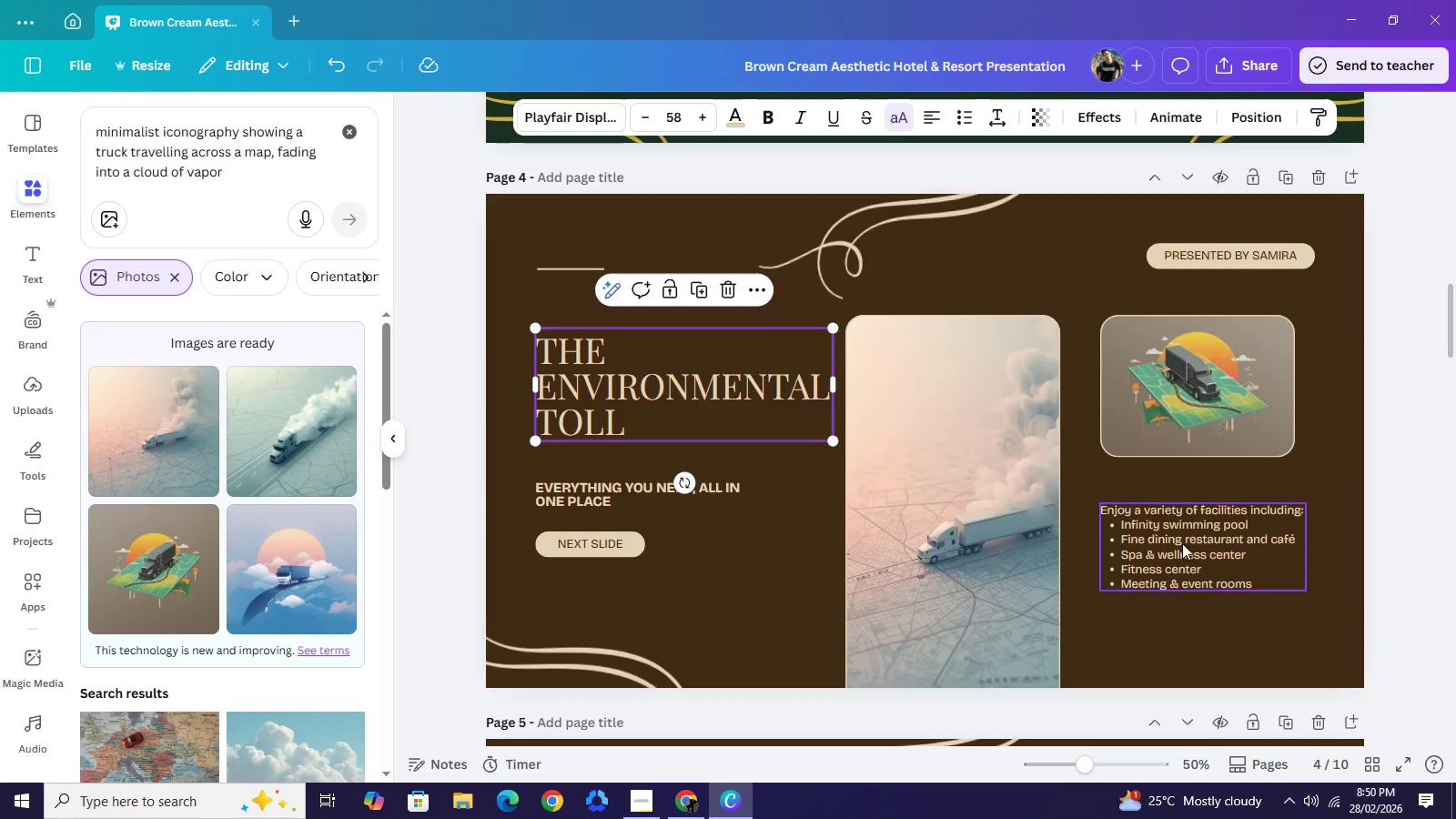 
double_click([1182, 543])
 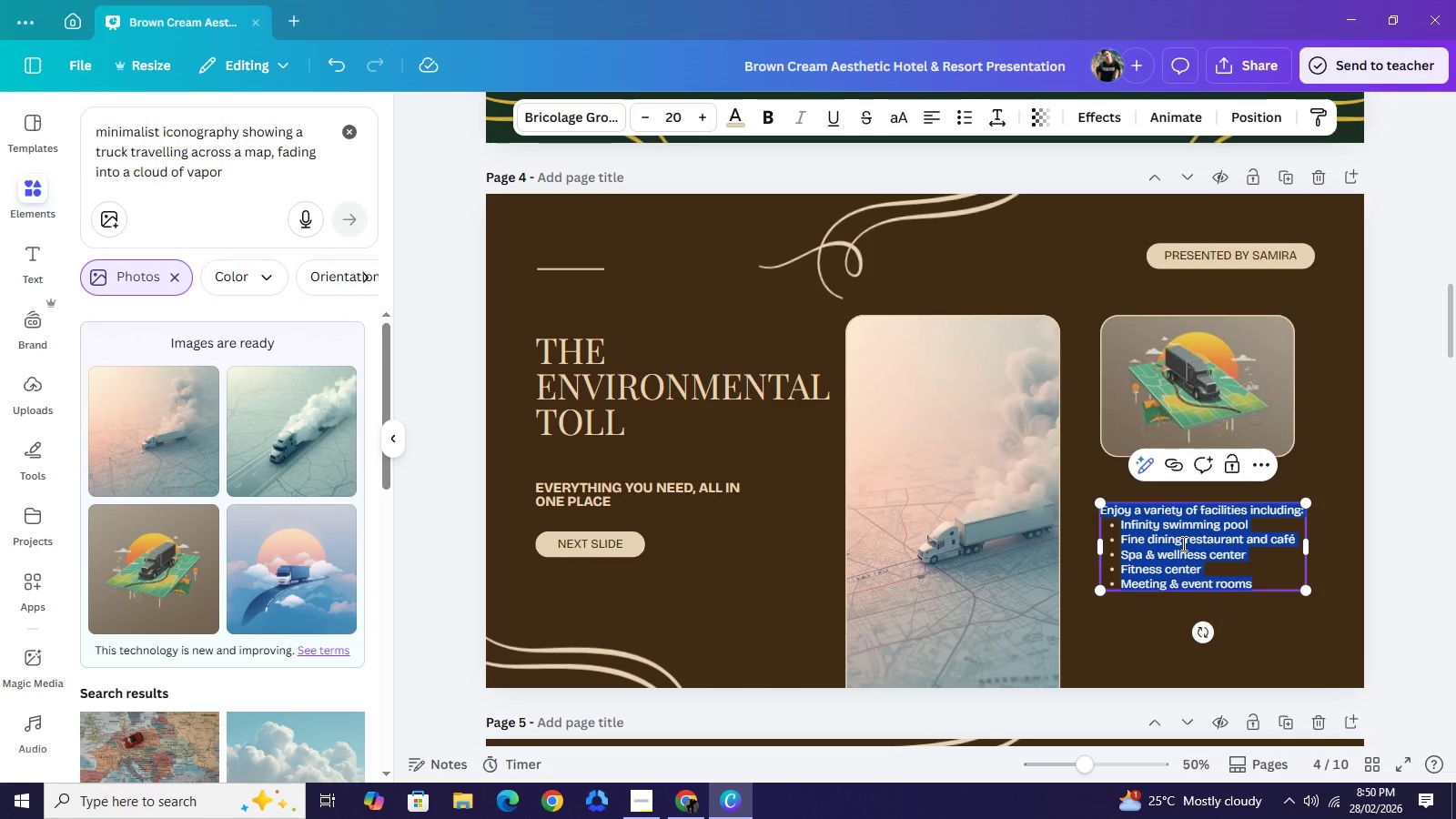 
wait(6.56)
 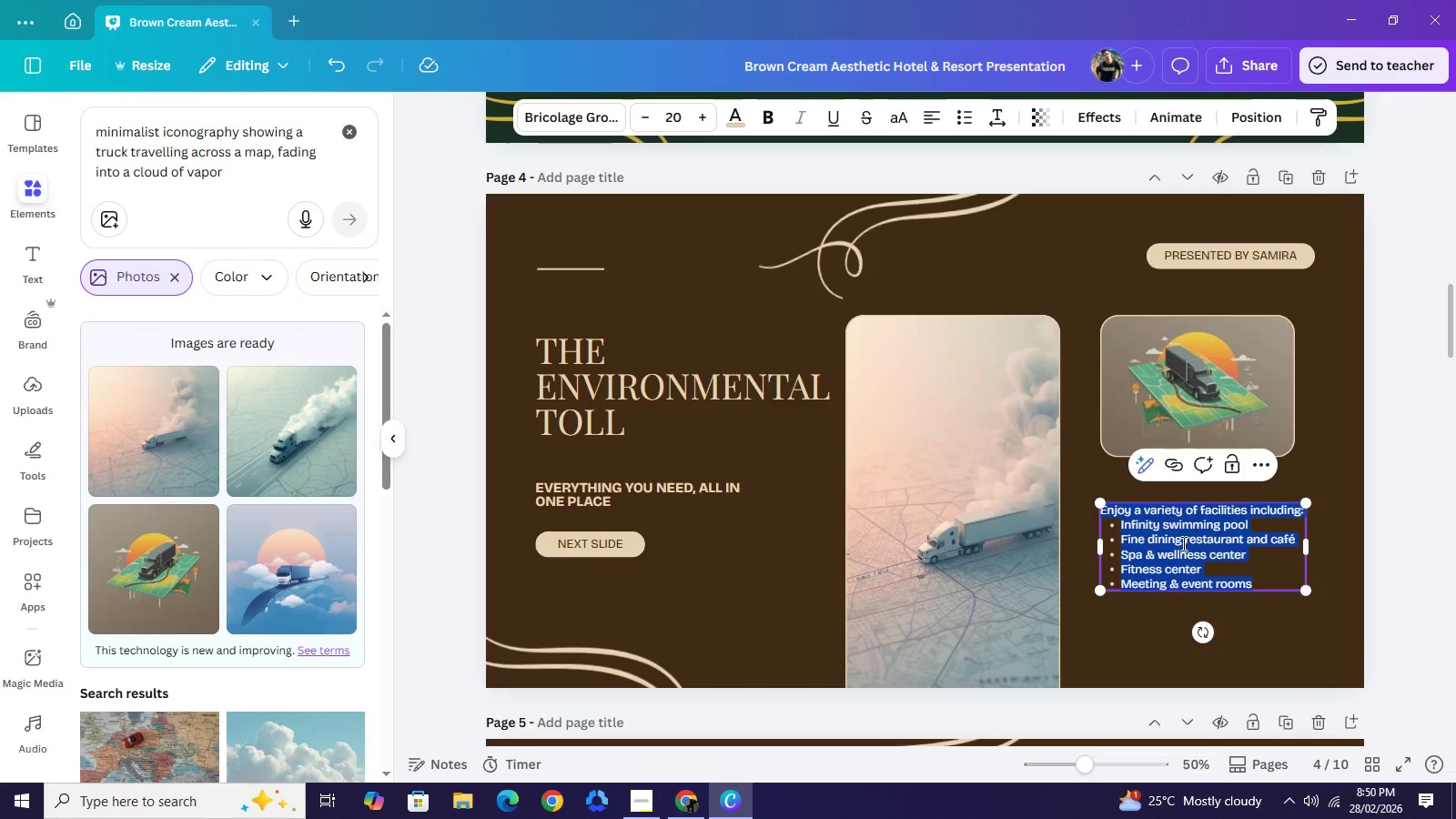 
type(METHANE EMISSIONS FROM ORGANIC DECAY AND THE CARBON )
 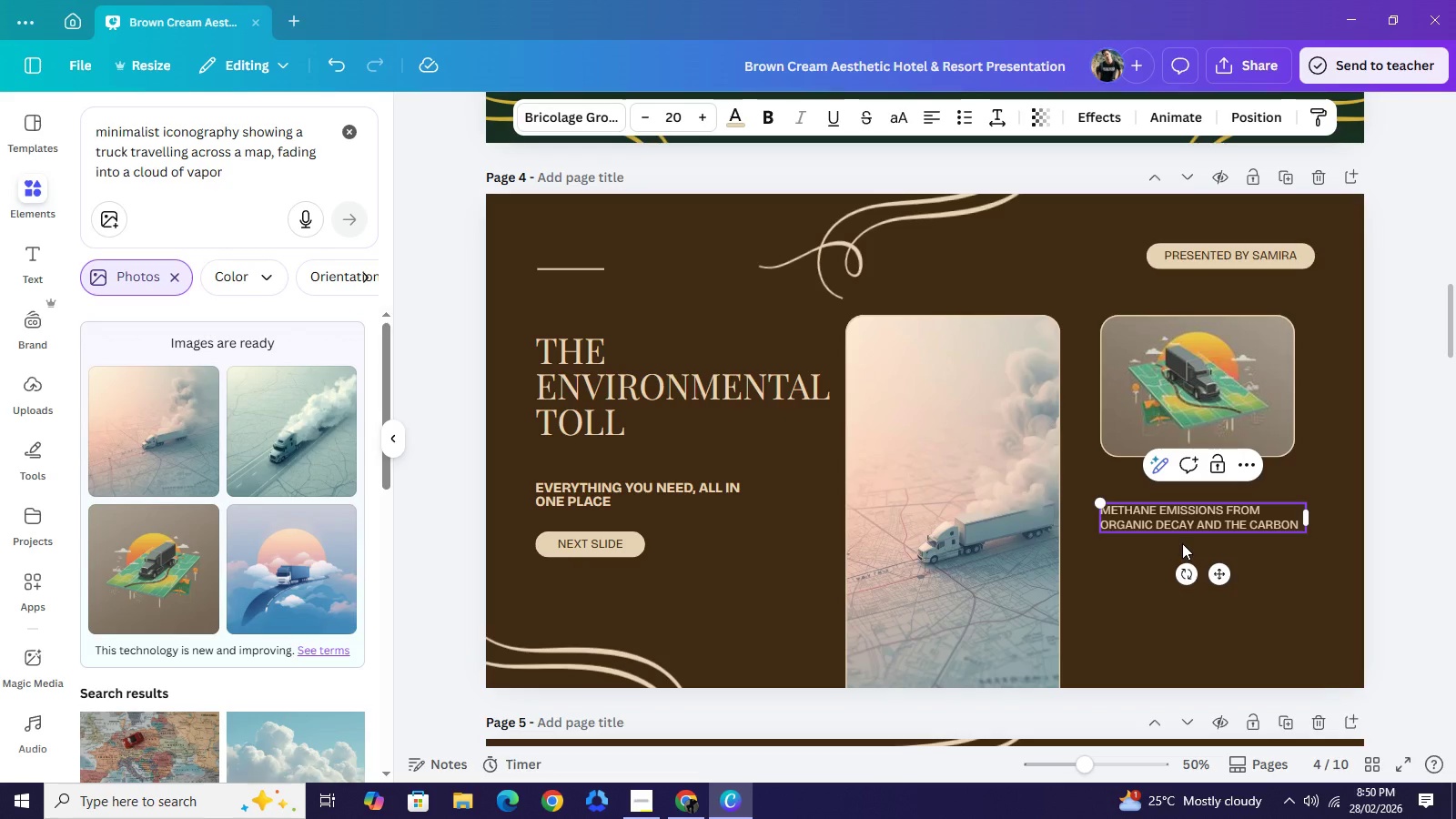 
type(FOOTPRONT)
key(Backspace)
key(Backspace)
key(Backspace)
key(Backspace)
type(RN)
key(Backspace)
type(INT)
 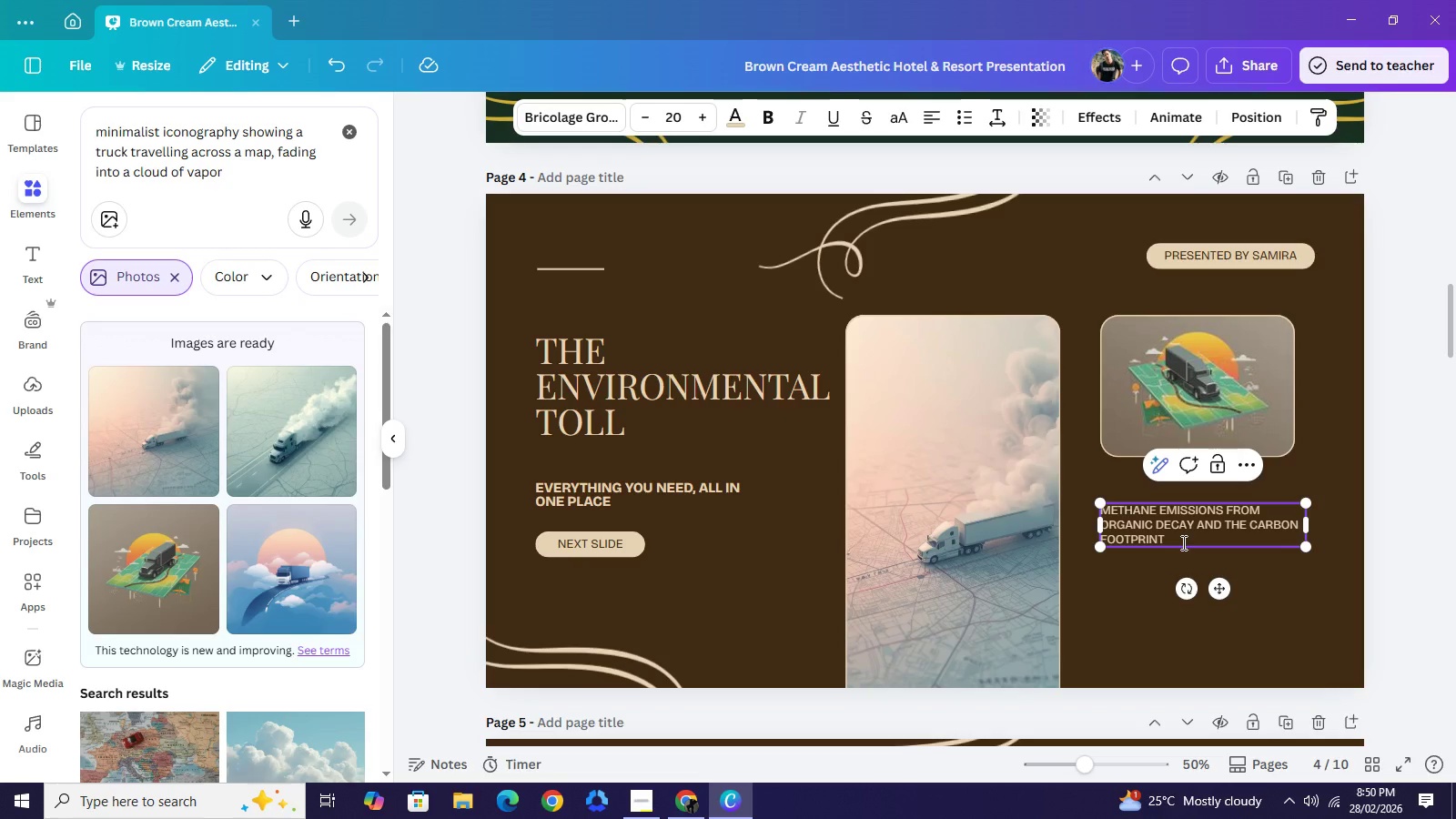 
type(N)
key(Backspace)
type( OF HAULAGE)
 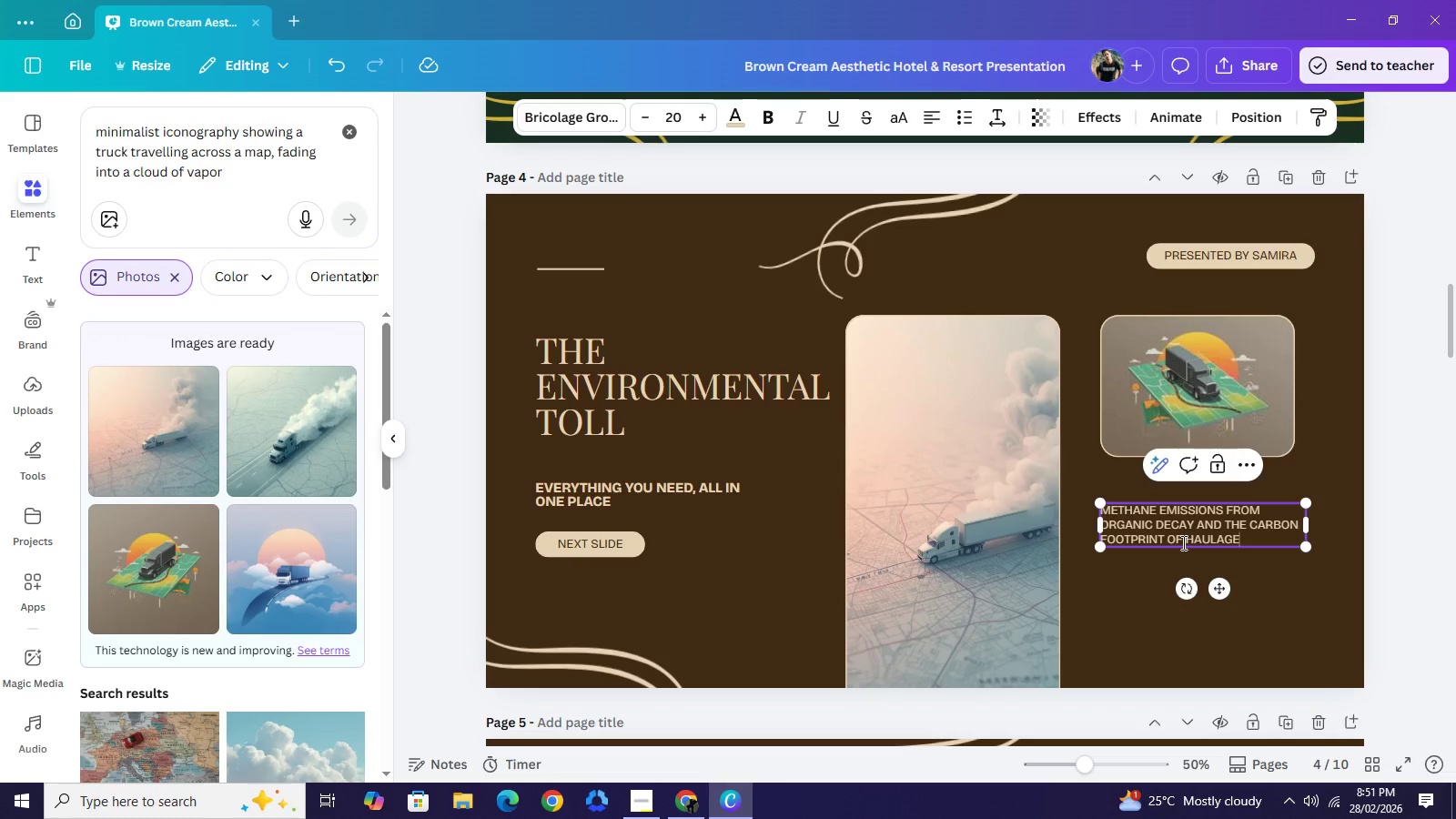 
key(Period)
 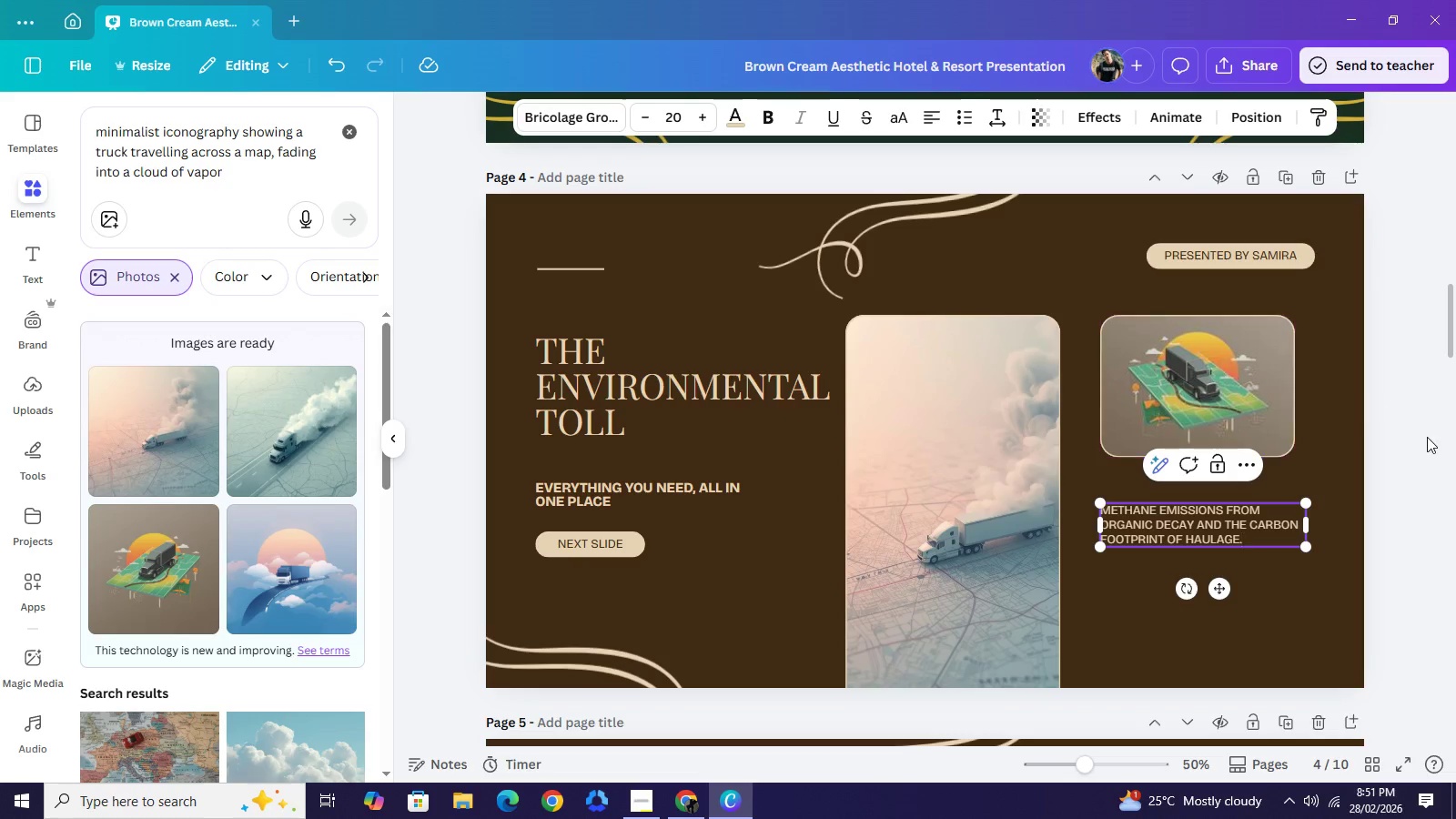 
left_click([1429, 440])
 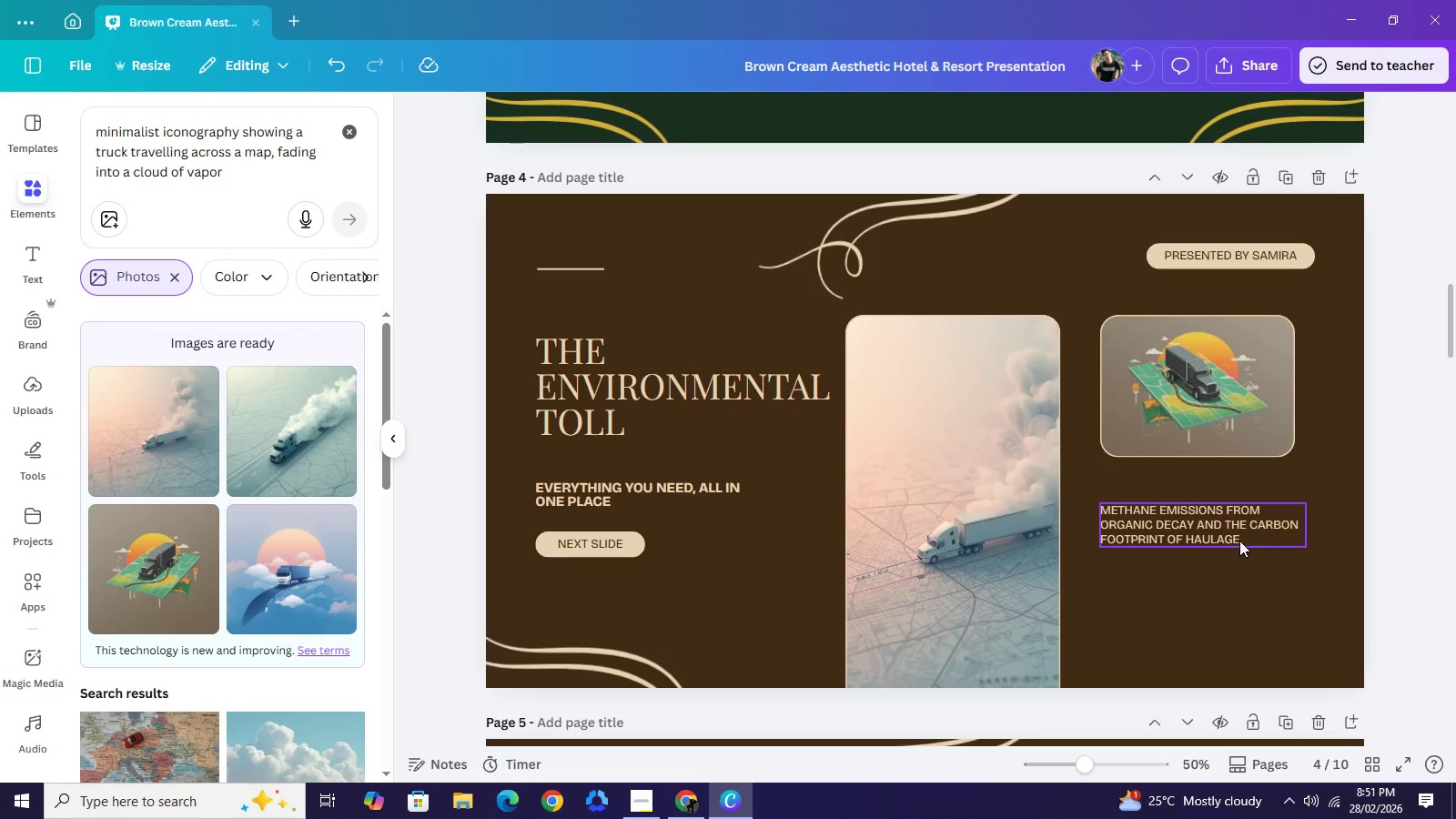 
left_click([1239, 541])
 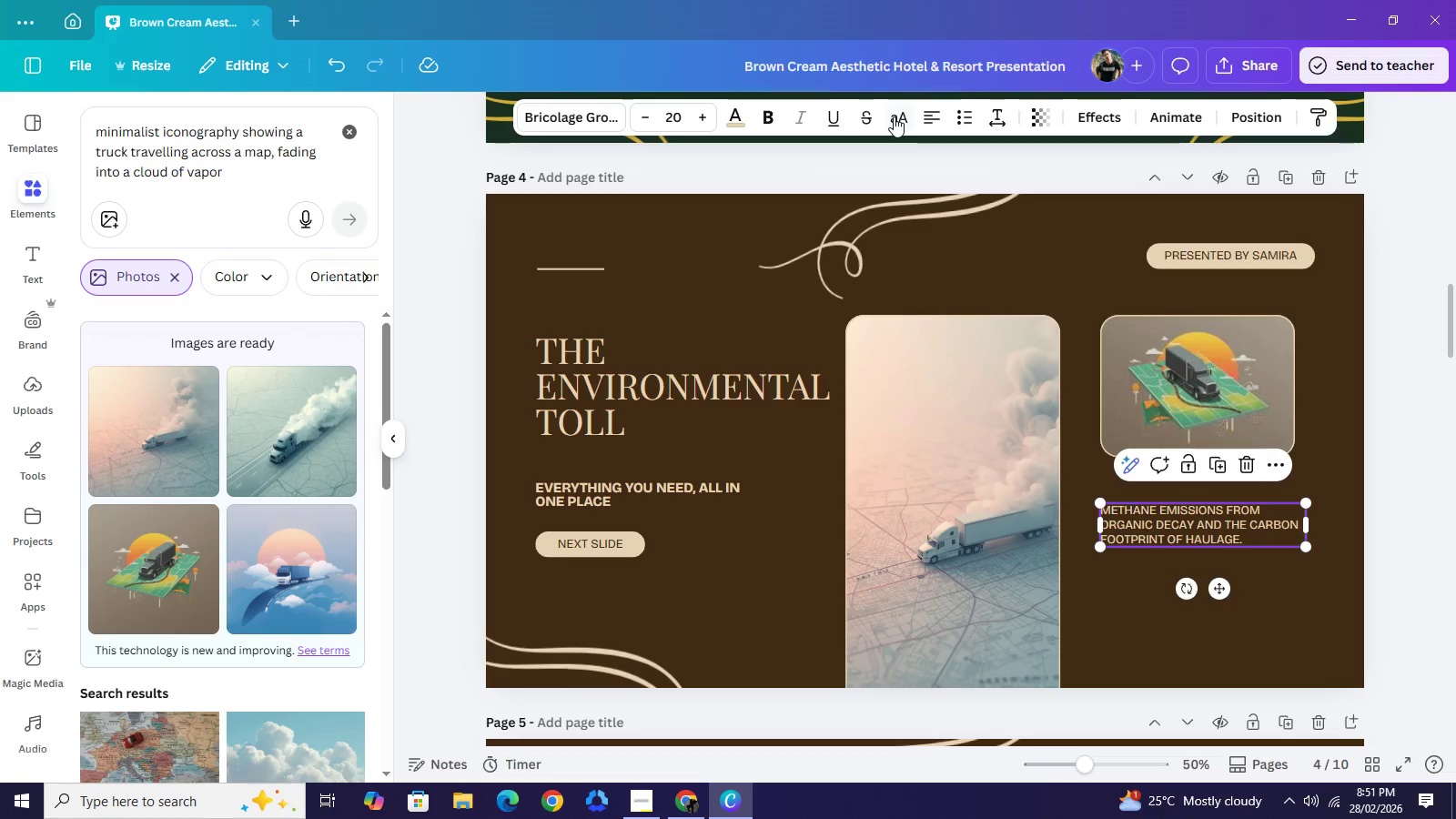 
left_click([894, 116])
 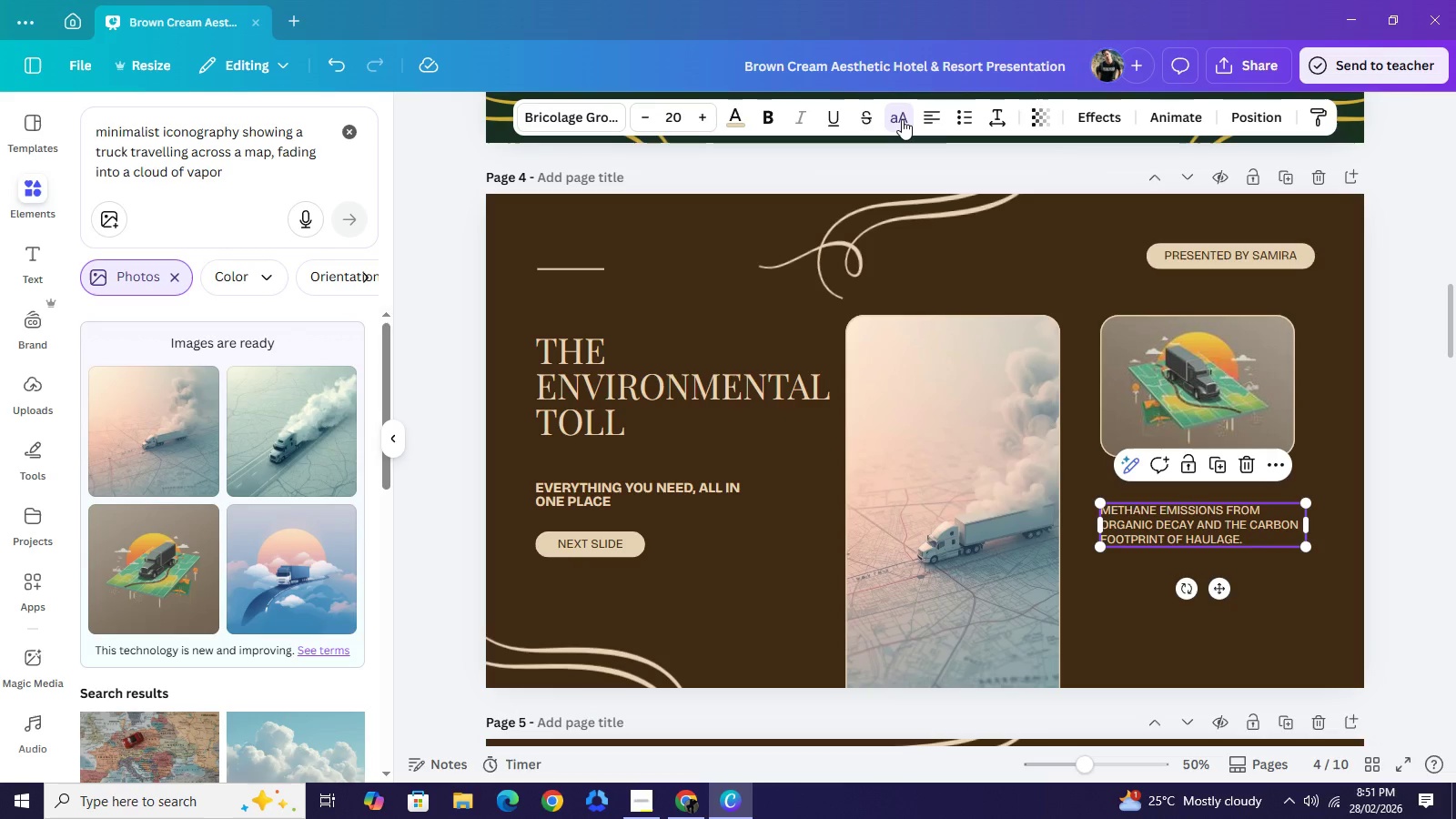 
left_click([902, 119])
 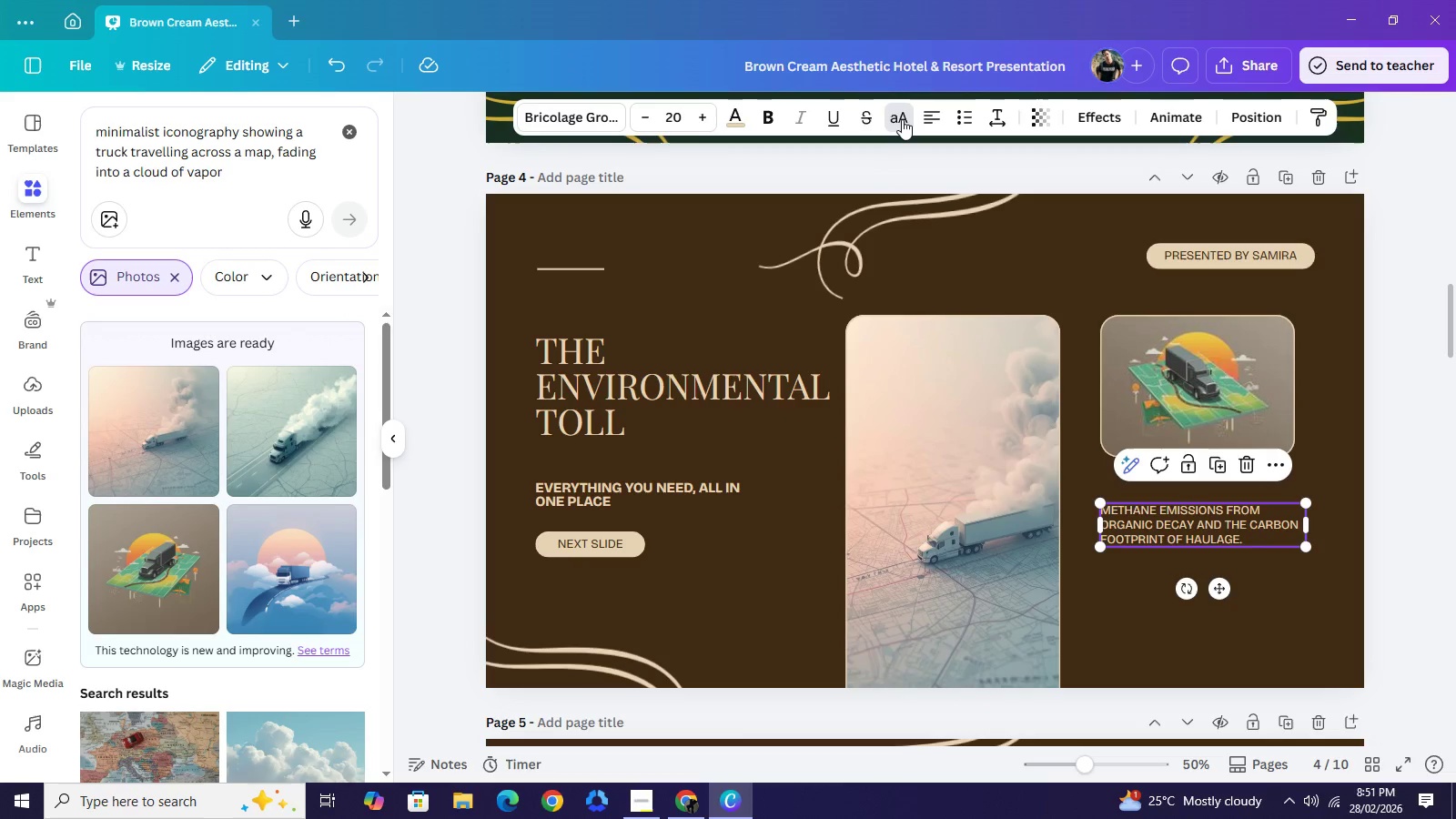 
left_click([902, 119])
 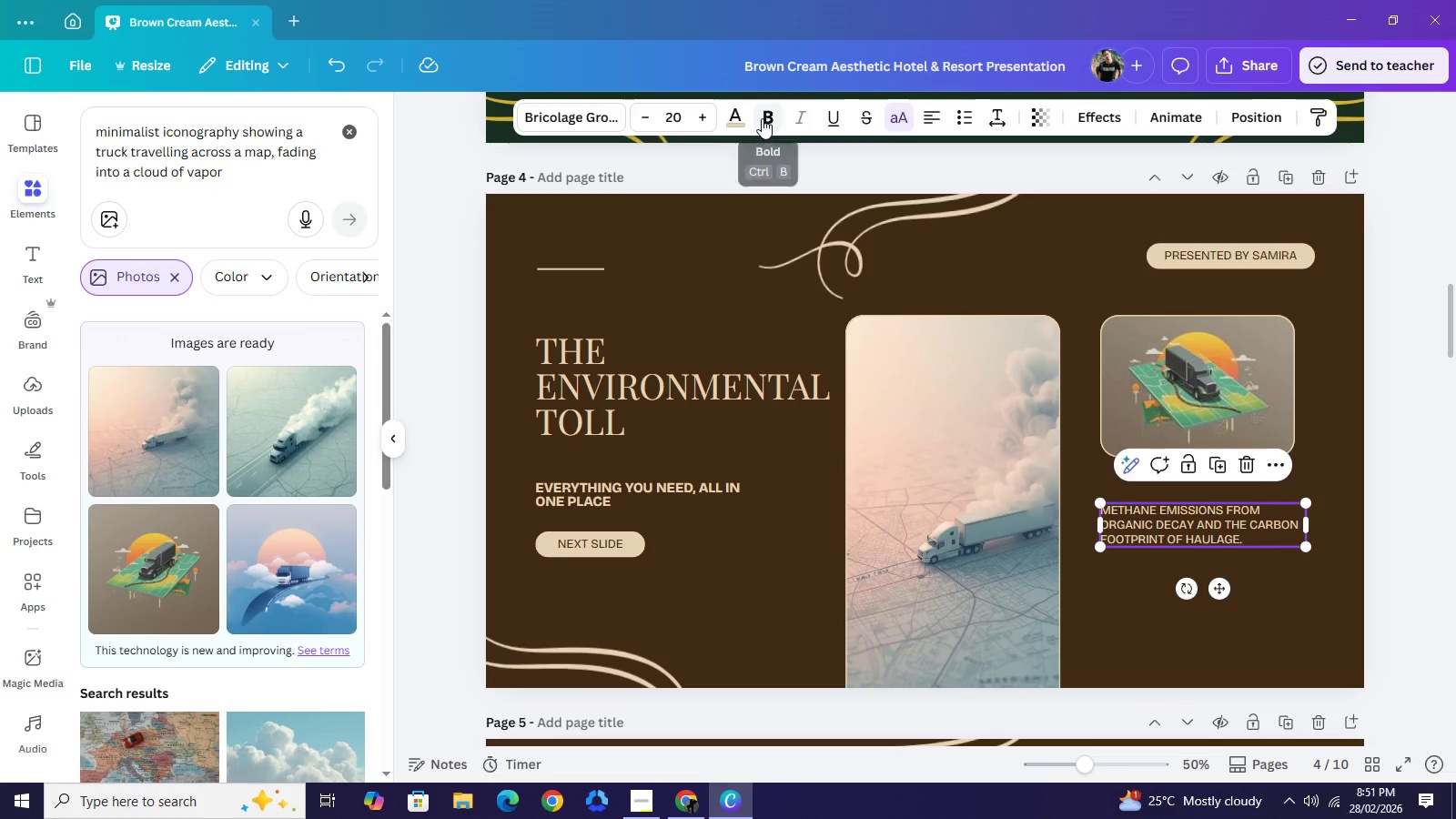 
left_click([762, 118])
 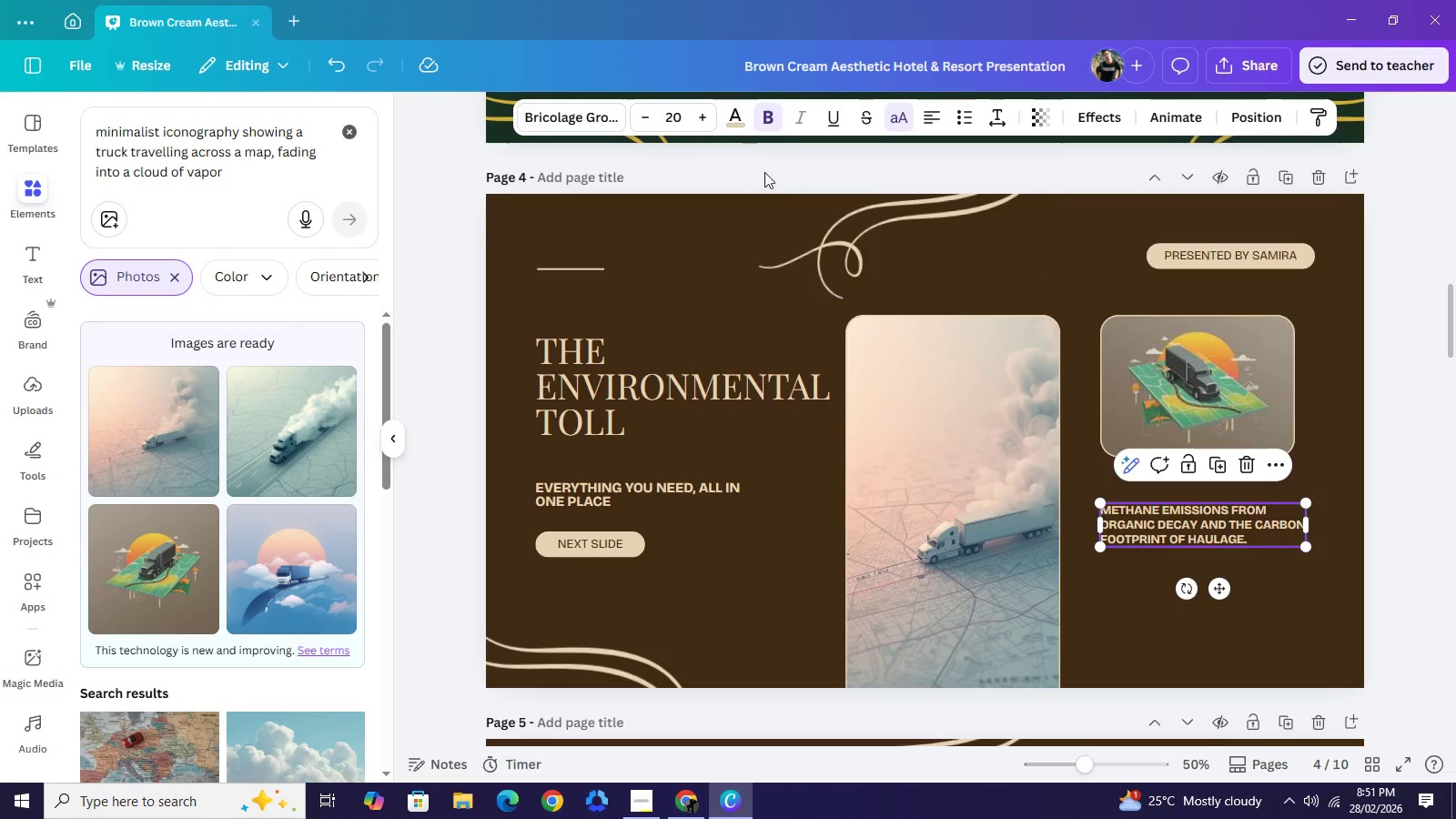 
left_click([700, 119])
 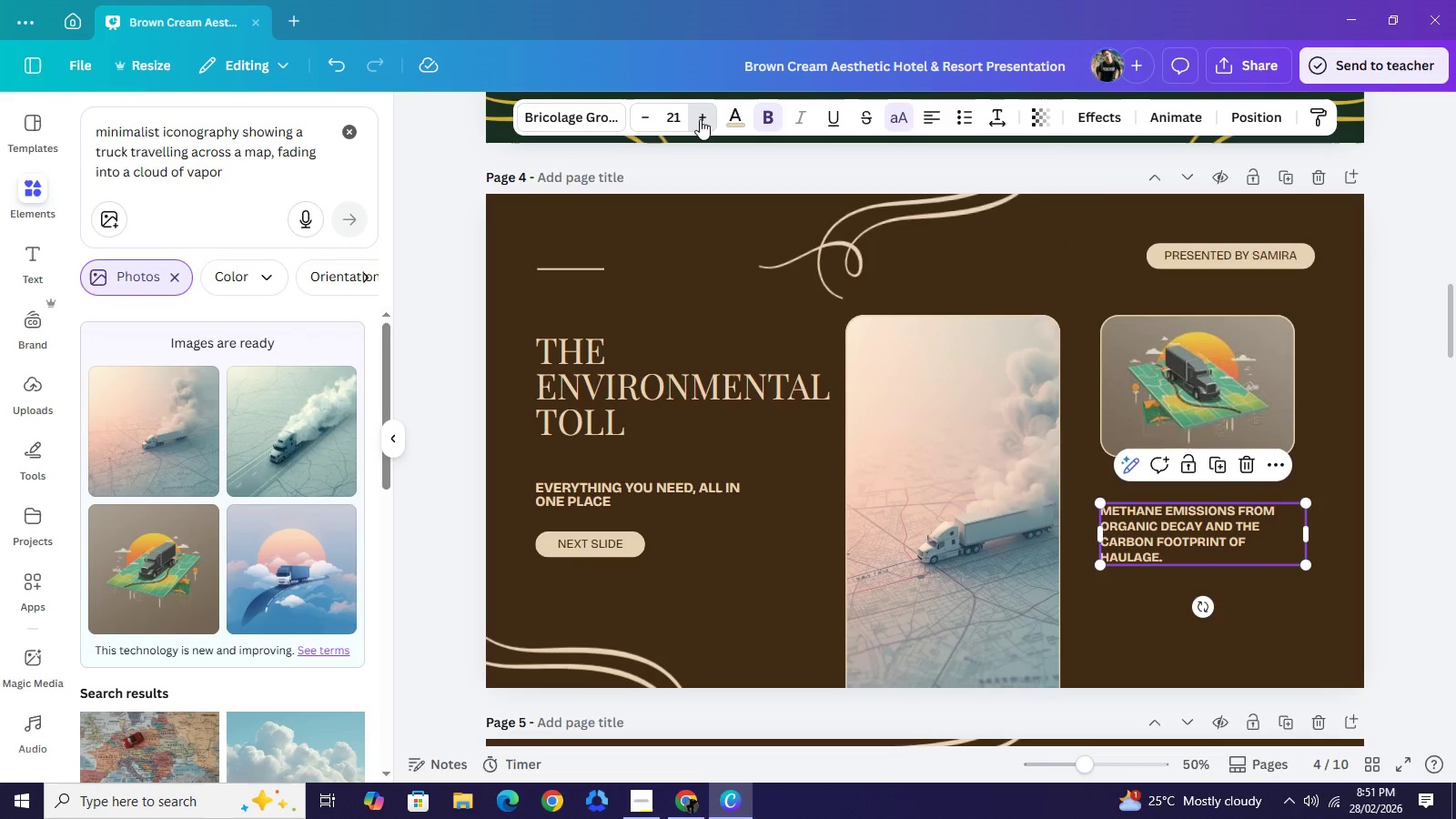 
left_click([700, 119])
 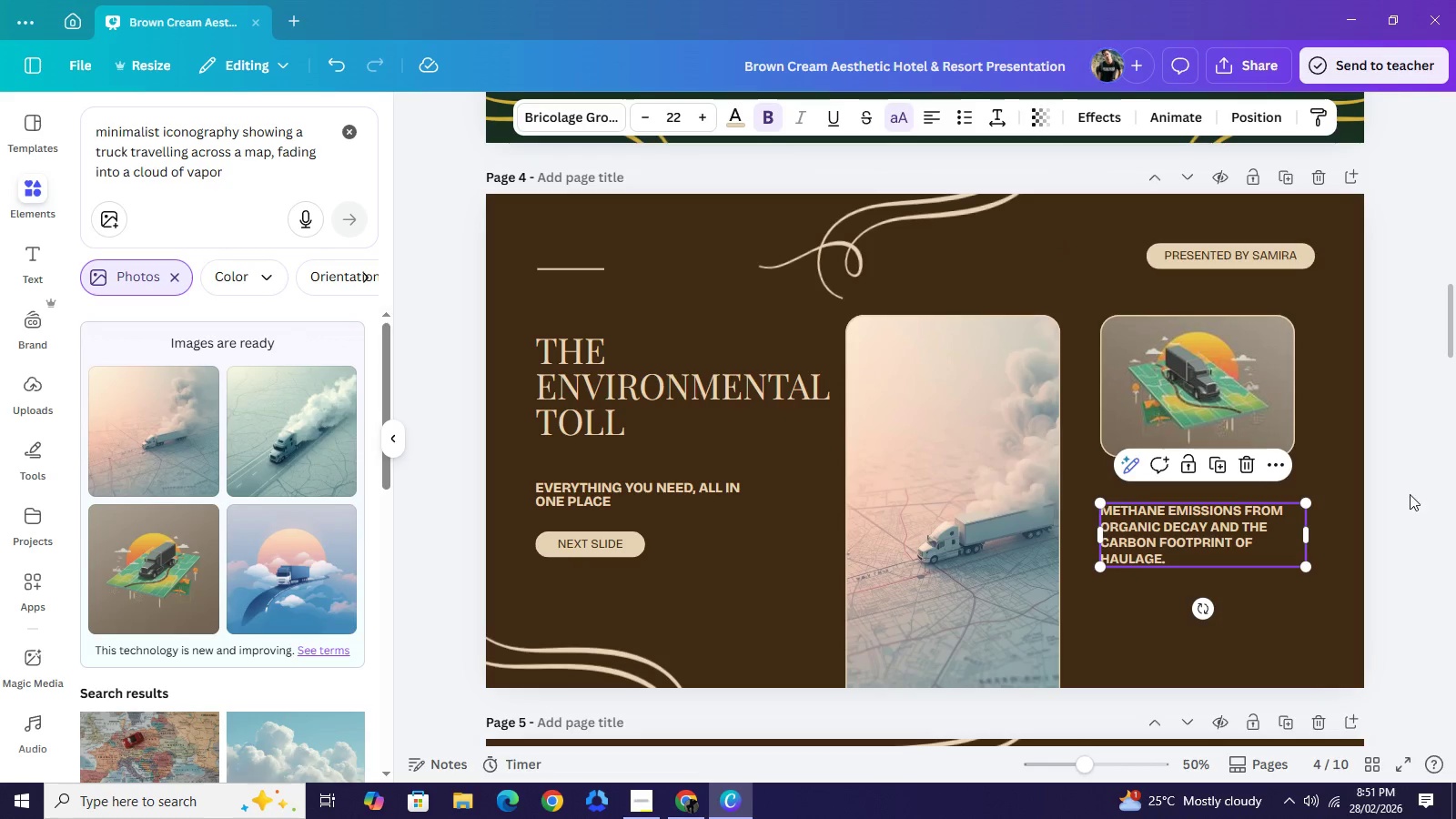 
left_click([1412, 486])
 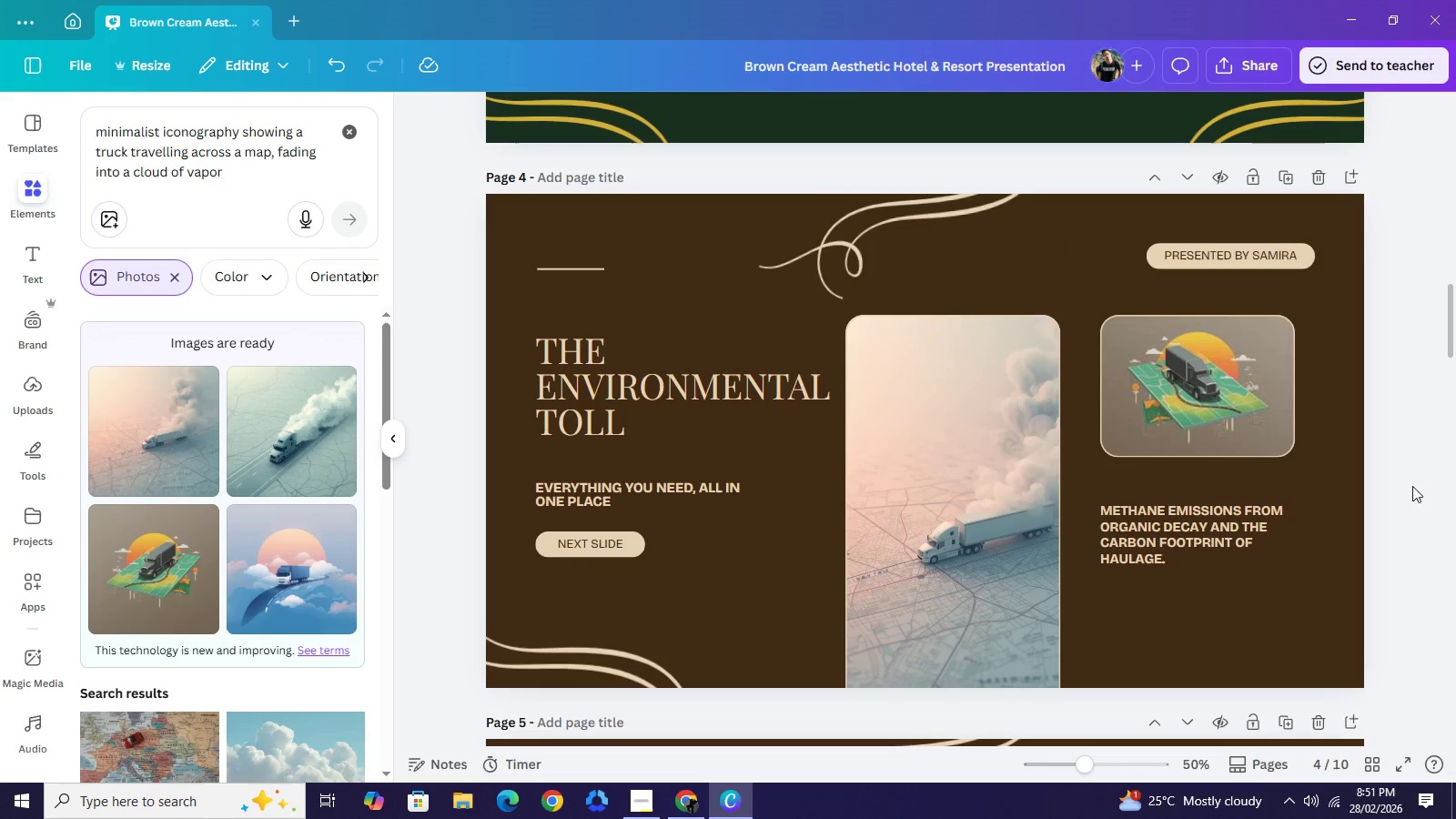 
left_click([1412, 486])
 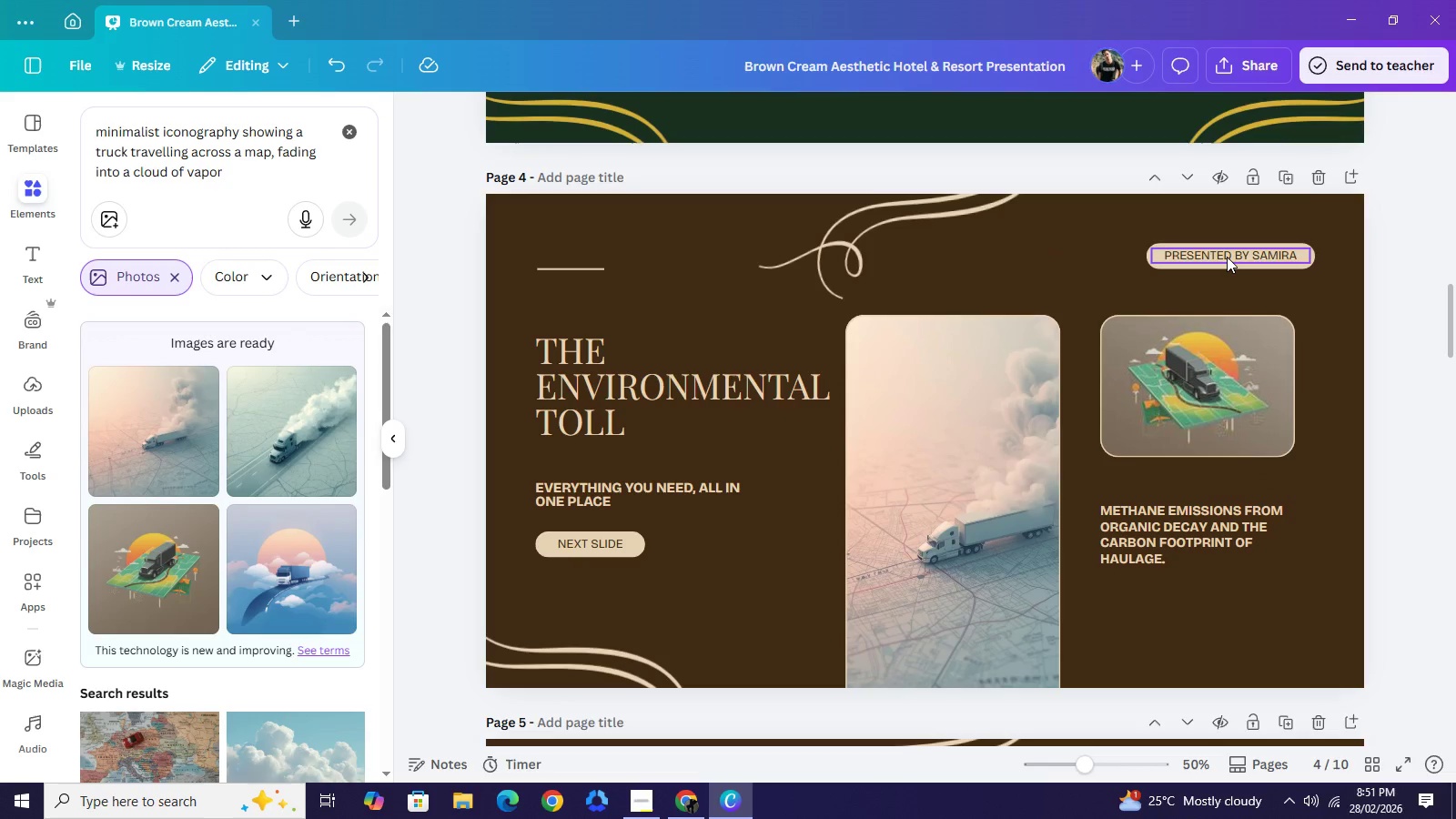 
left_click([1227, 257])
 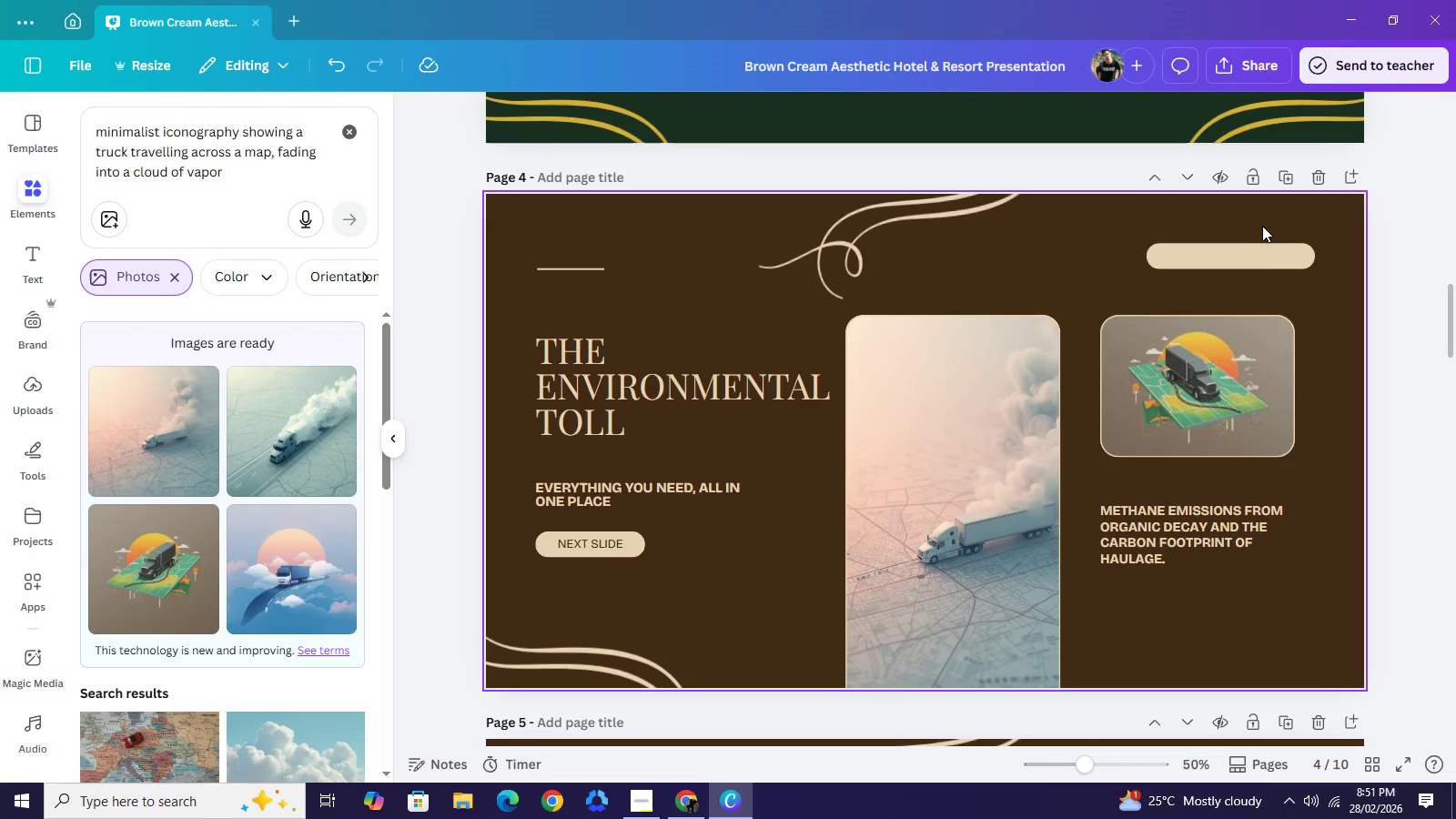 
key(Backspace)
 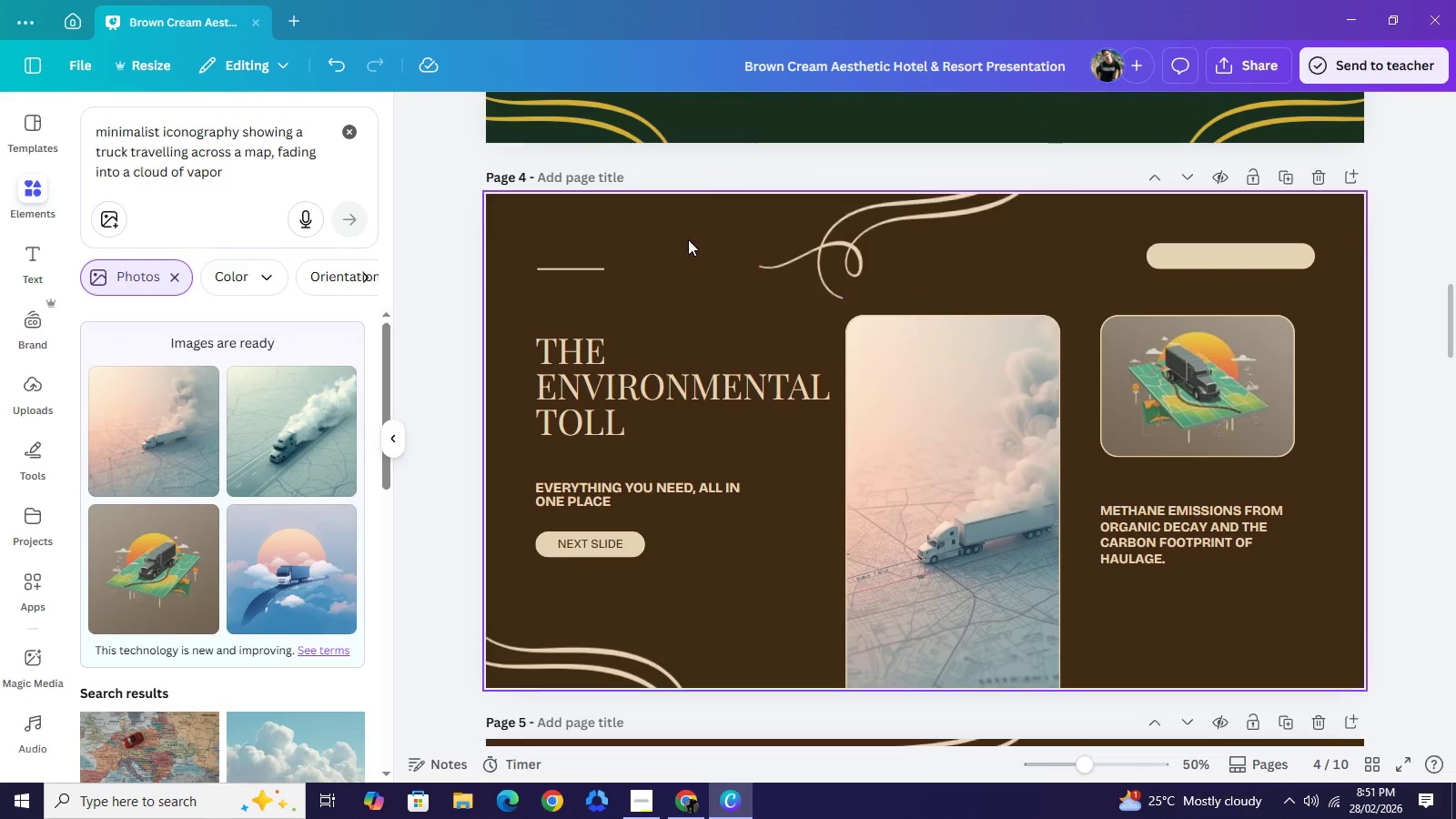 
left_click([685, 238])
 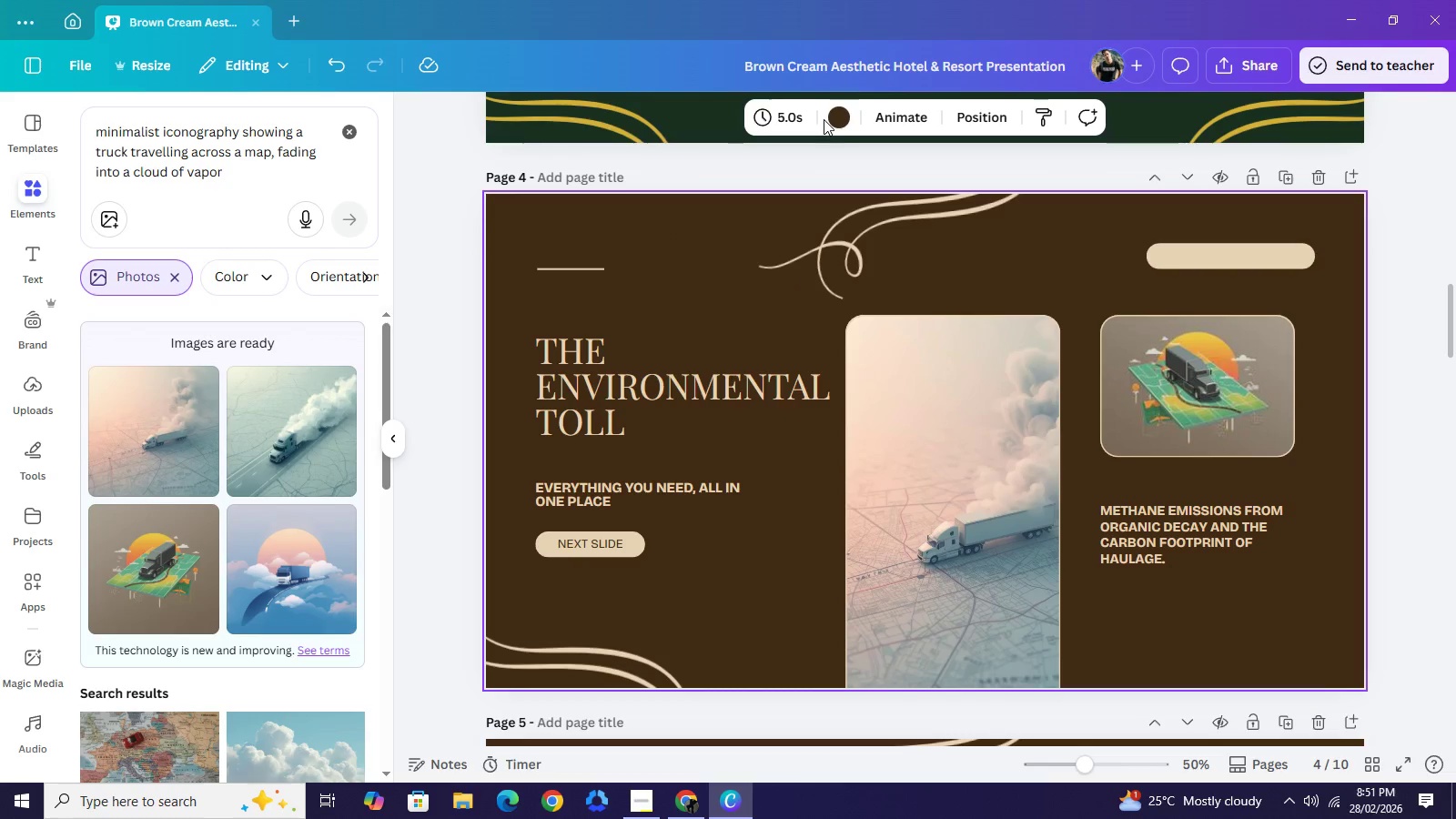 
left_click([839, 120])
 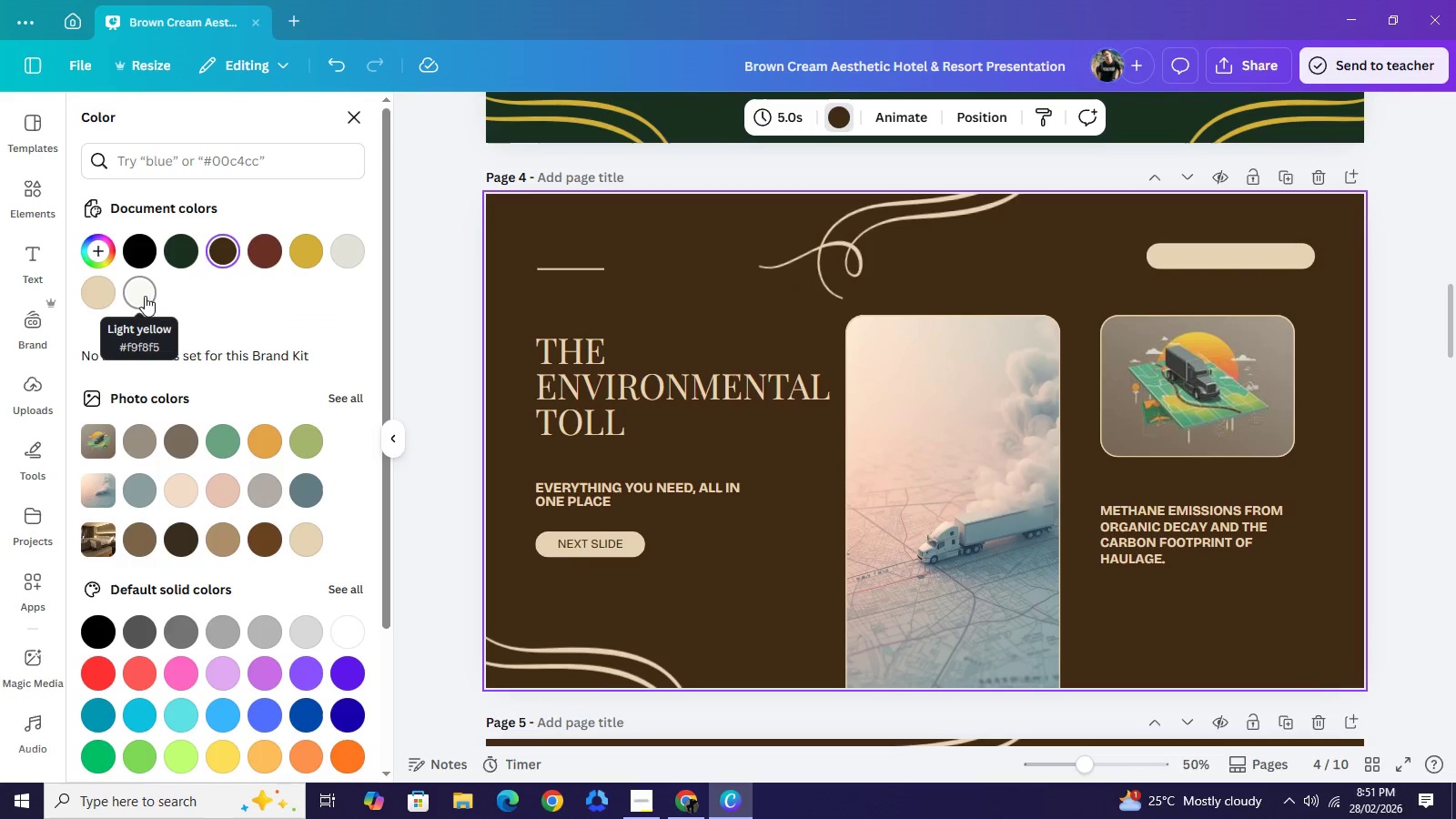 
left_click([352, 252])
 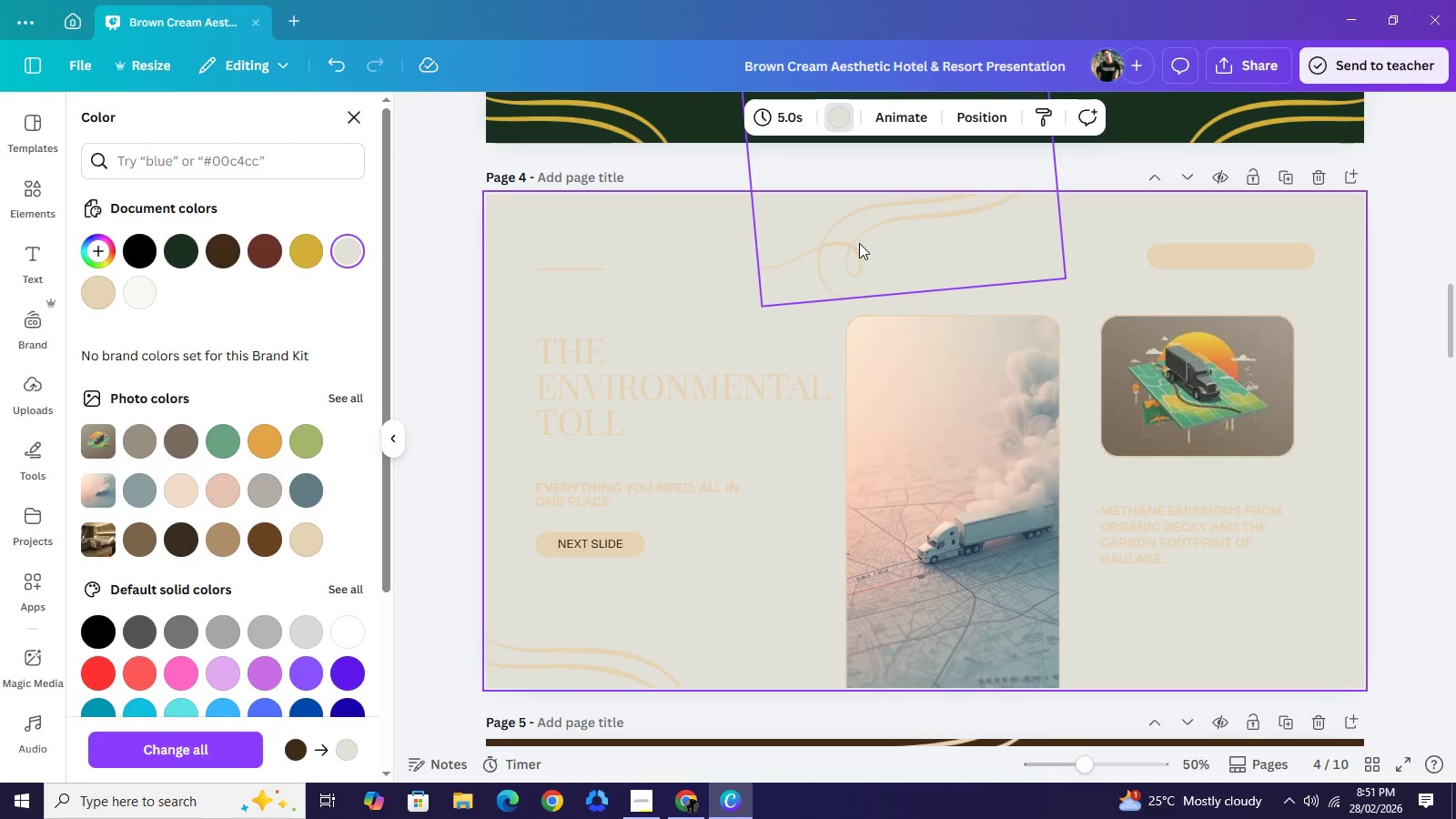 
left_click([859, 243])
 